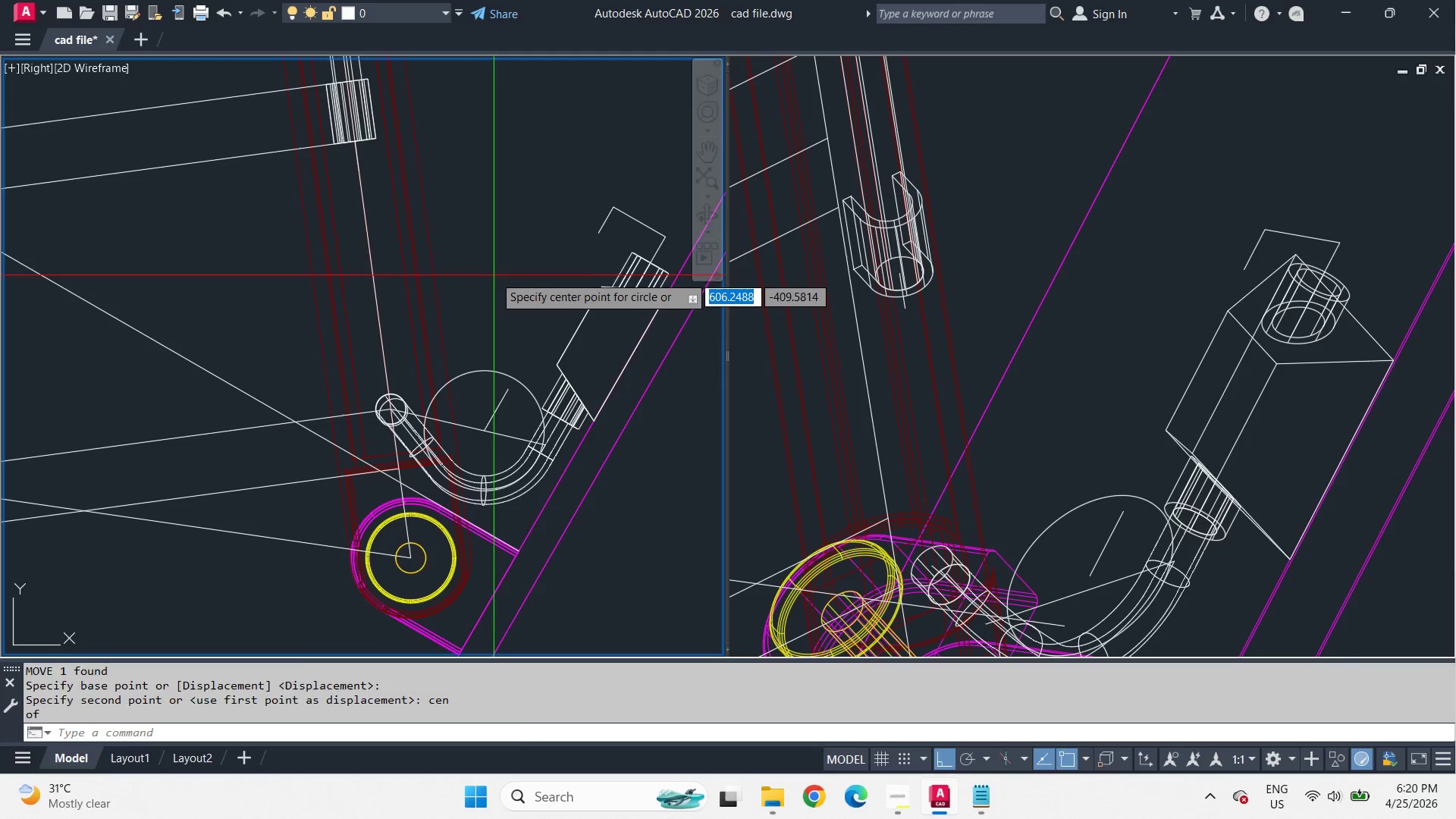 
key(Space)
 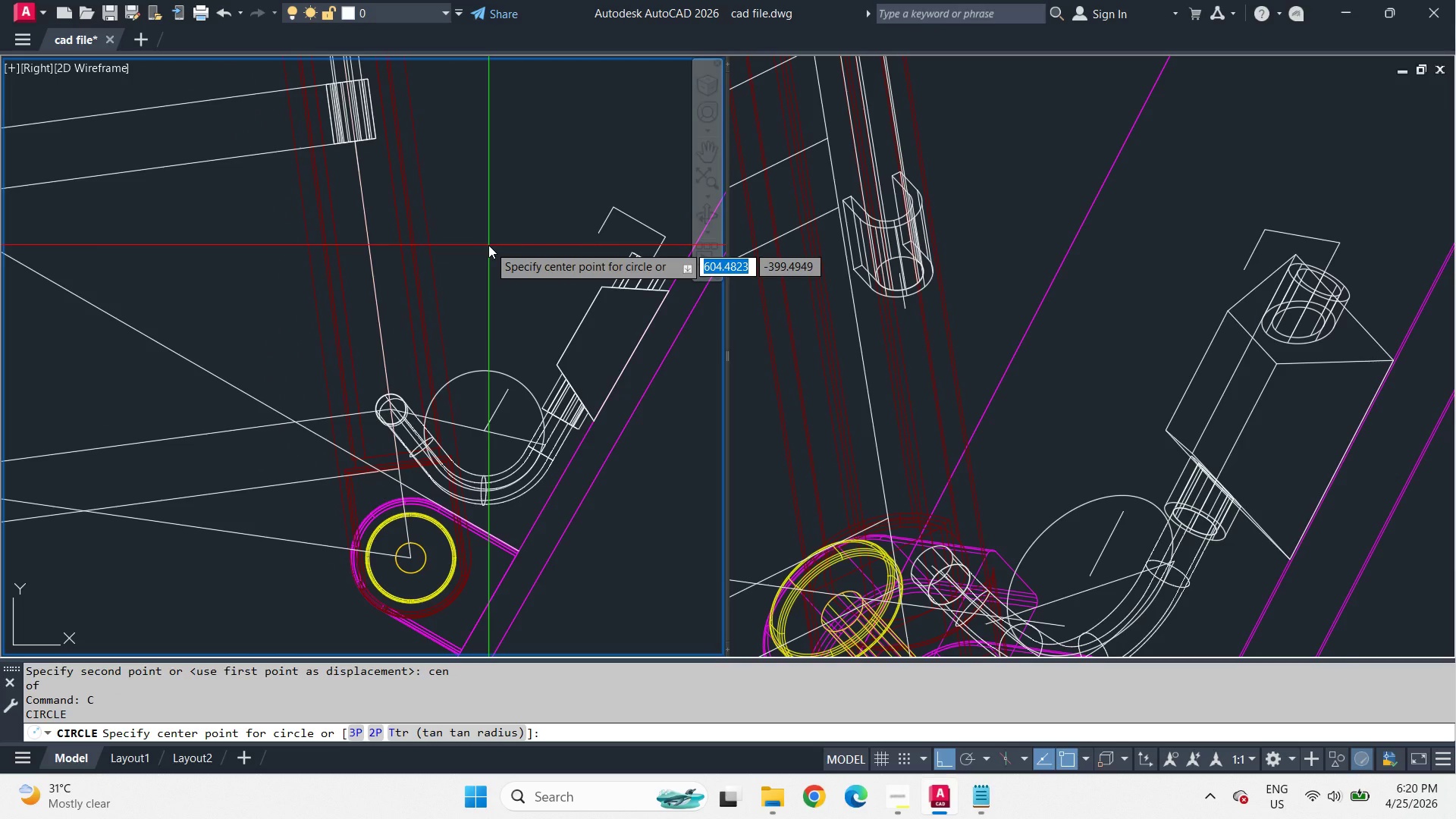 
key(Escape)
 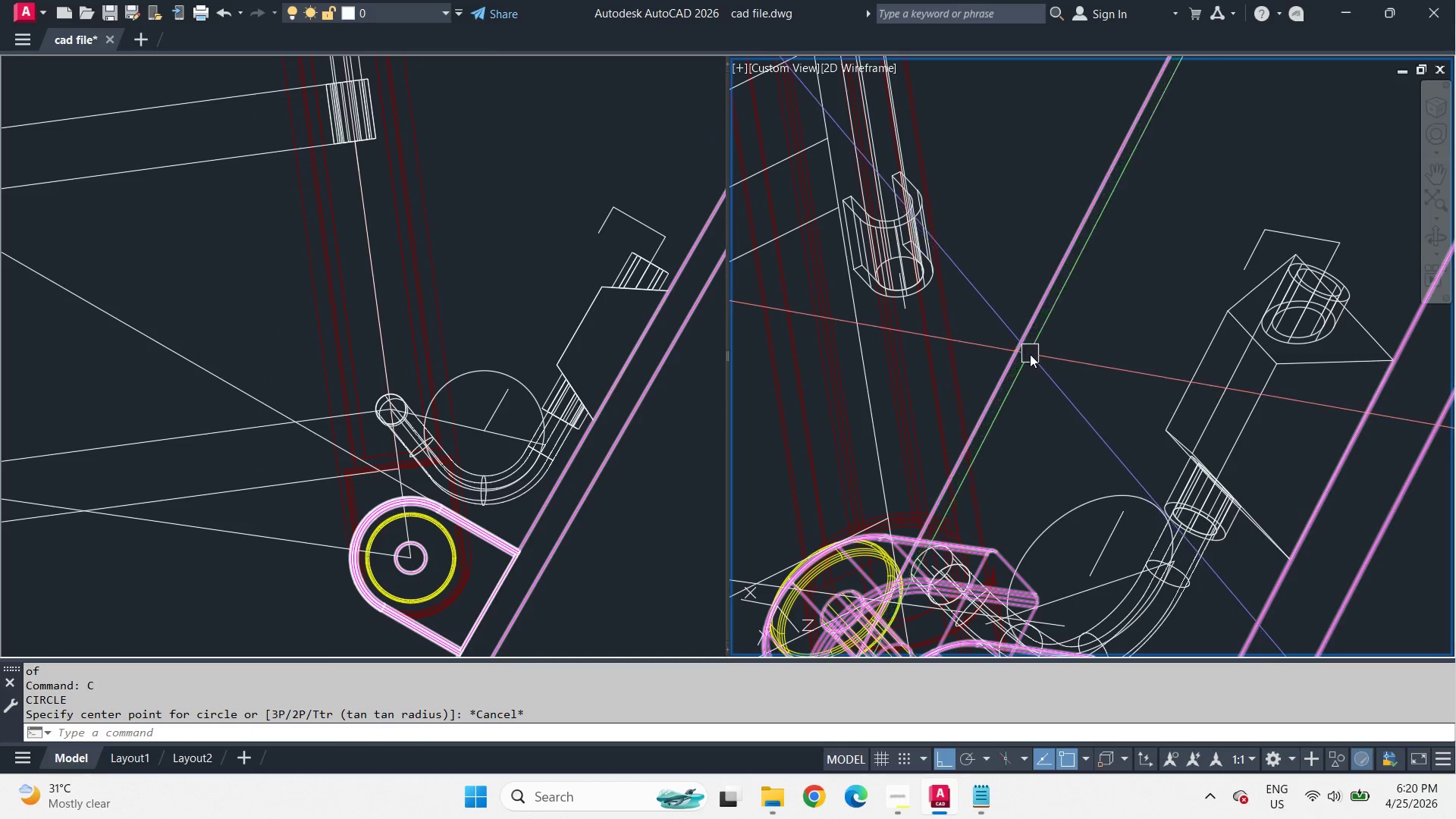 
key(L)
 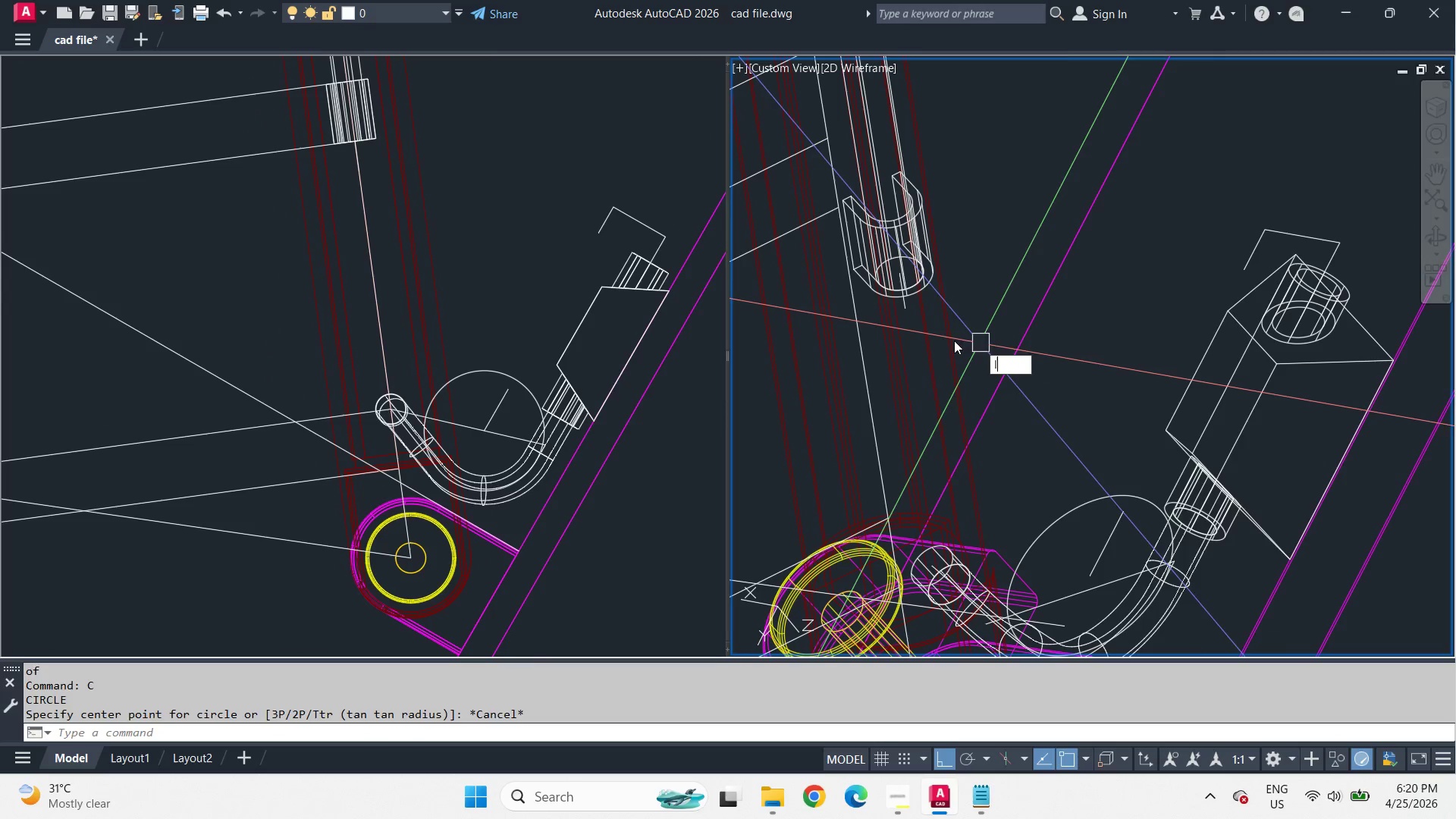 
key(Space)
 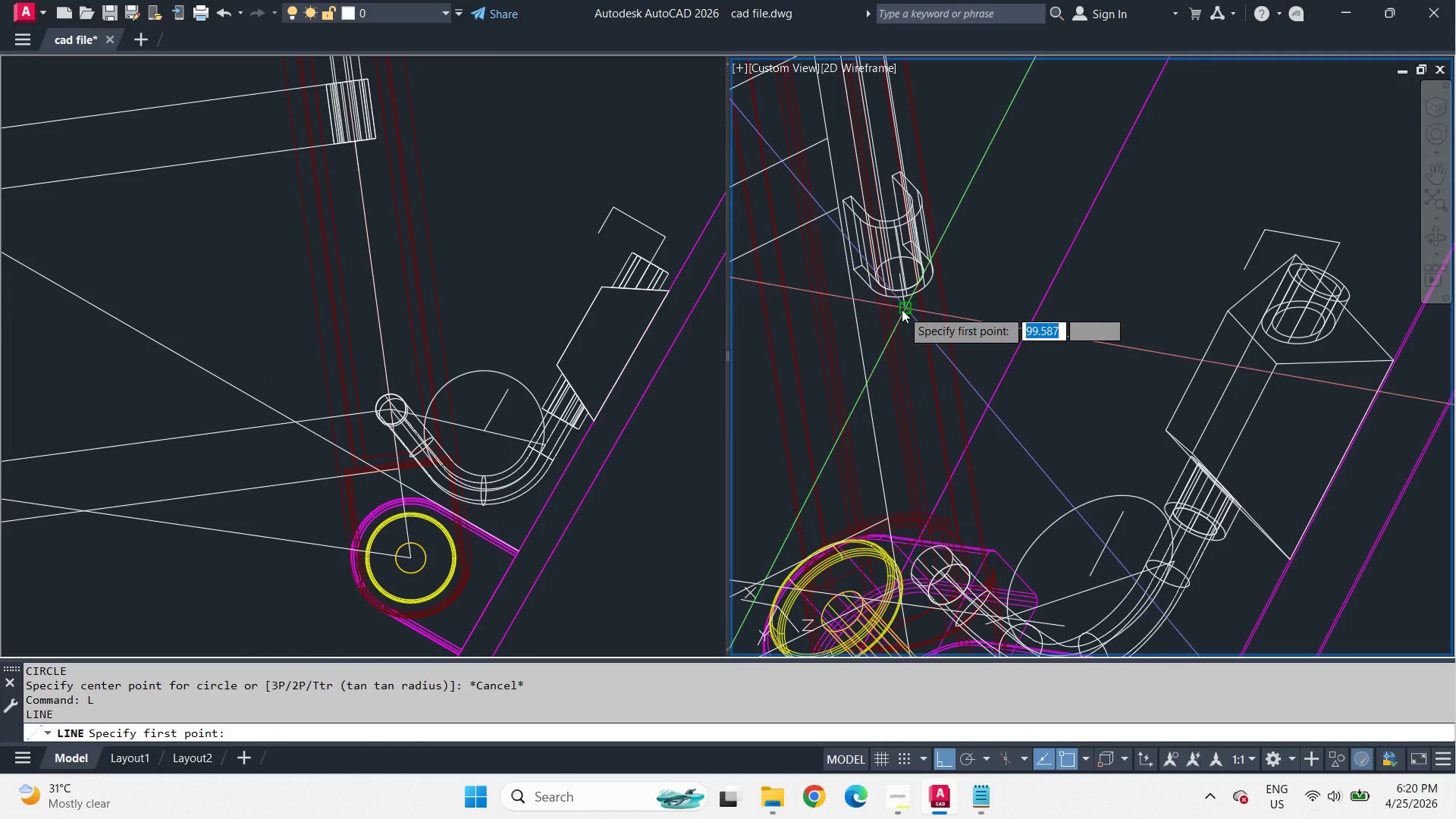 
left_click([902, 308])
 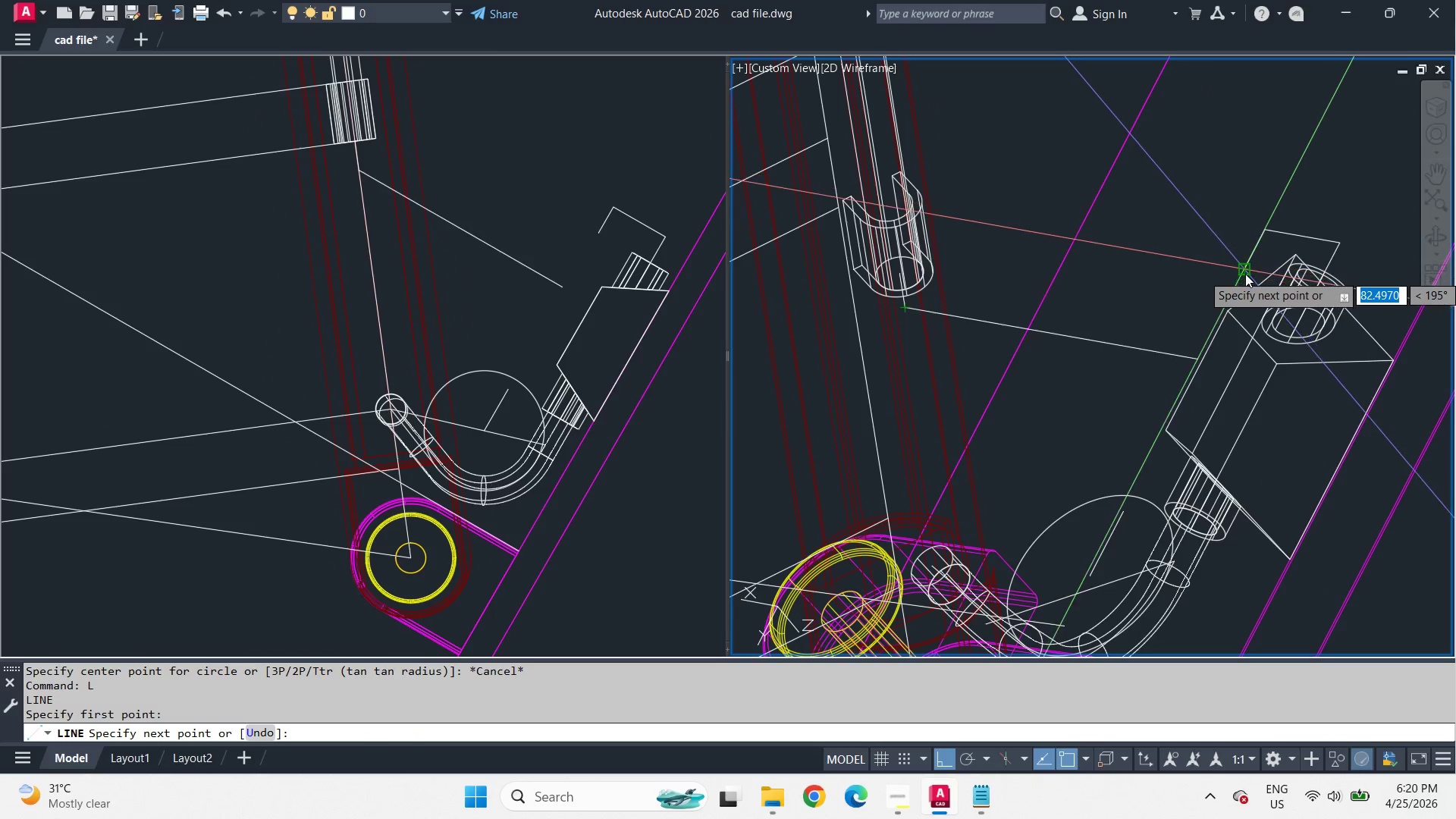 
left_click([1245, 274])
 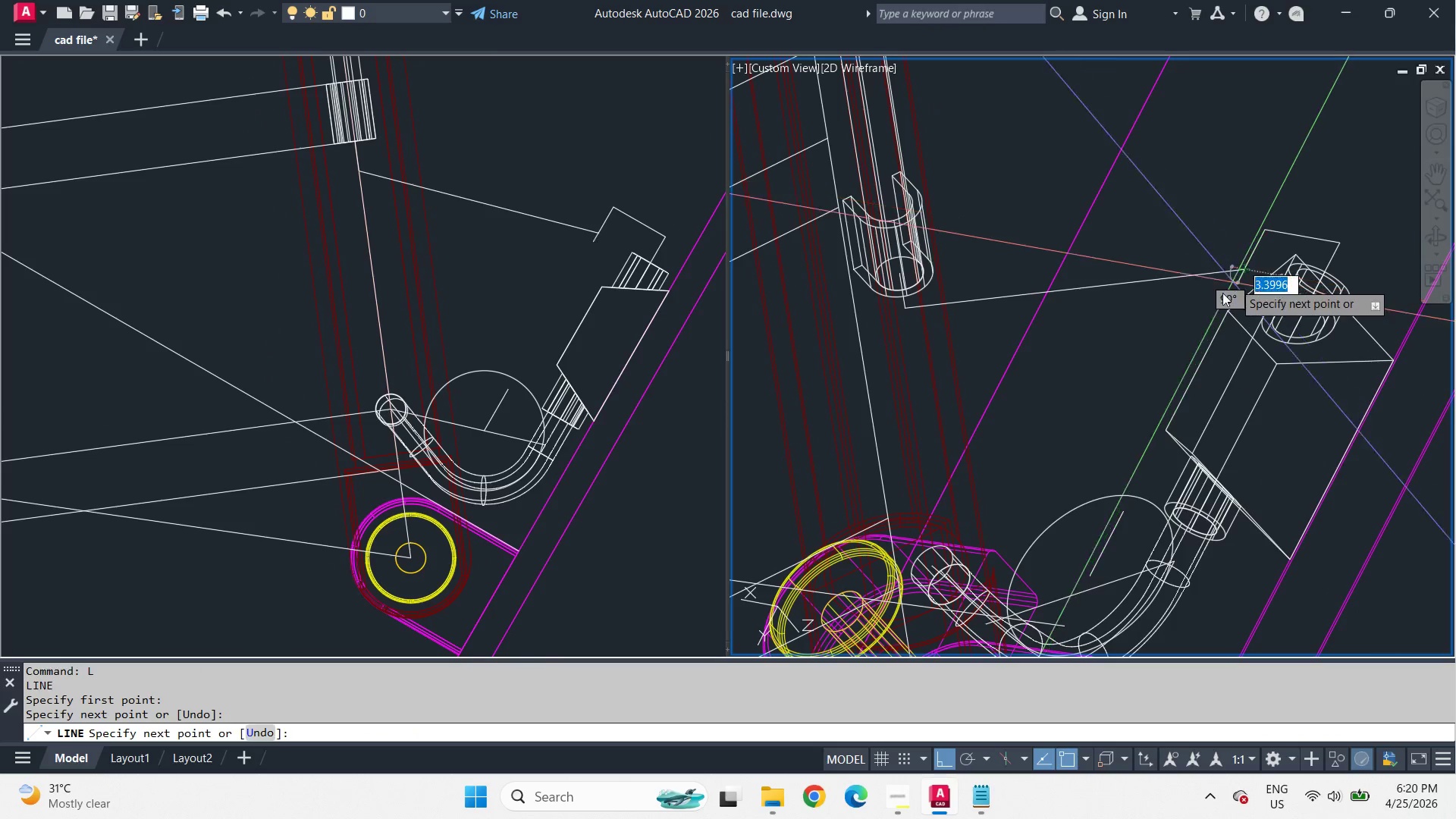 
key(Space)
 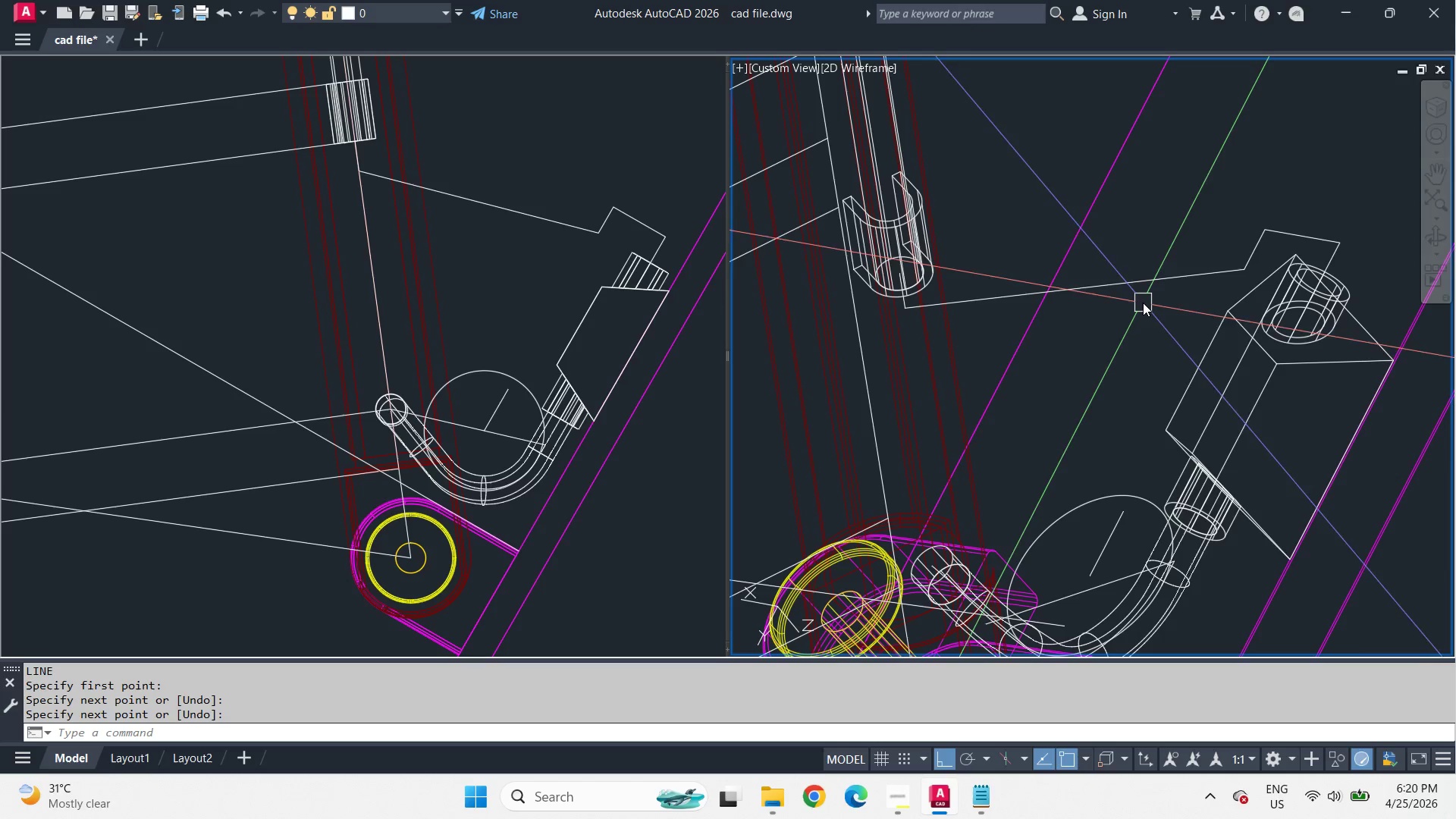 
key(C)
 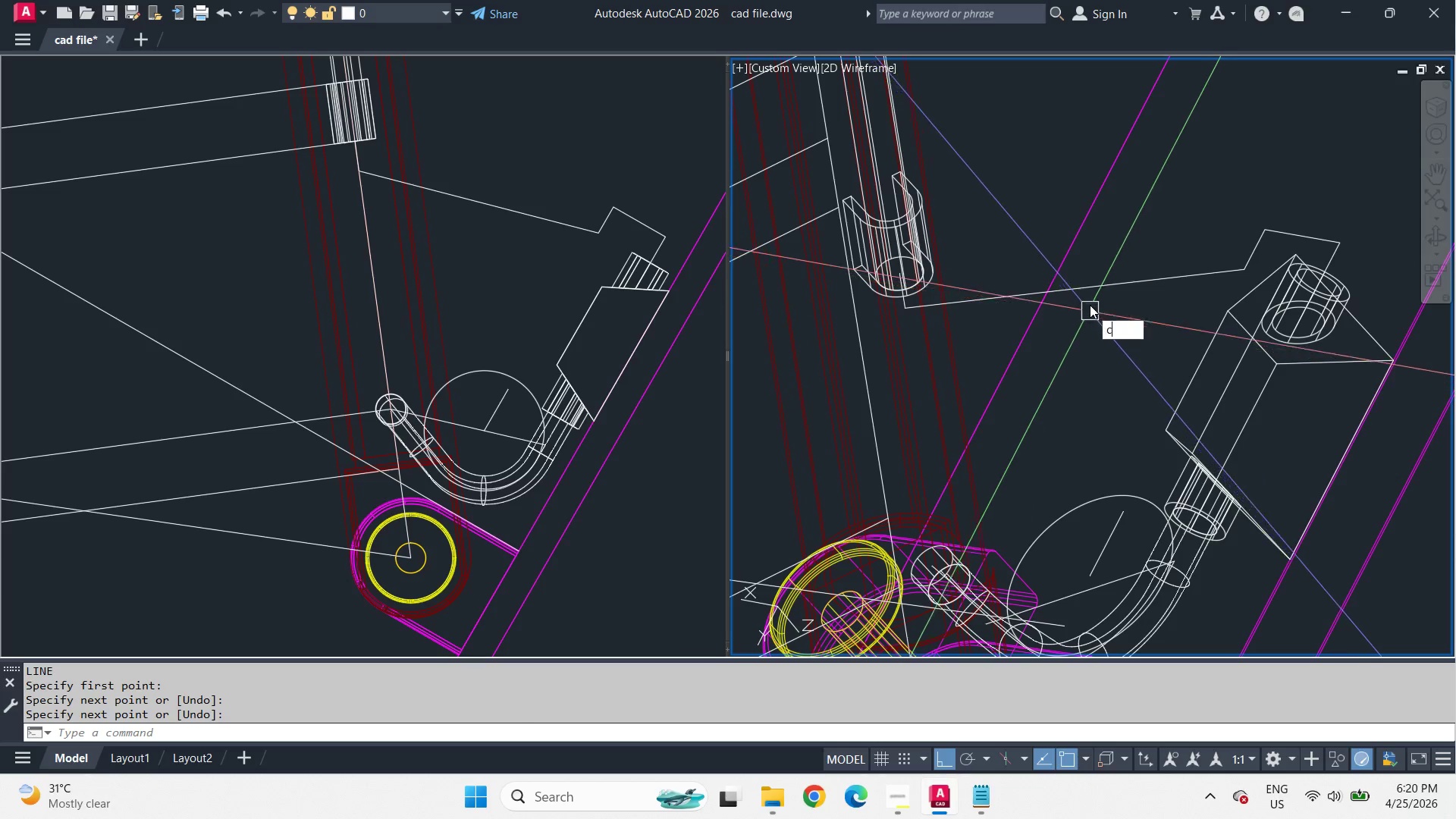 
key(Space)
 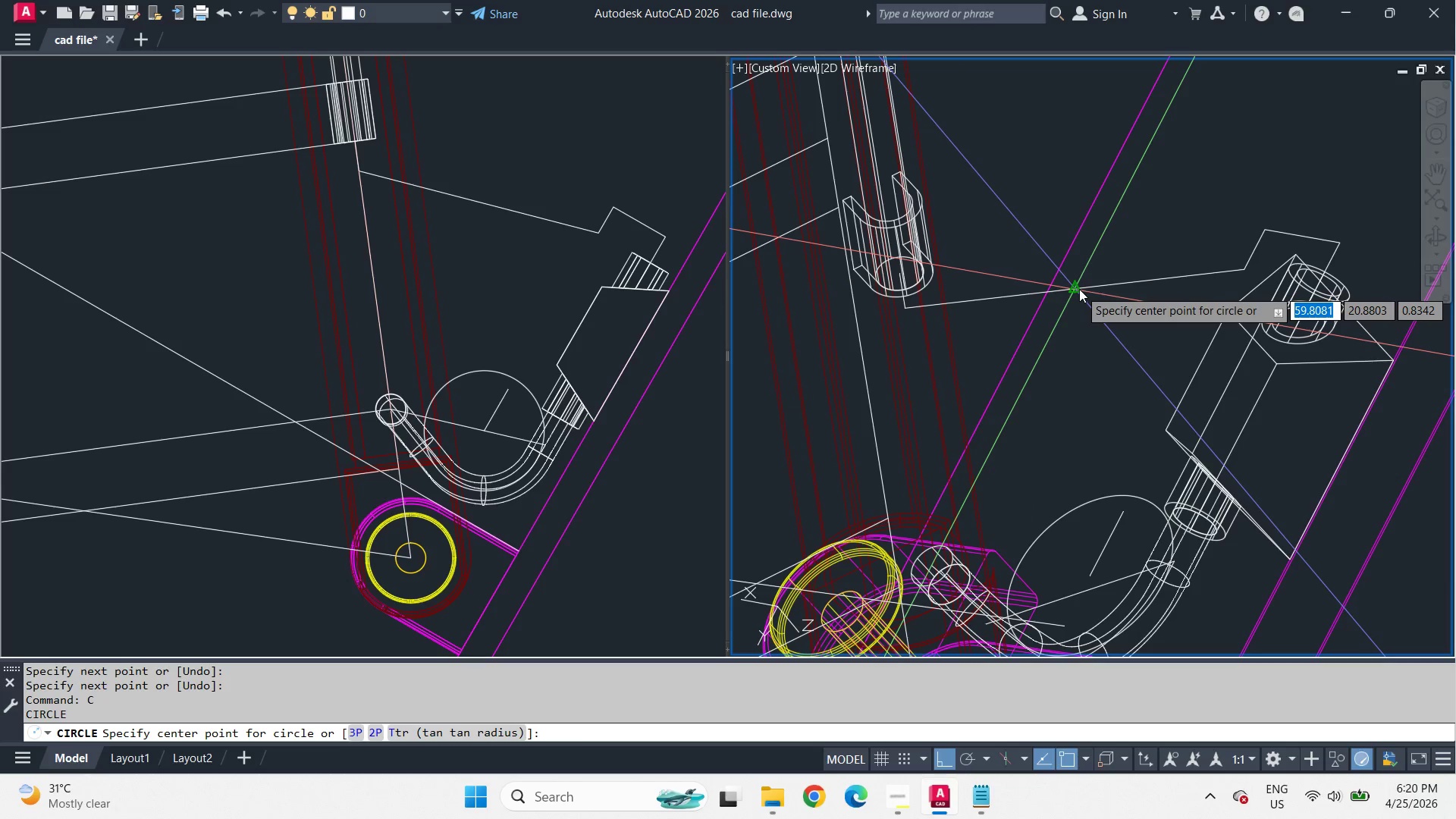 
left_click_drag(start_coordinate=[1079, 289], to_coordinate=[1079, 304])
 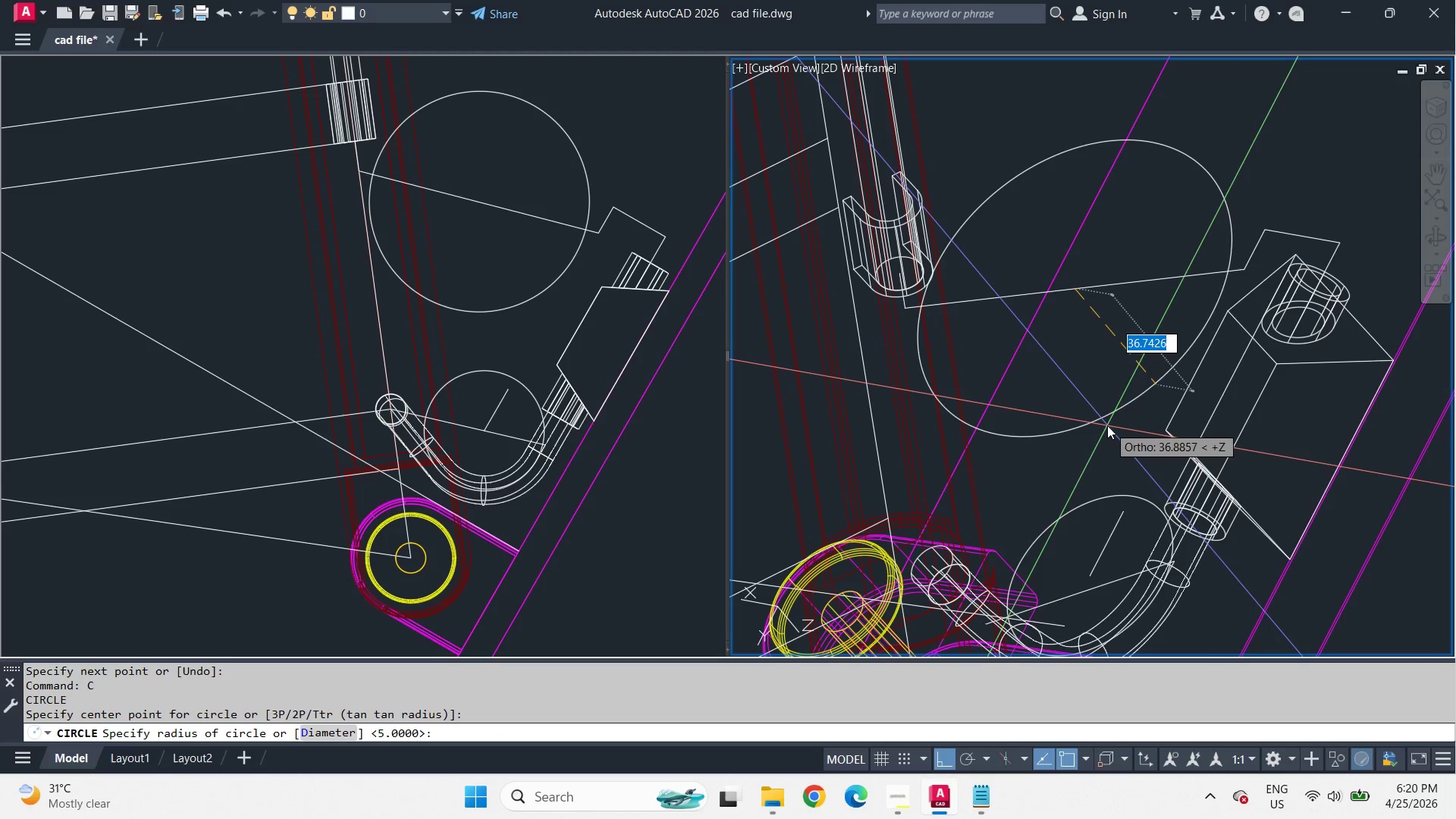 
wait(9.14)
 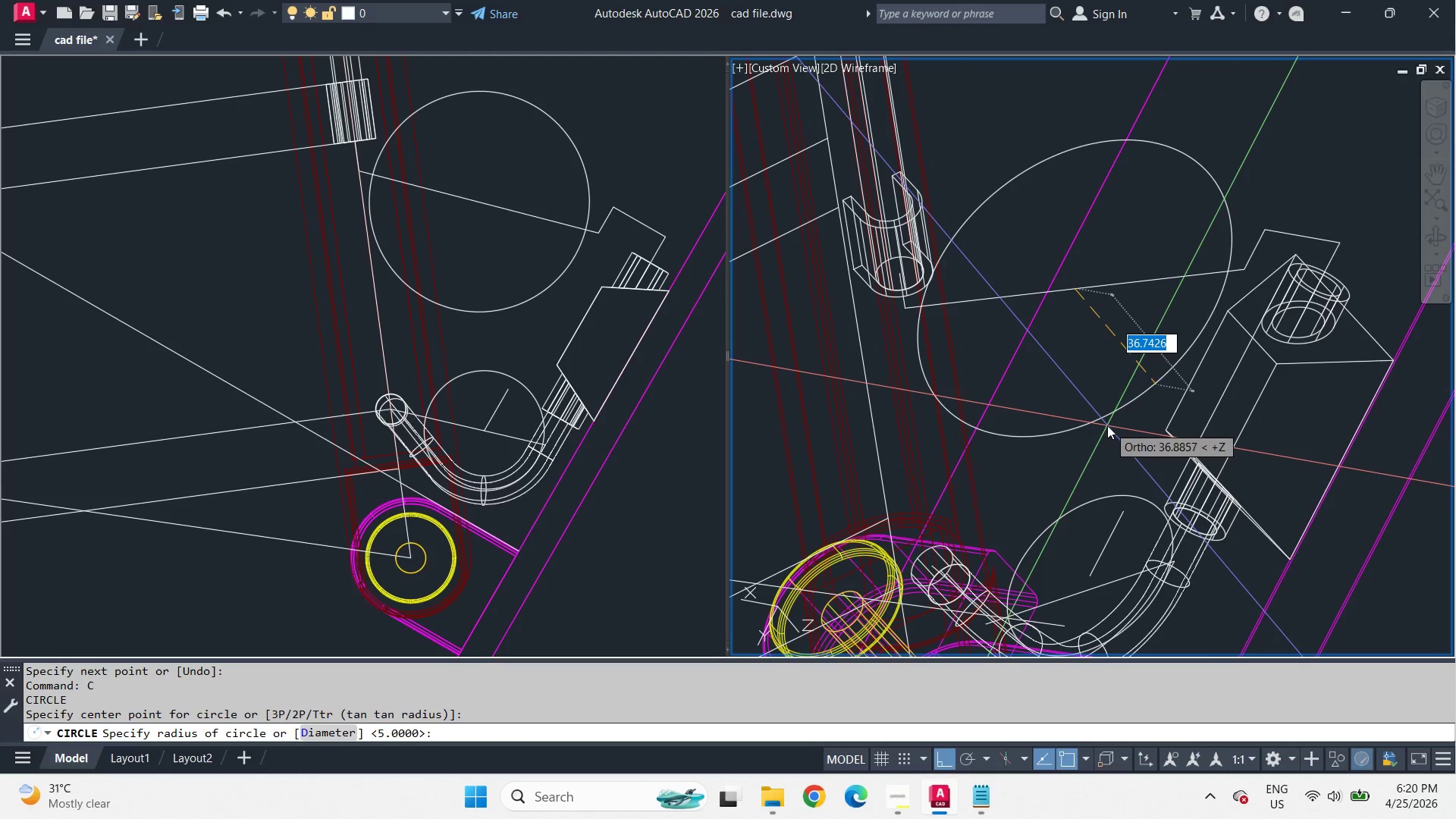 
key(Escape)
 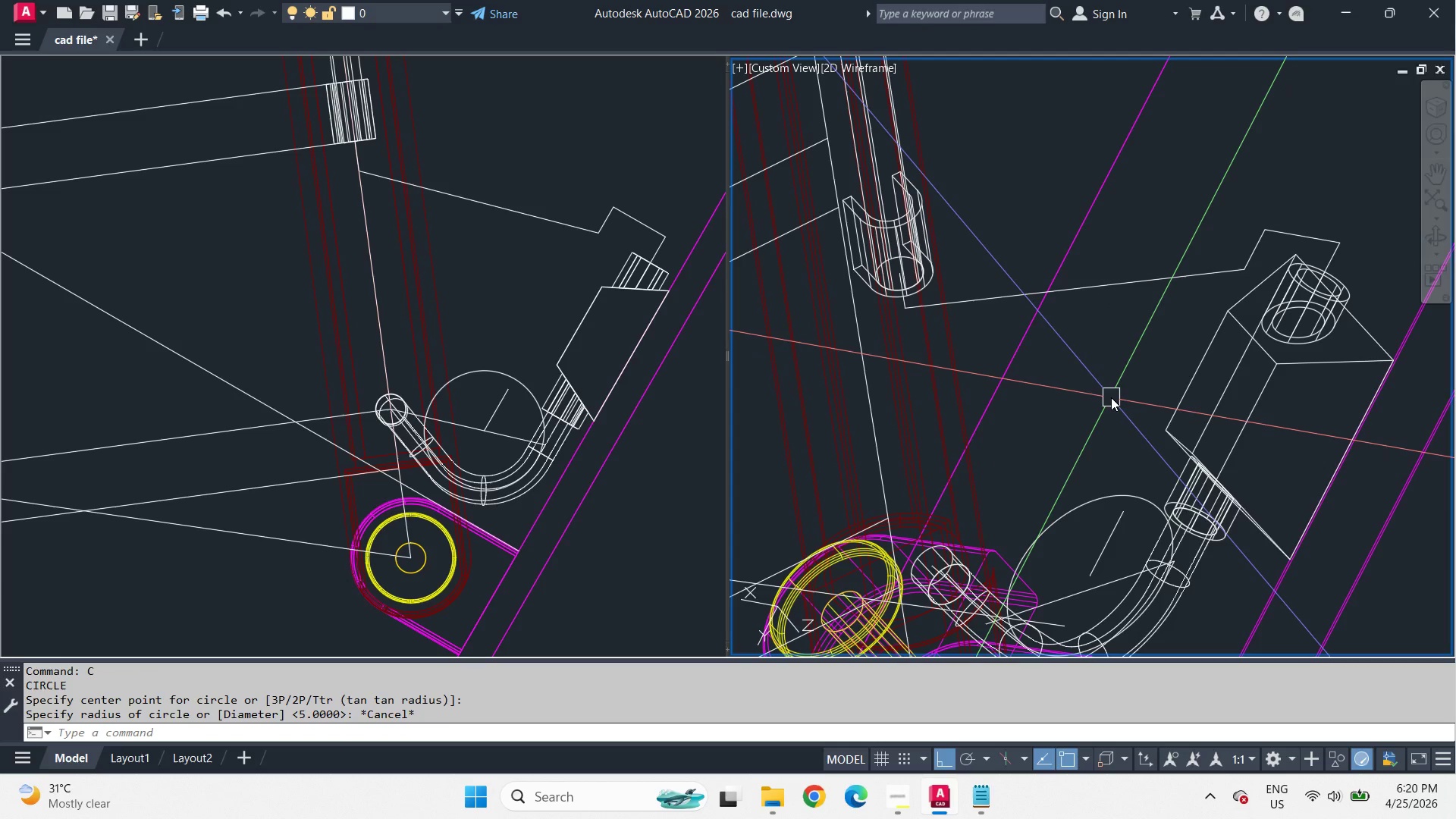 
type(f 40 )
 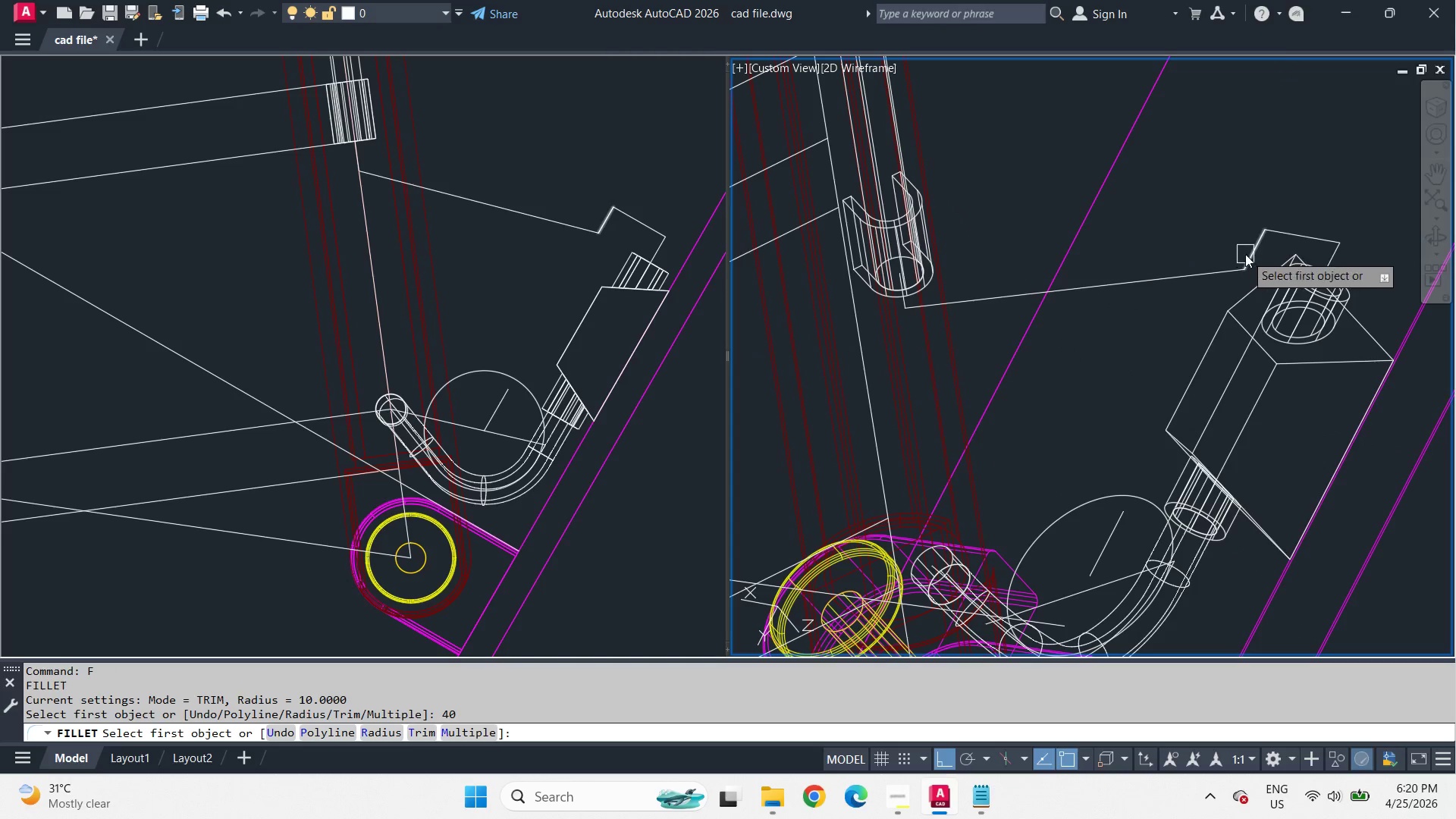 
left_click([1245, 255])
 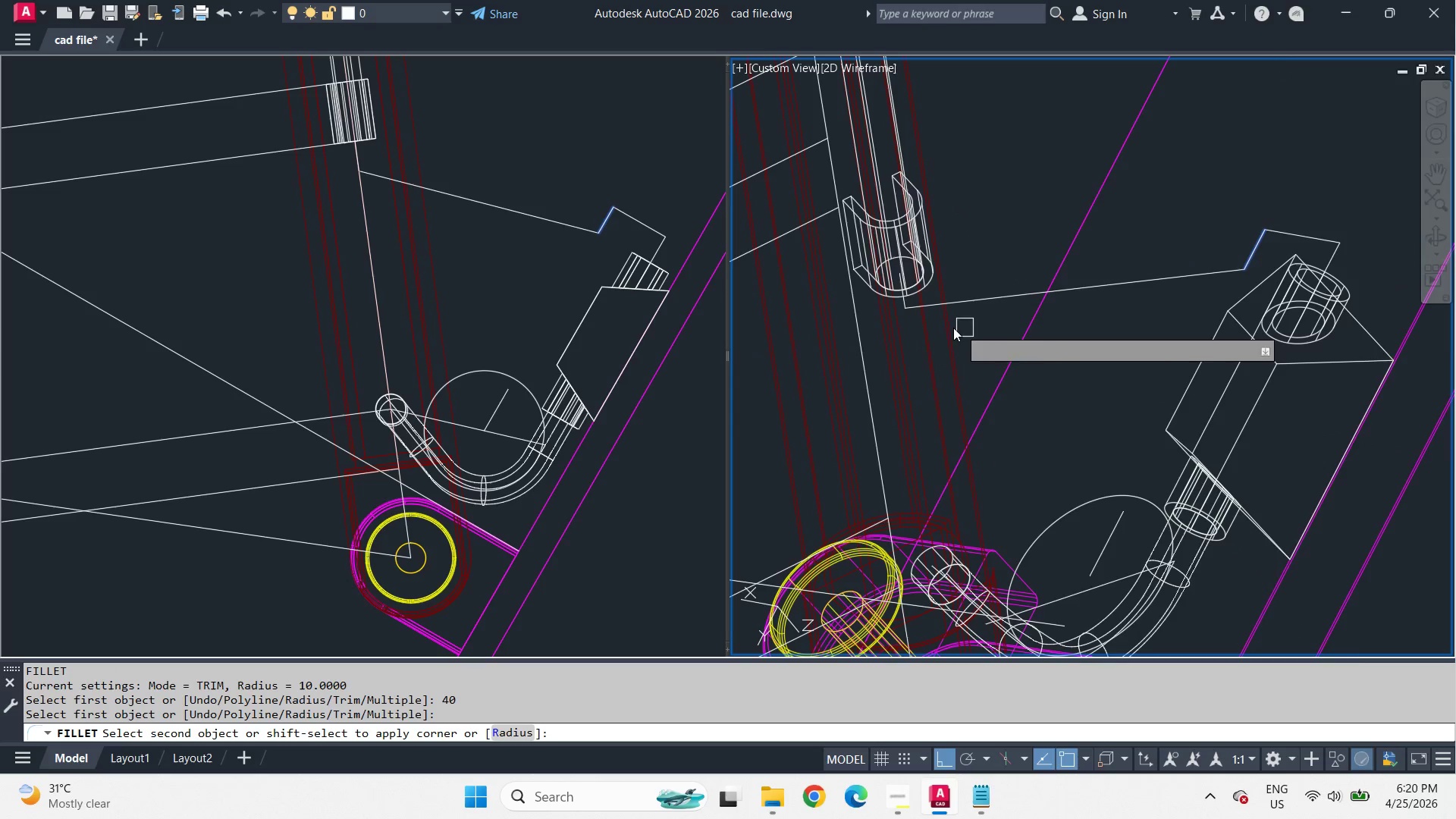 
scroll: coordinate [923, 322], scroll_direction: up, amount: 1.0
 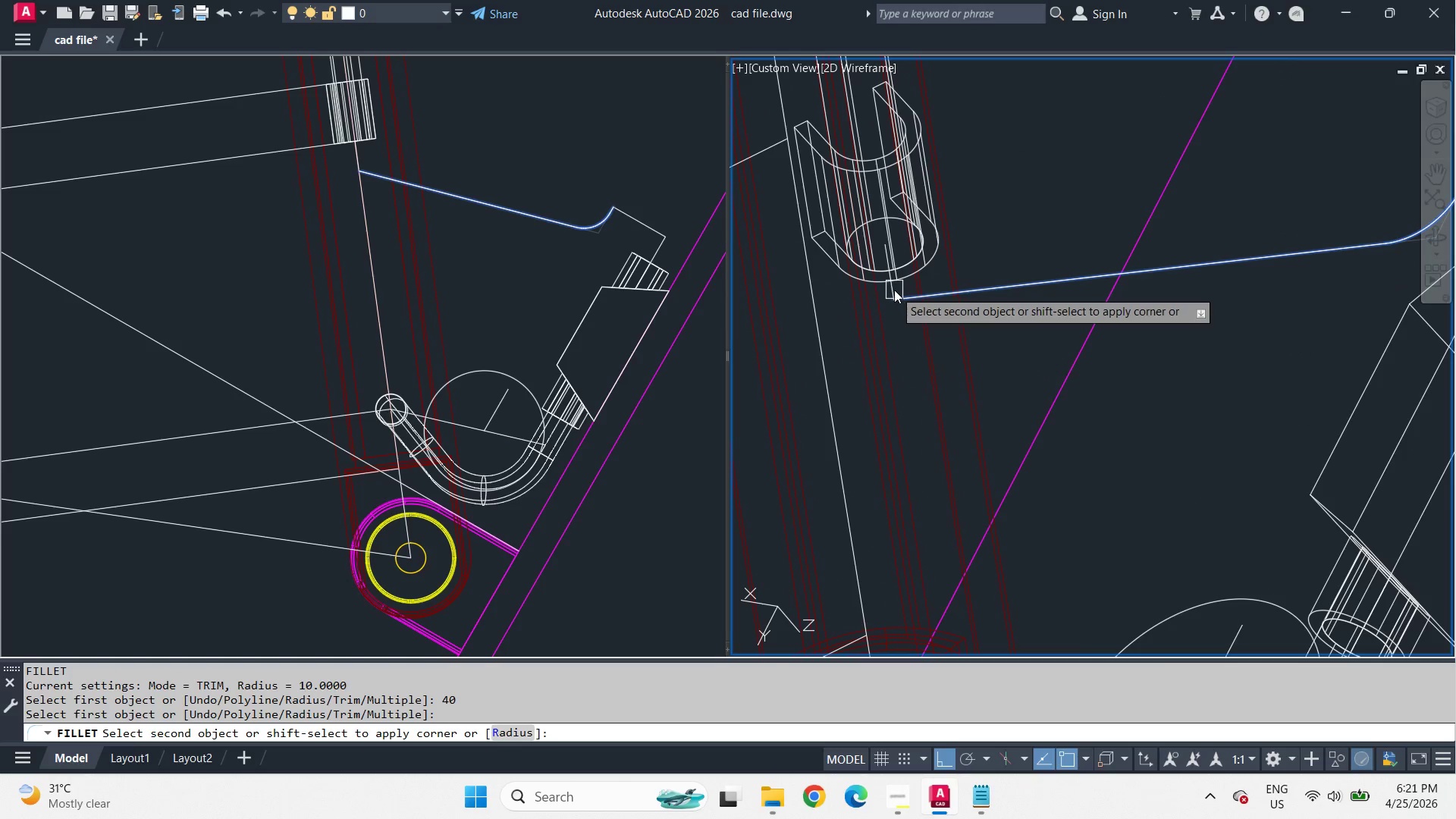 
key(Escape)
 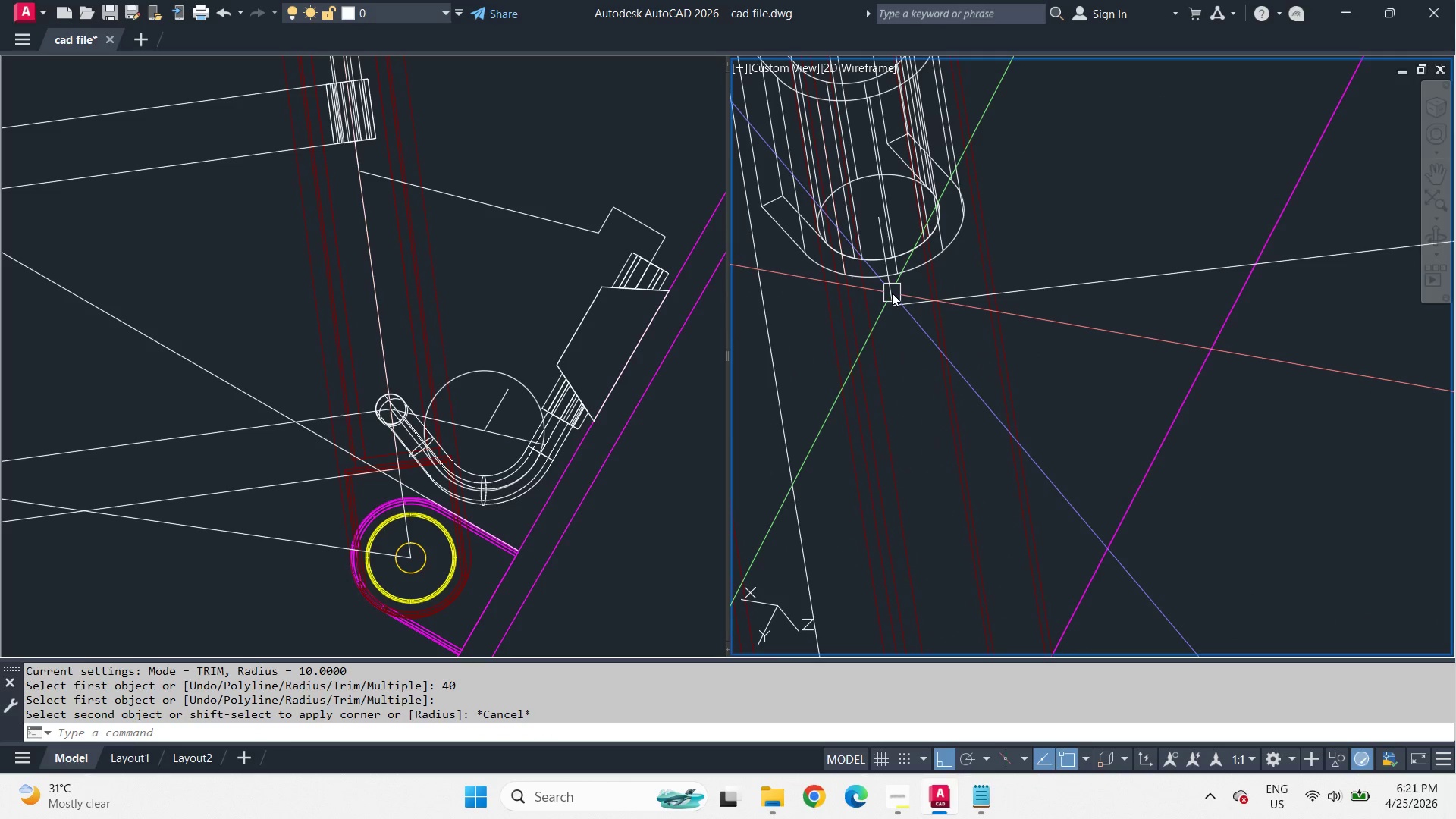 
scroll: coordinate [894, 290], scroll_direction: up, amount: 1.0
 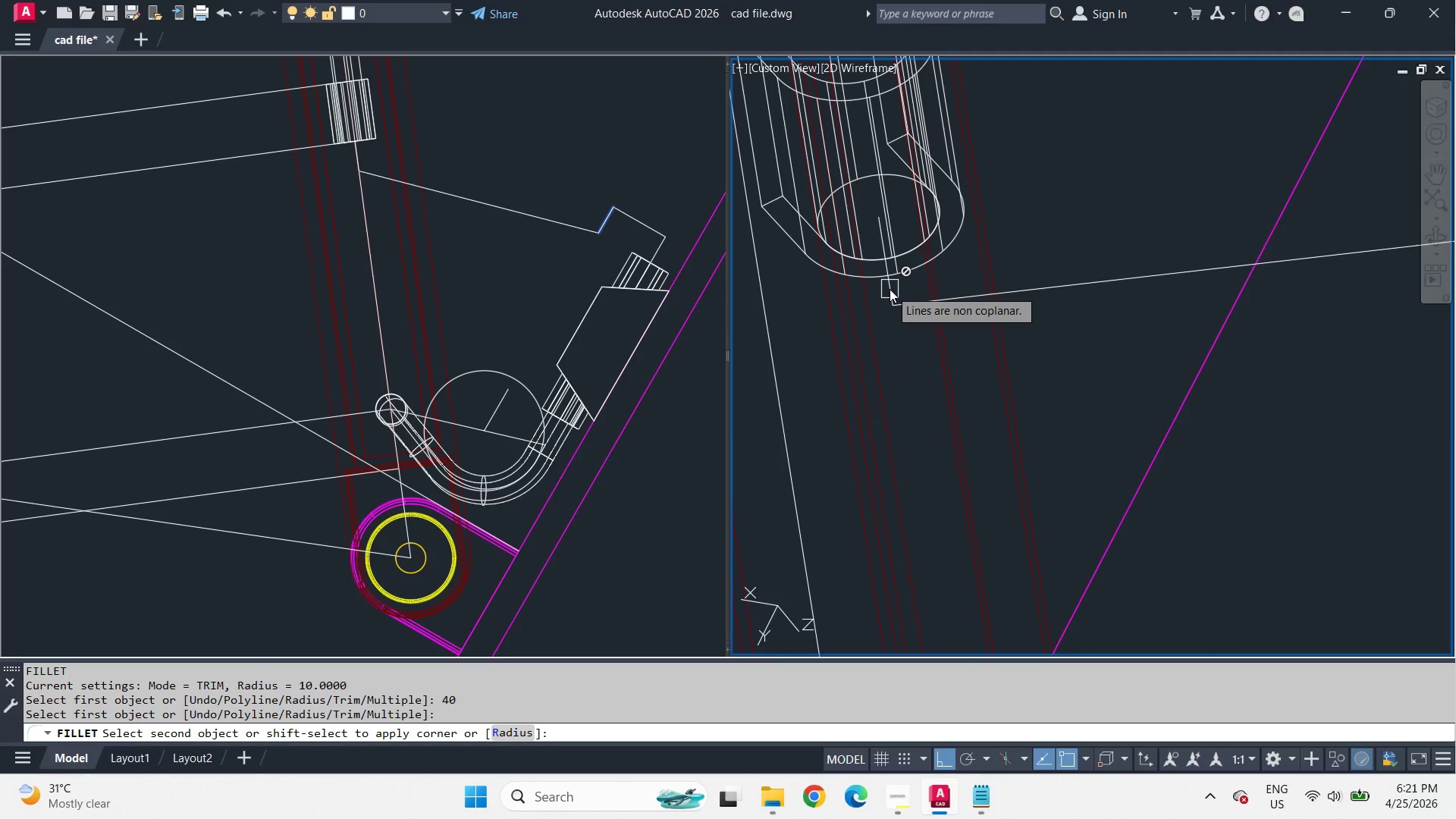 
left_click([892, 293])
 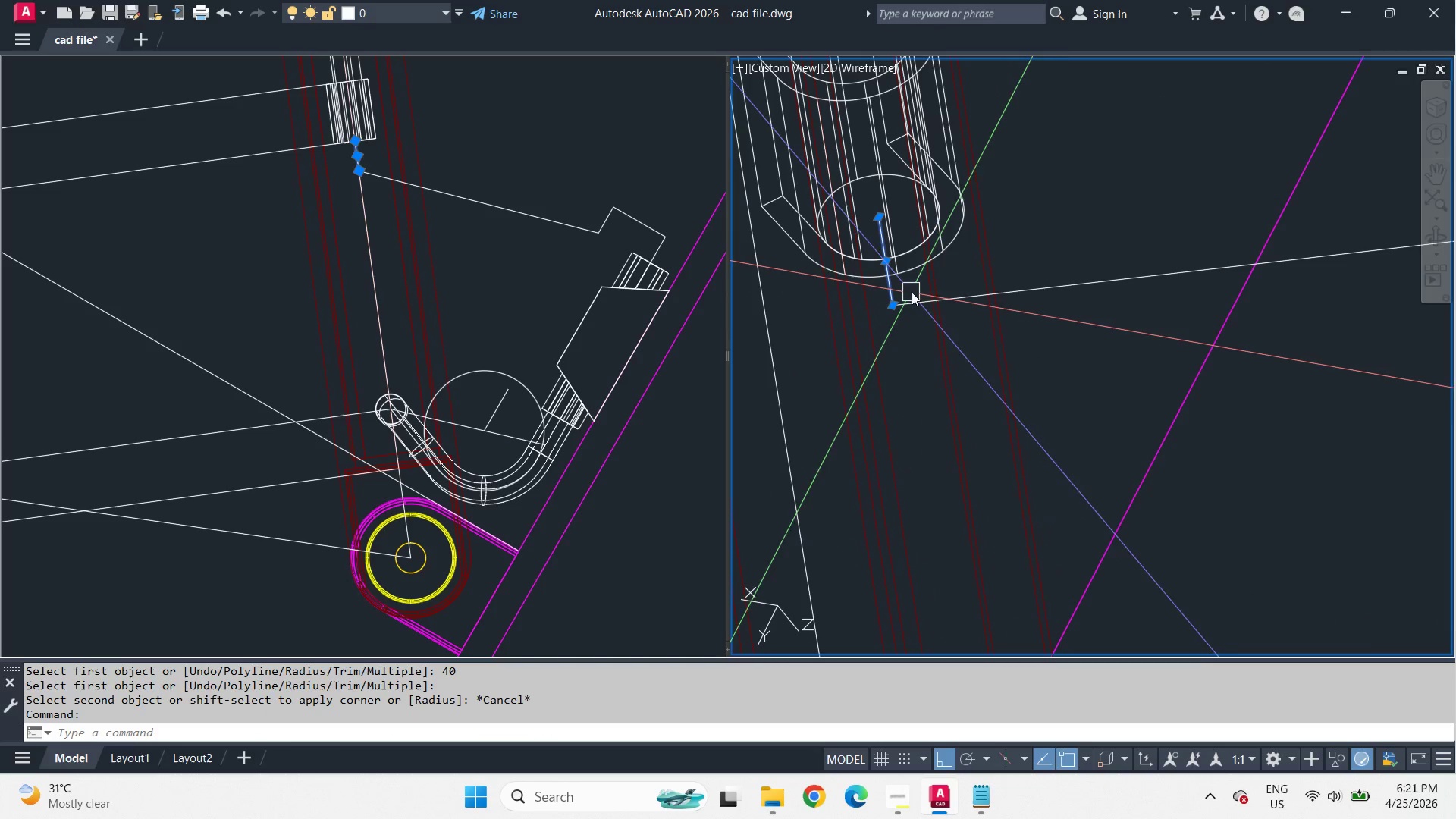 
key(Escape)
 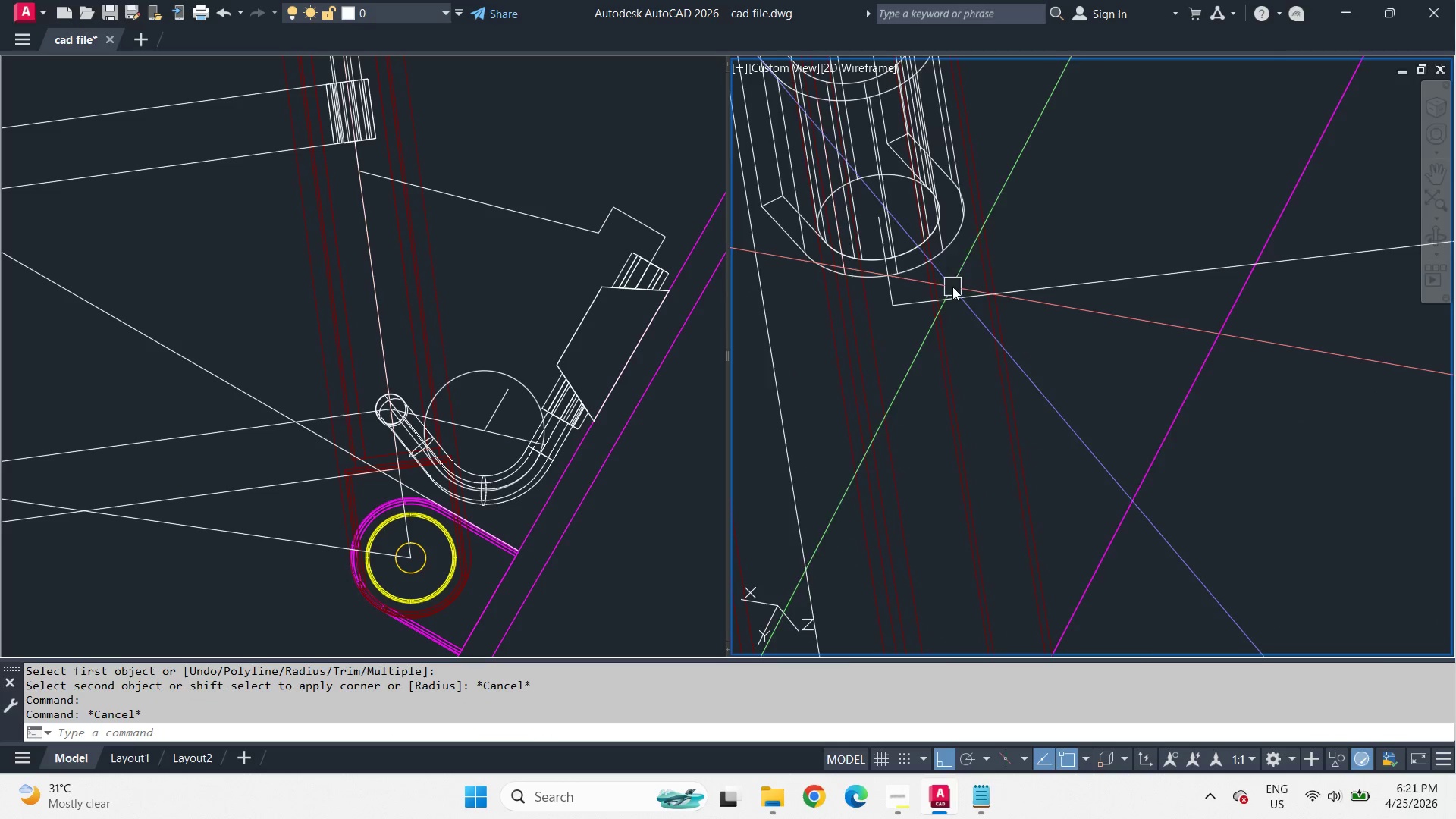 
left_click([1006, 290])
 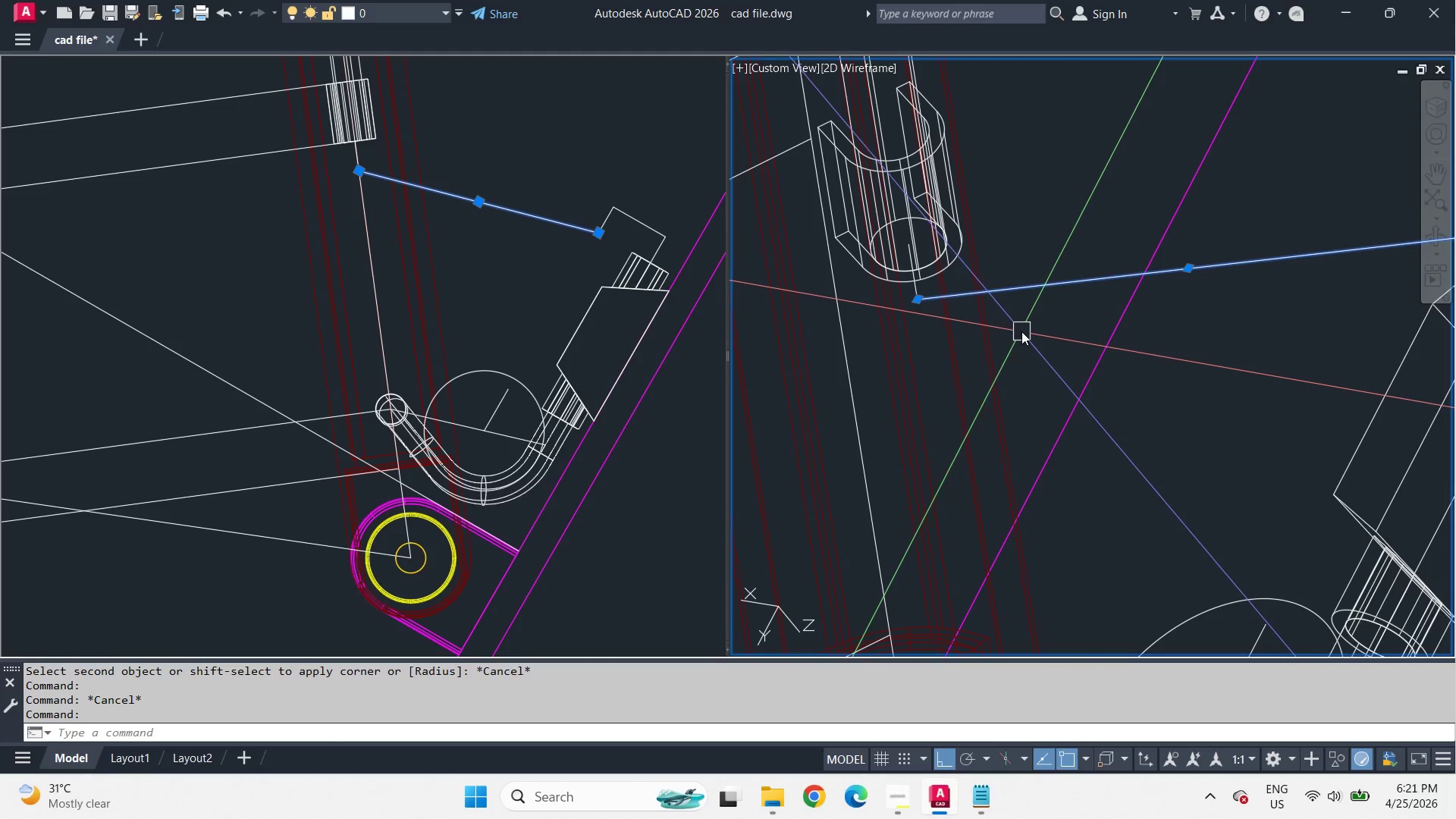 
scroll: coordinate [1021, 331], scroll_direction: down, amount: 3.0
 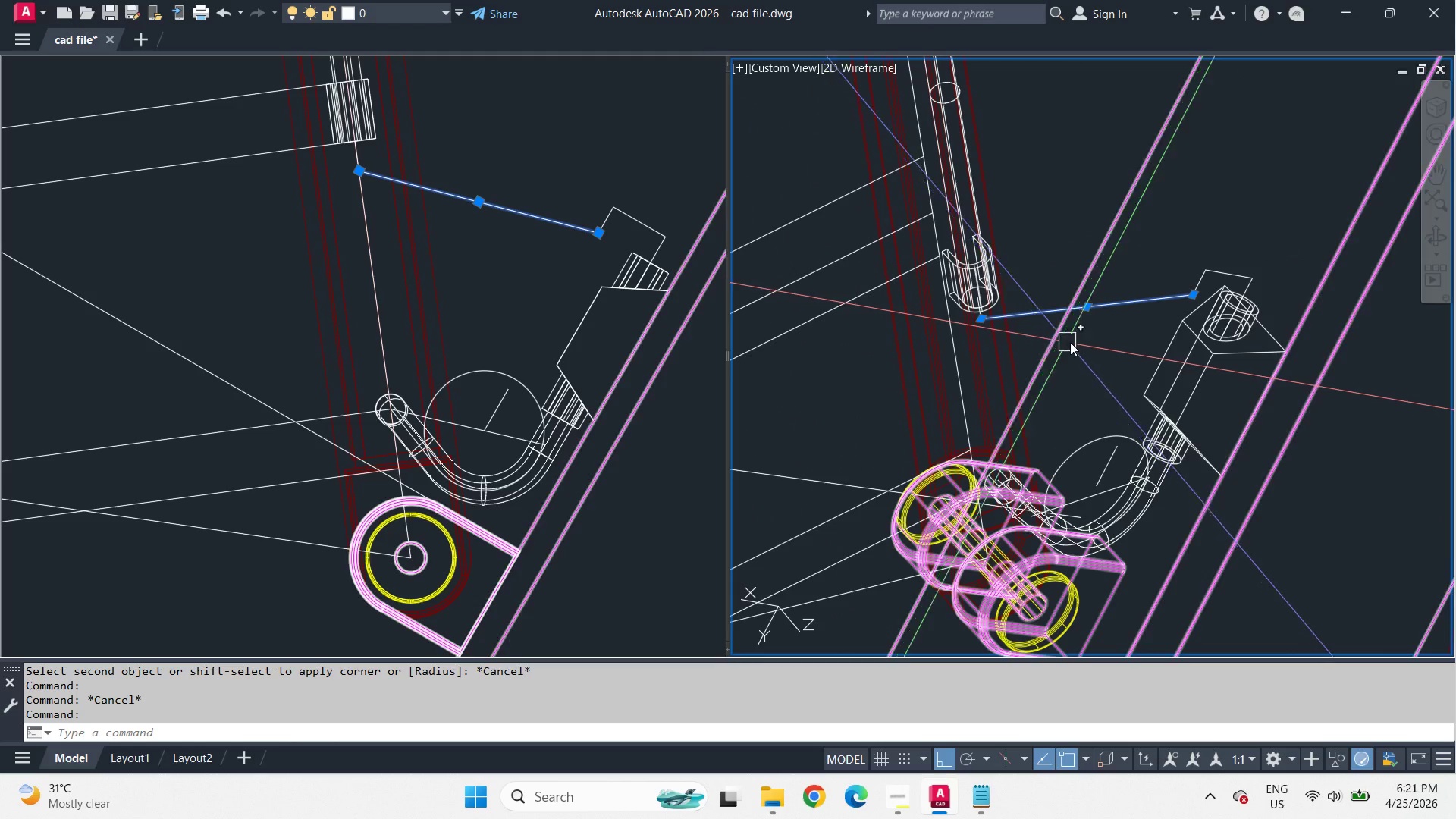 
scroll: coordinate [1070, 342], scroll_direction: up, amount: 1.0
 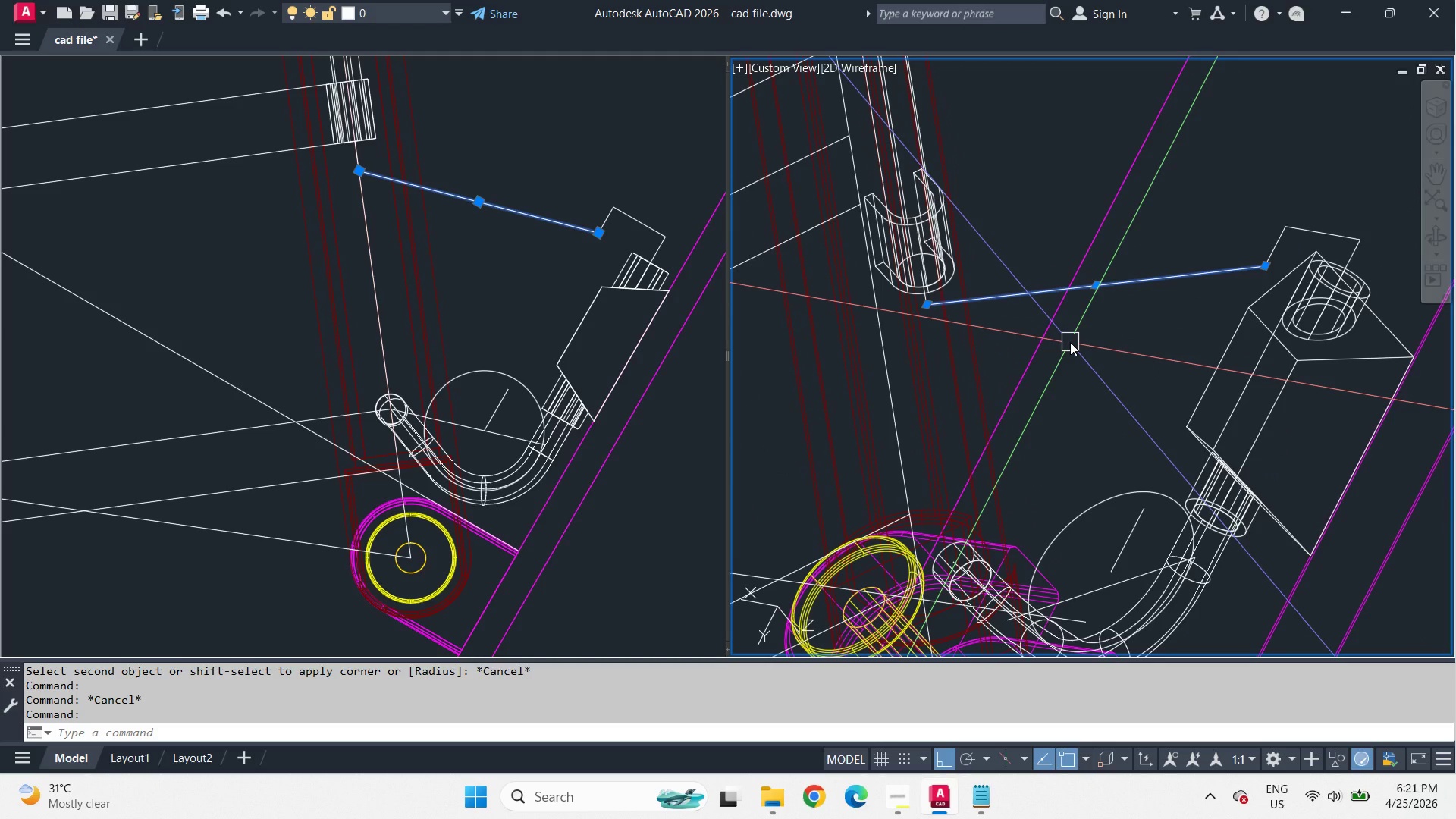 
key(Escape)
 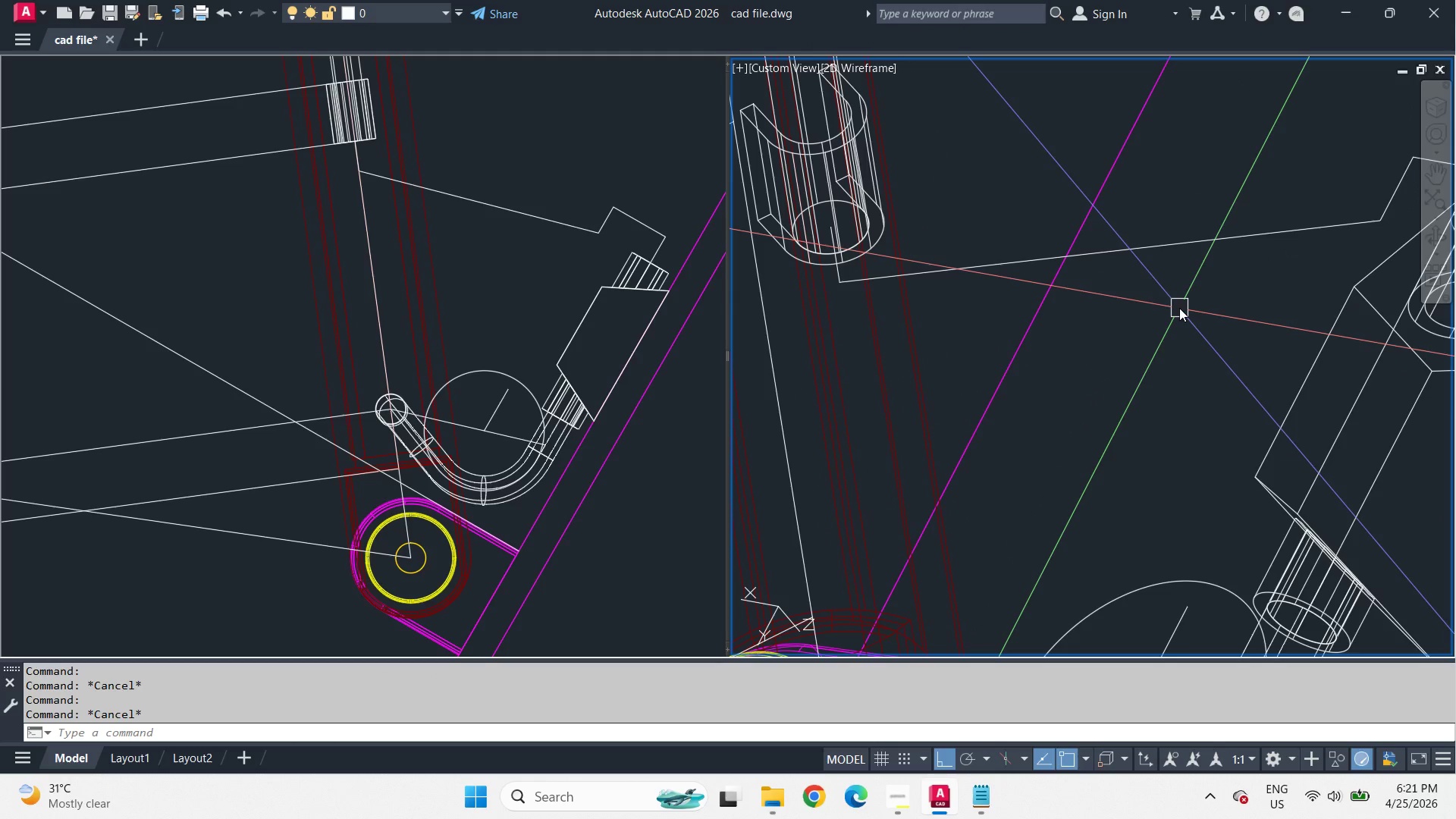 
scroll: coordinate [1070, 342], scroll_direction: up, amount: 1.0
 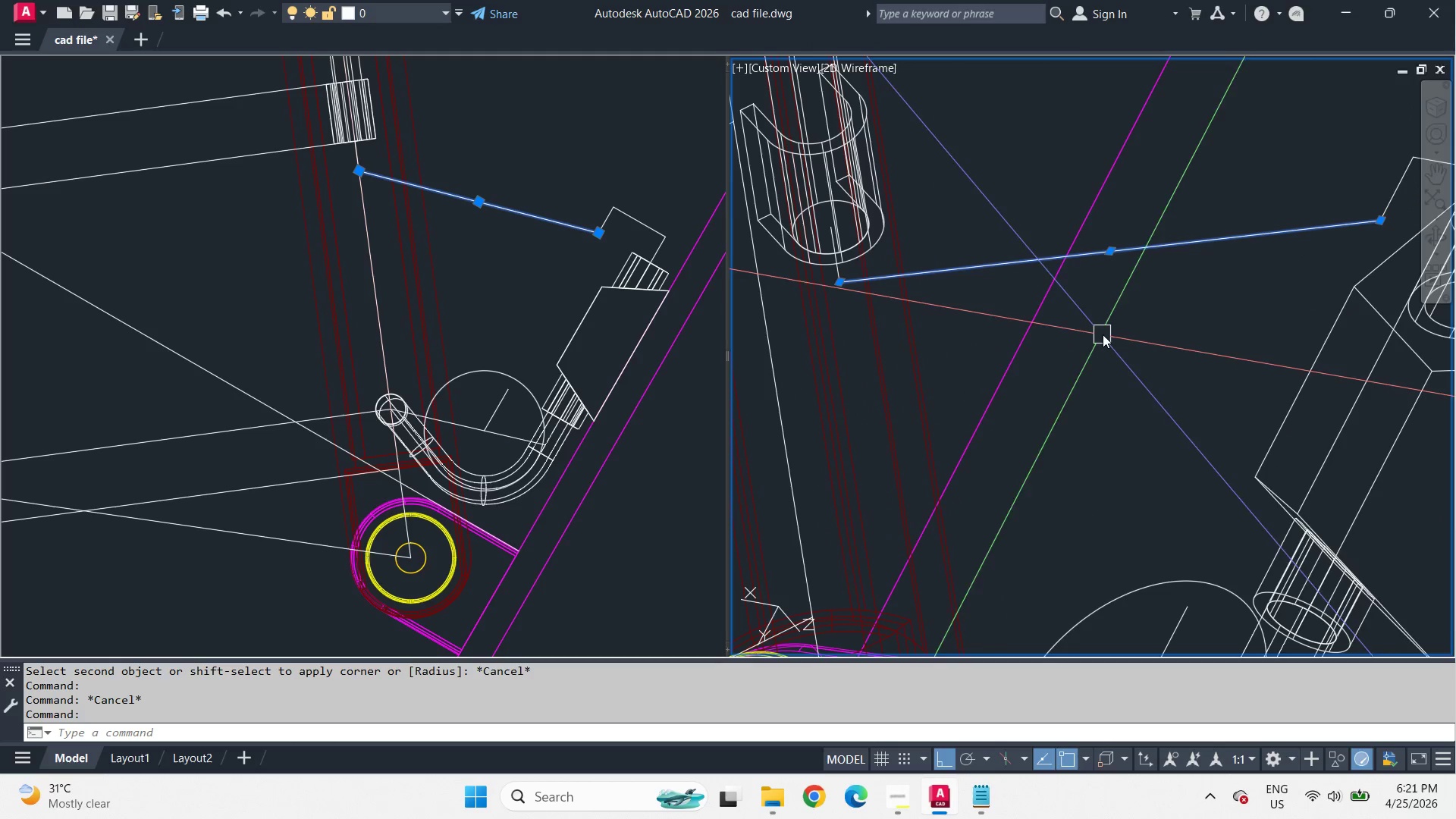 
type(f r 40 )
 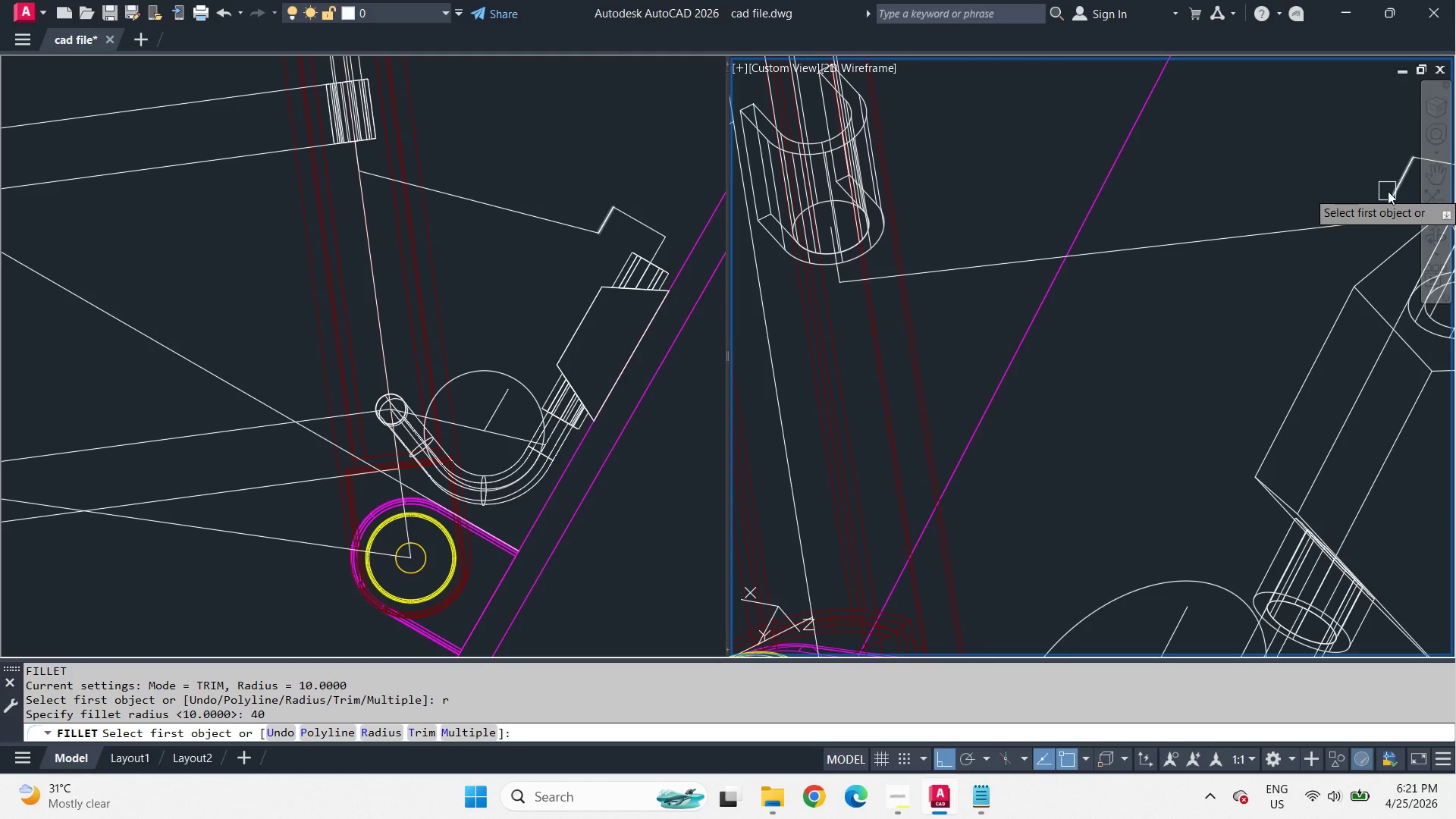 
left_click([1393, 195])
 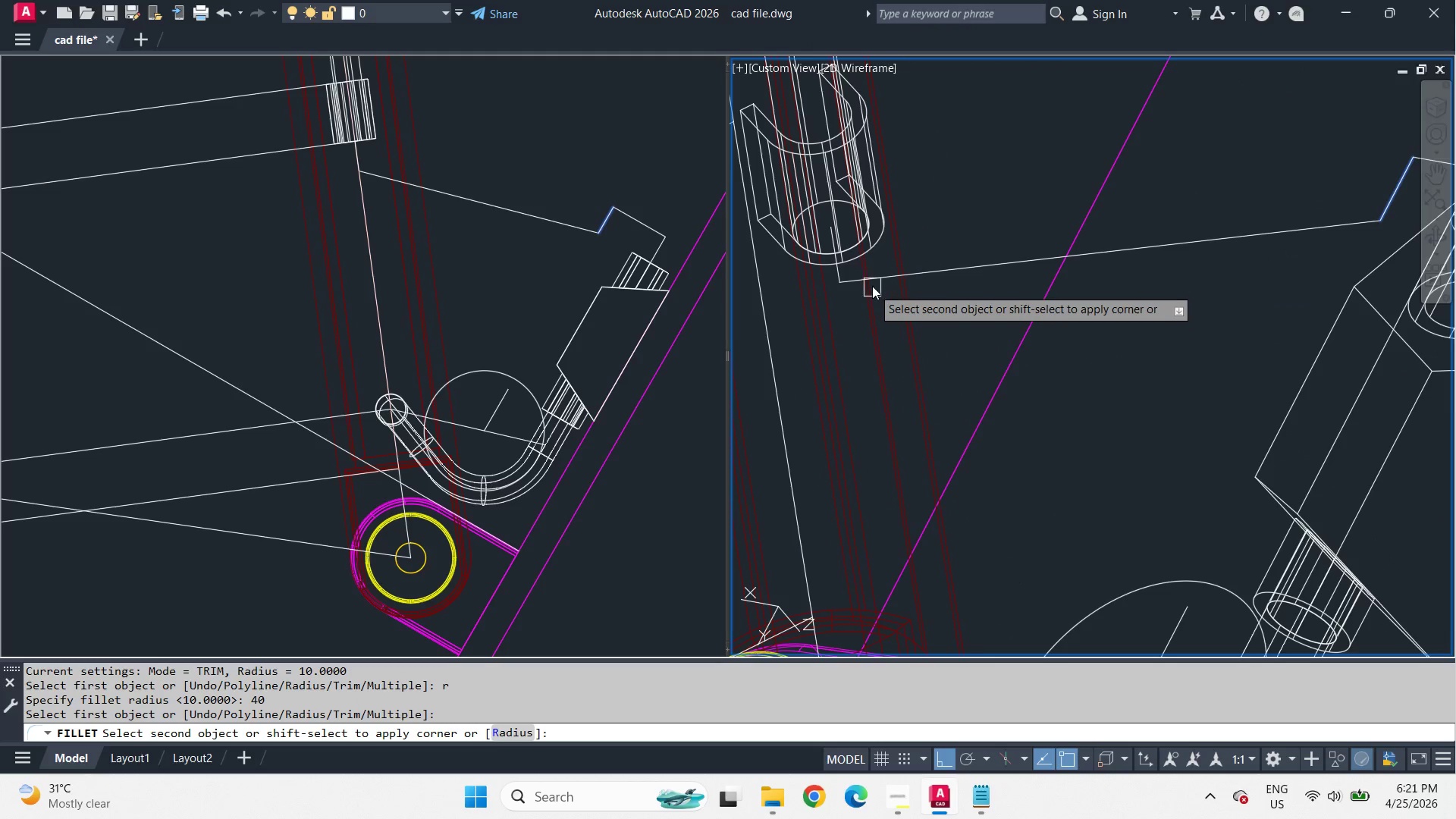 
left_click_drag(start_coordinate=[777, 256], to_coordinate=[777, 261])
 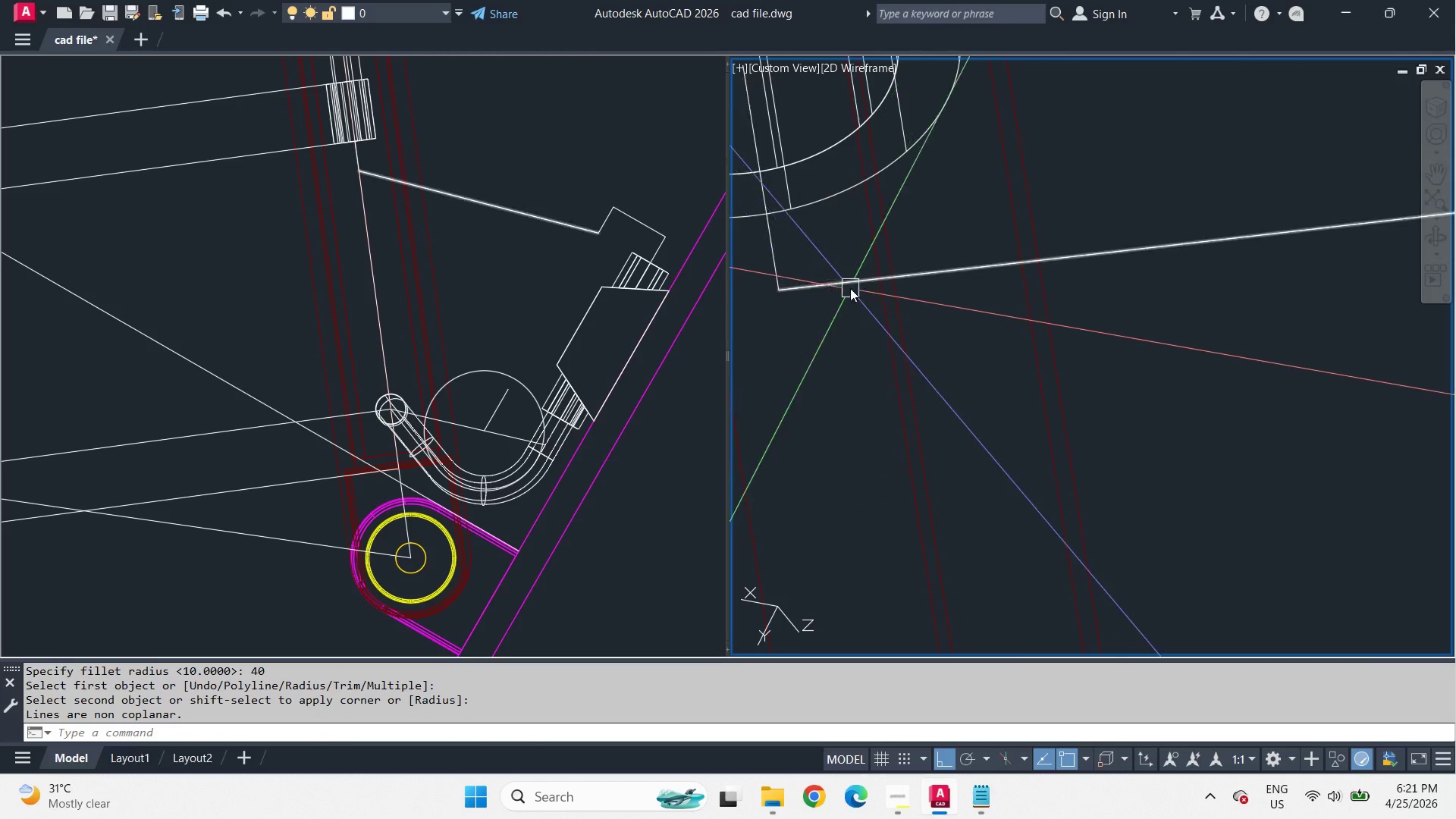 
scroll: coordinate [852, 278], scroll_direction: up, amount: 3.0
 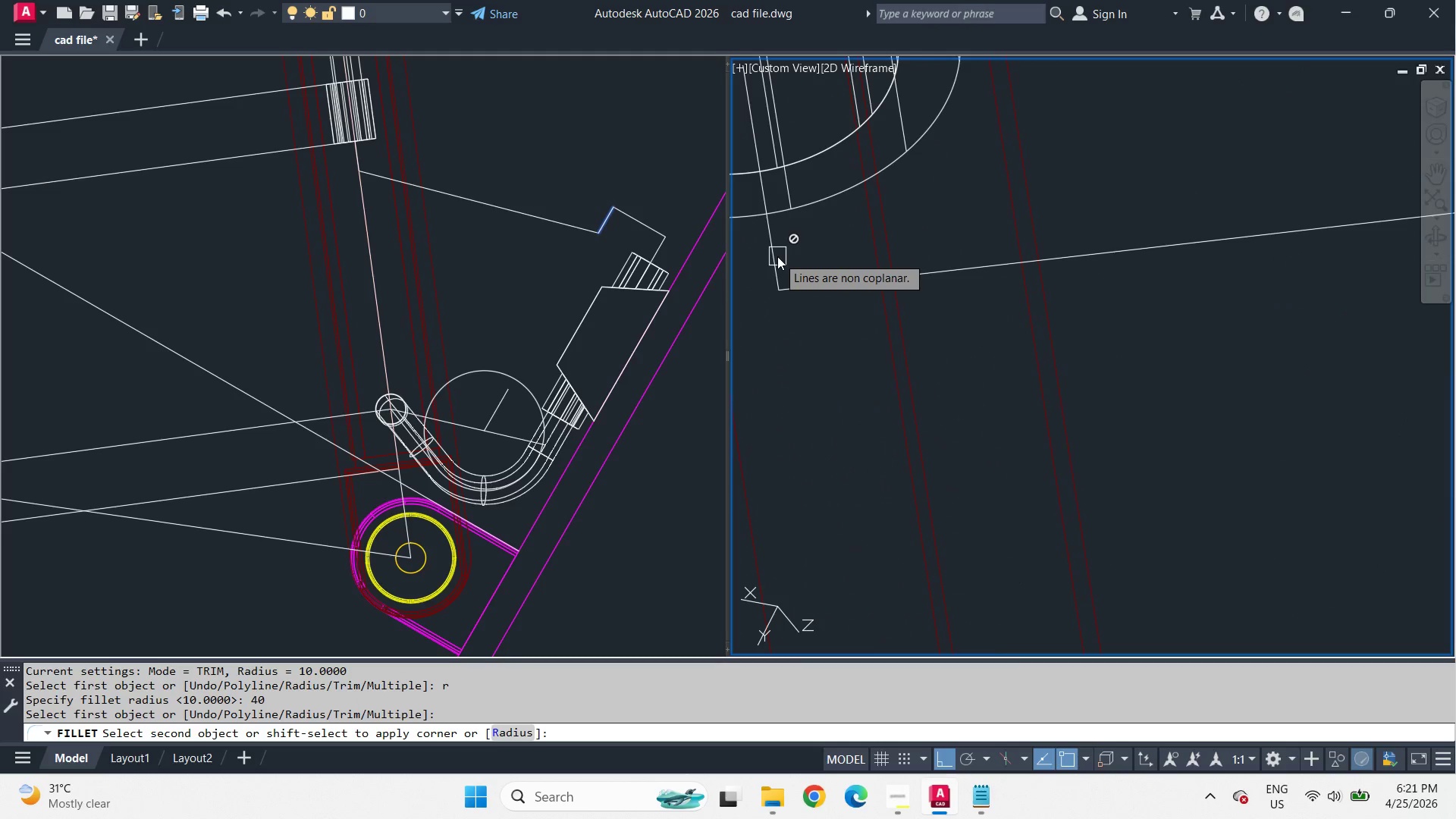 
type(re )
 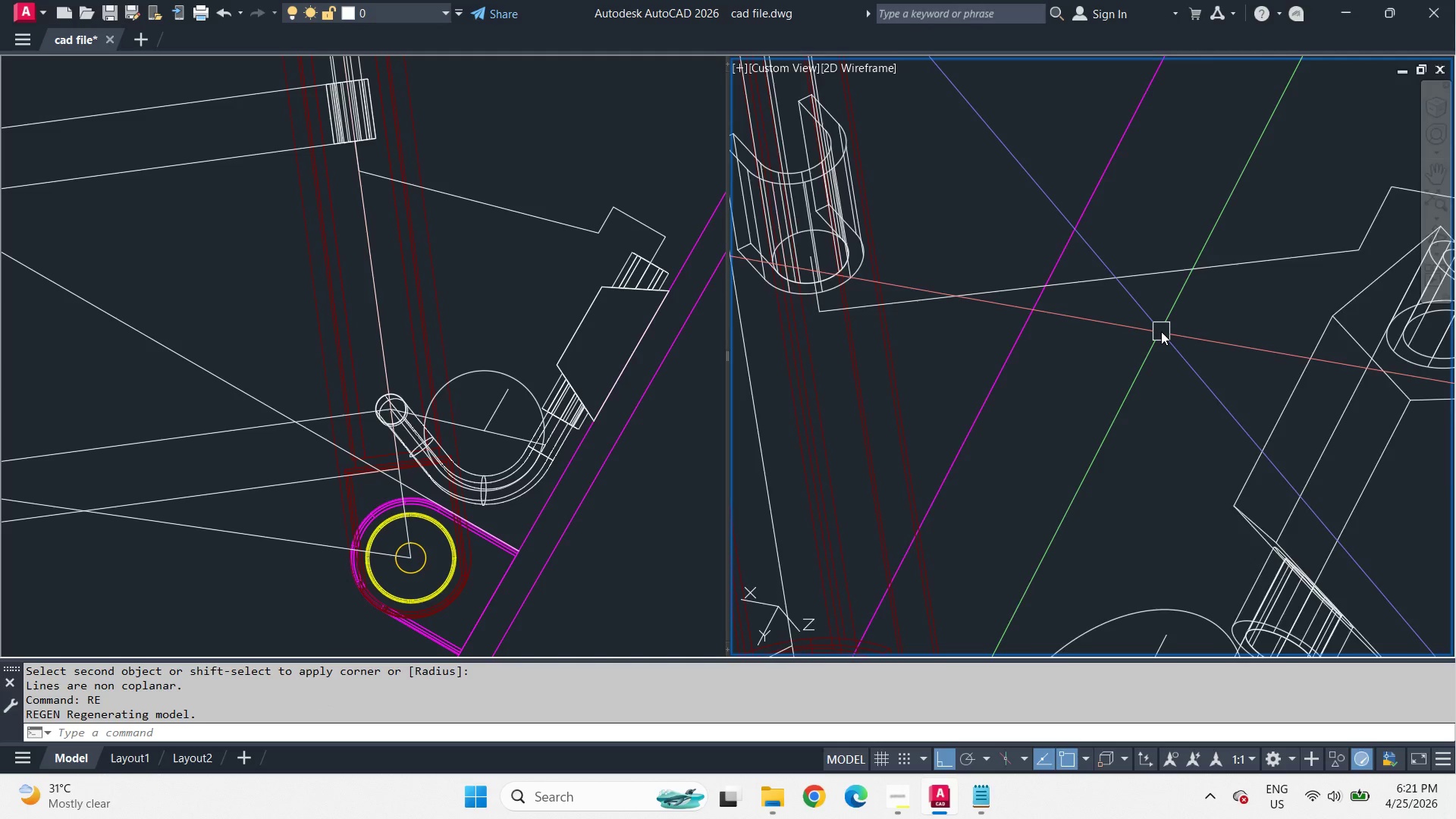 
scroll: coordinate [912, 290], scroll_direction: down, amount: 3.0
 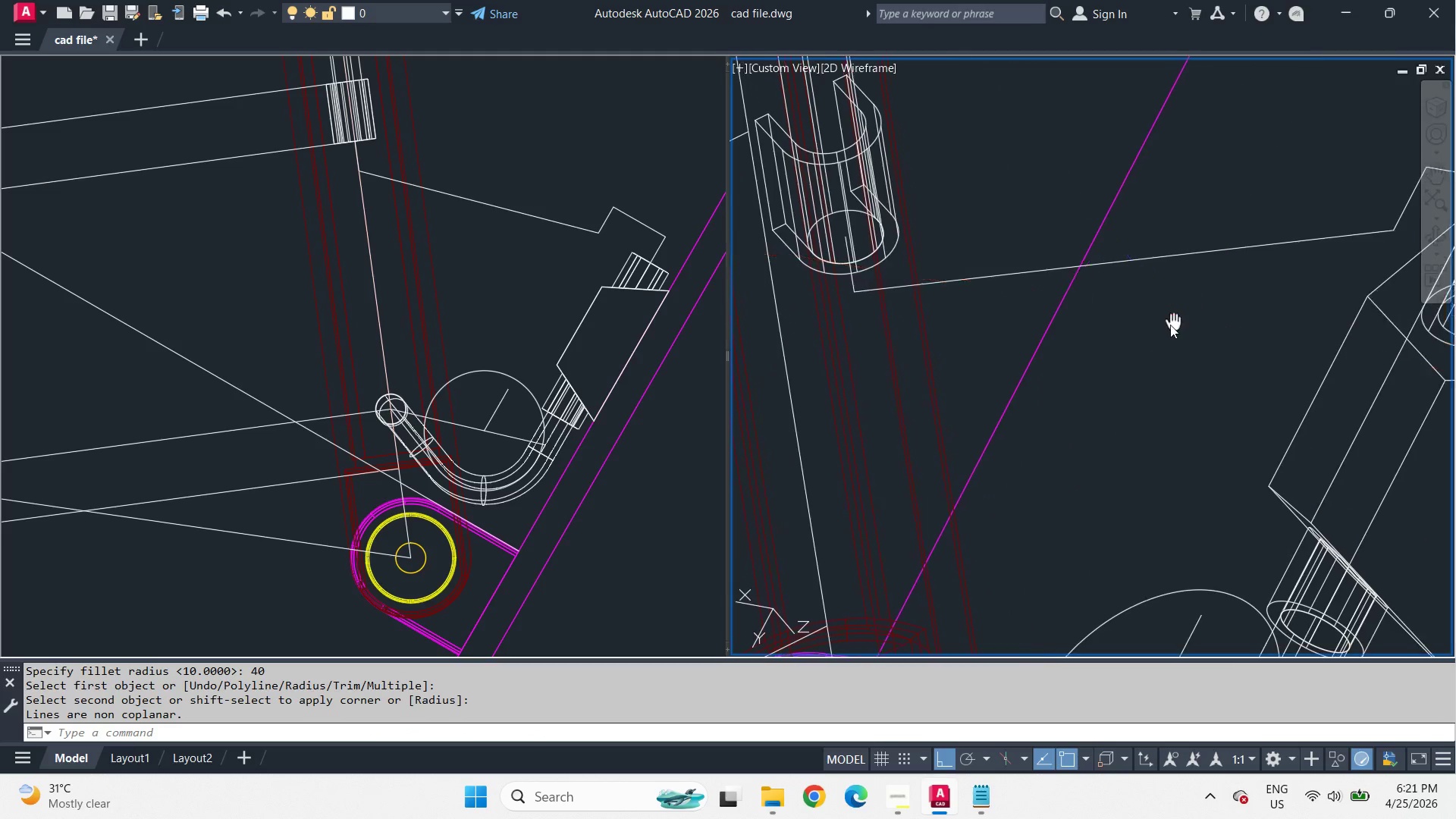 
hold_key(key=ShiftLeft, duration=6.73)
 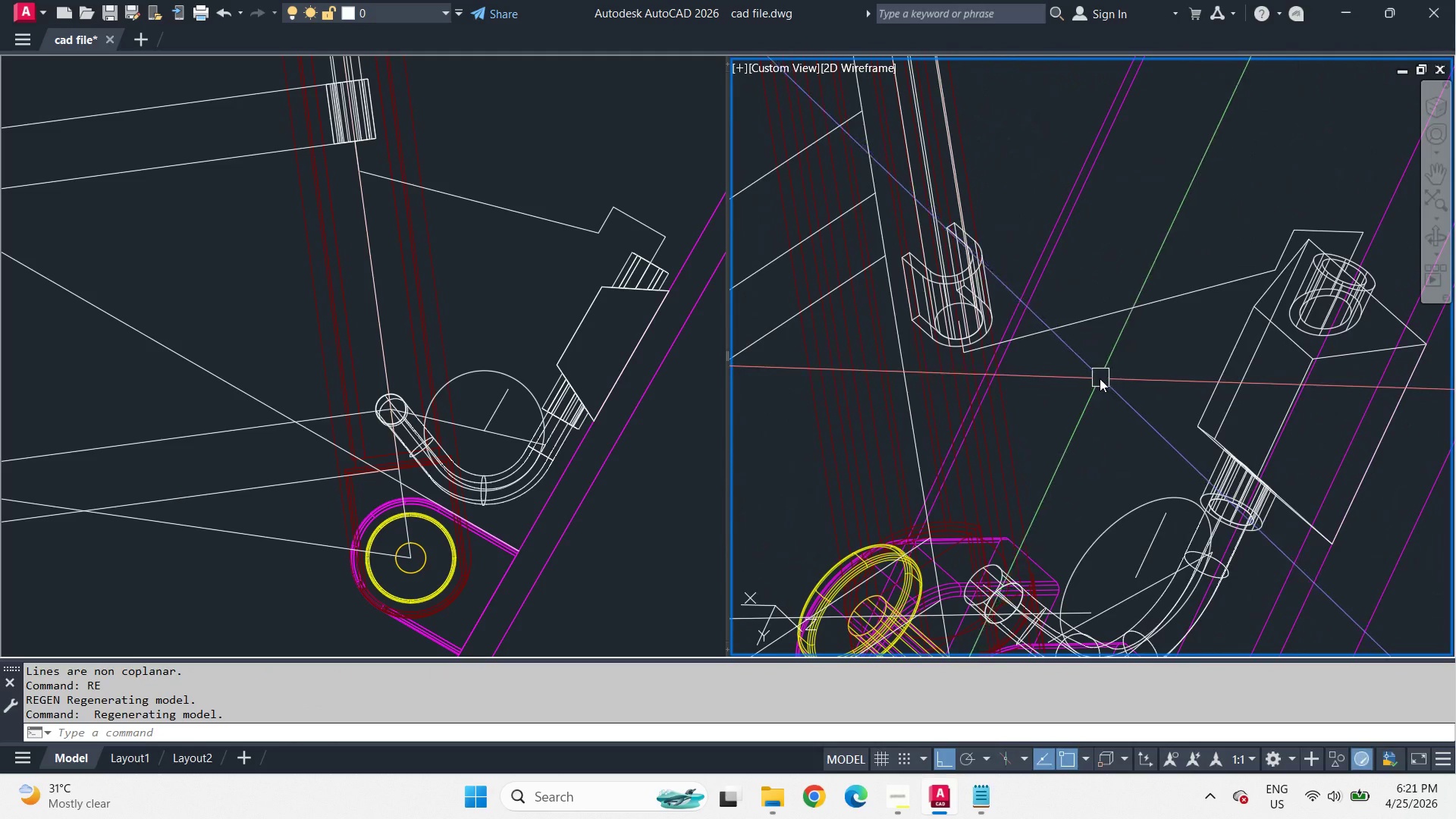 
scroll: coordinate [1161, 331], scroll_direction: down, amount: 1.0
 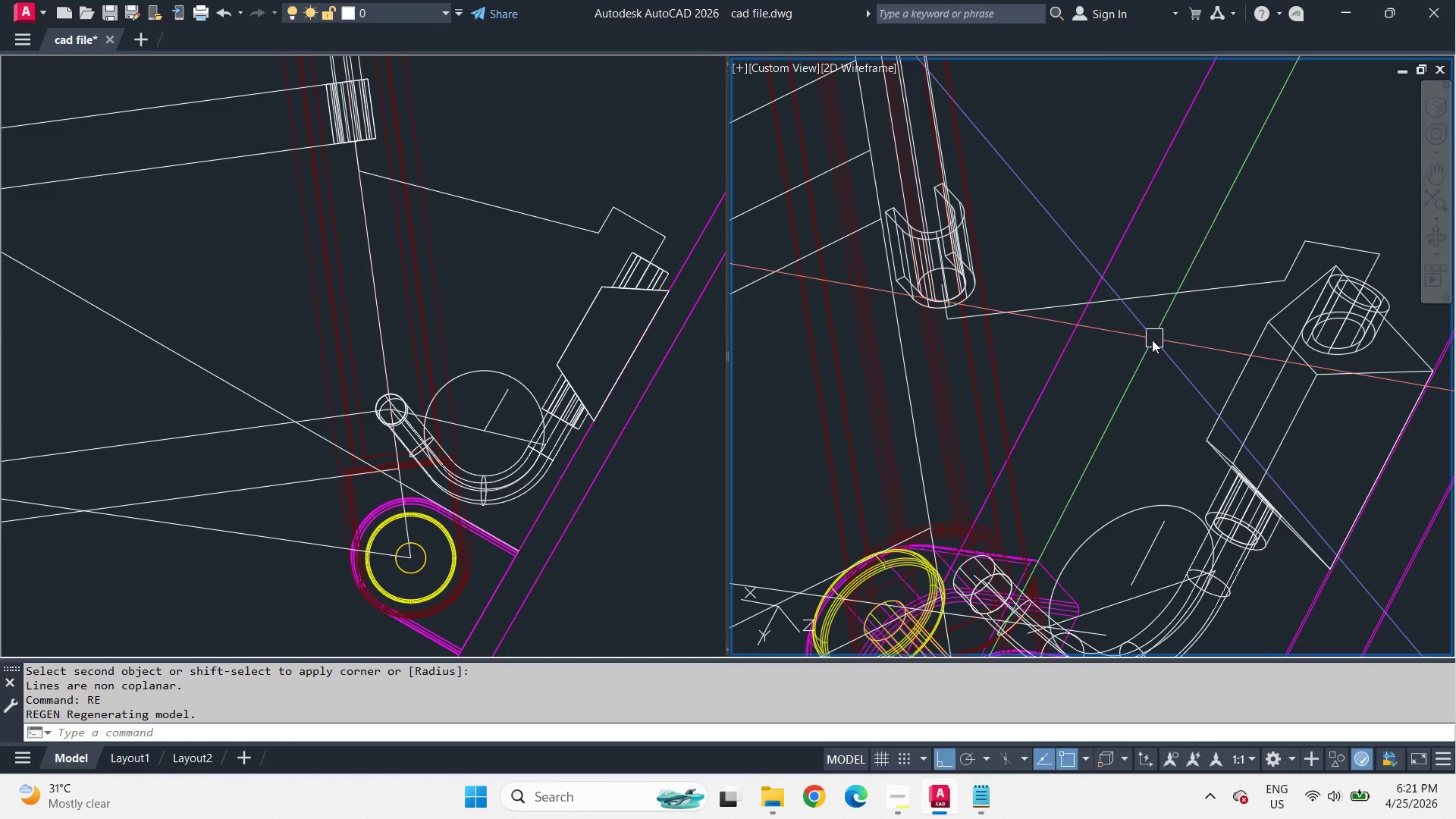 
scroll: coordinate [1087, 379], scroll_direction: up, amount: 1.0
 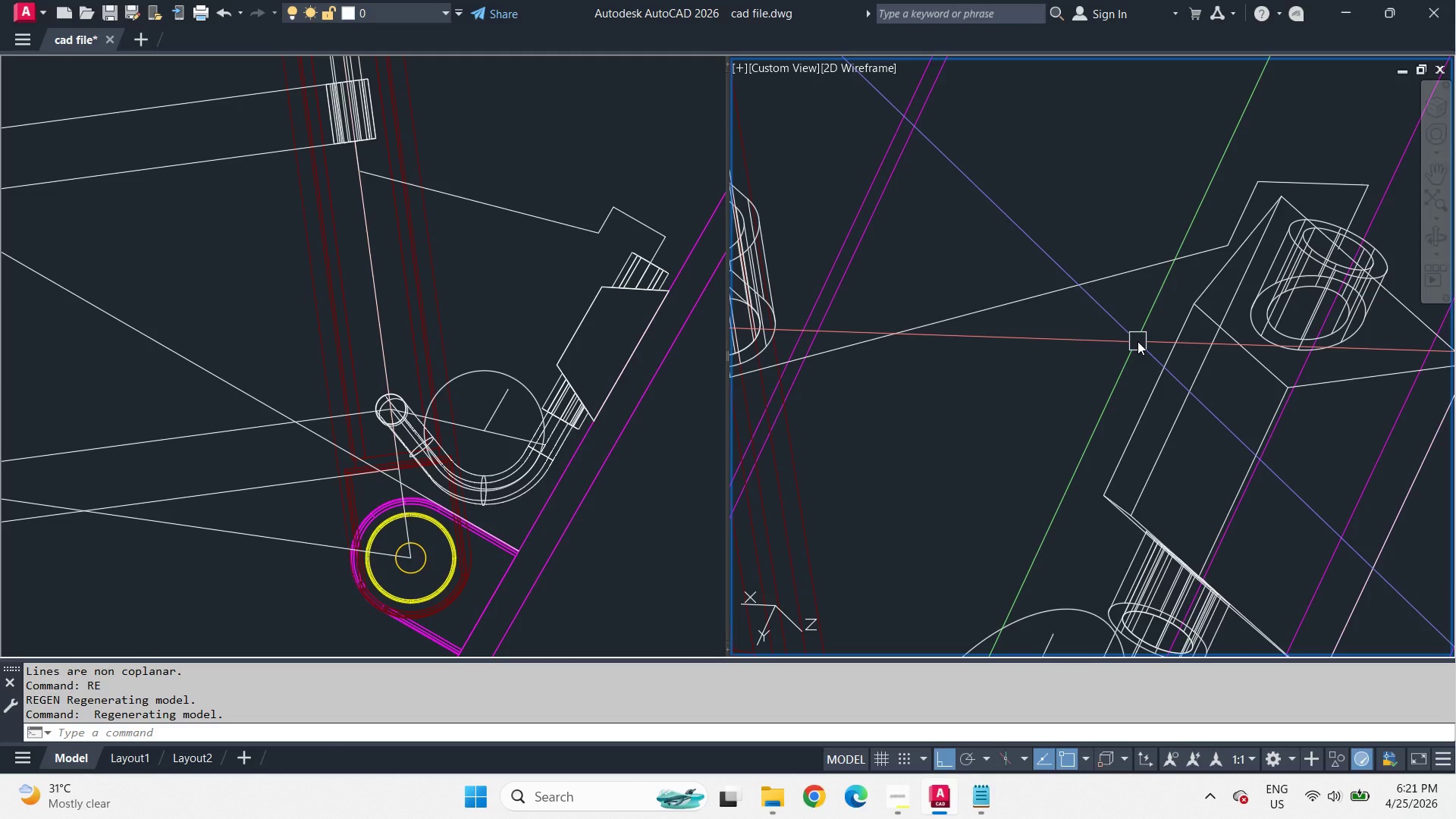 
wait(19.06)
 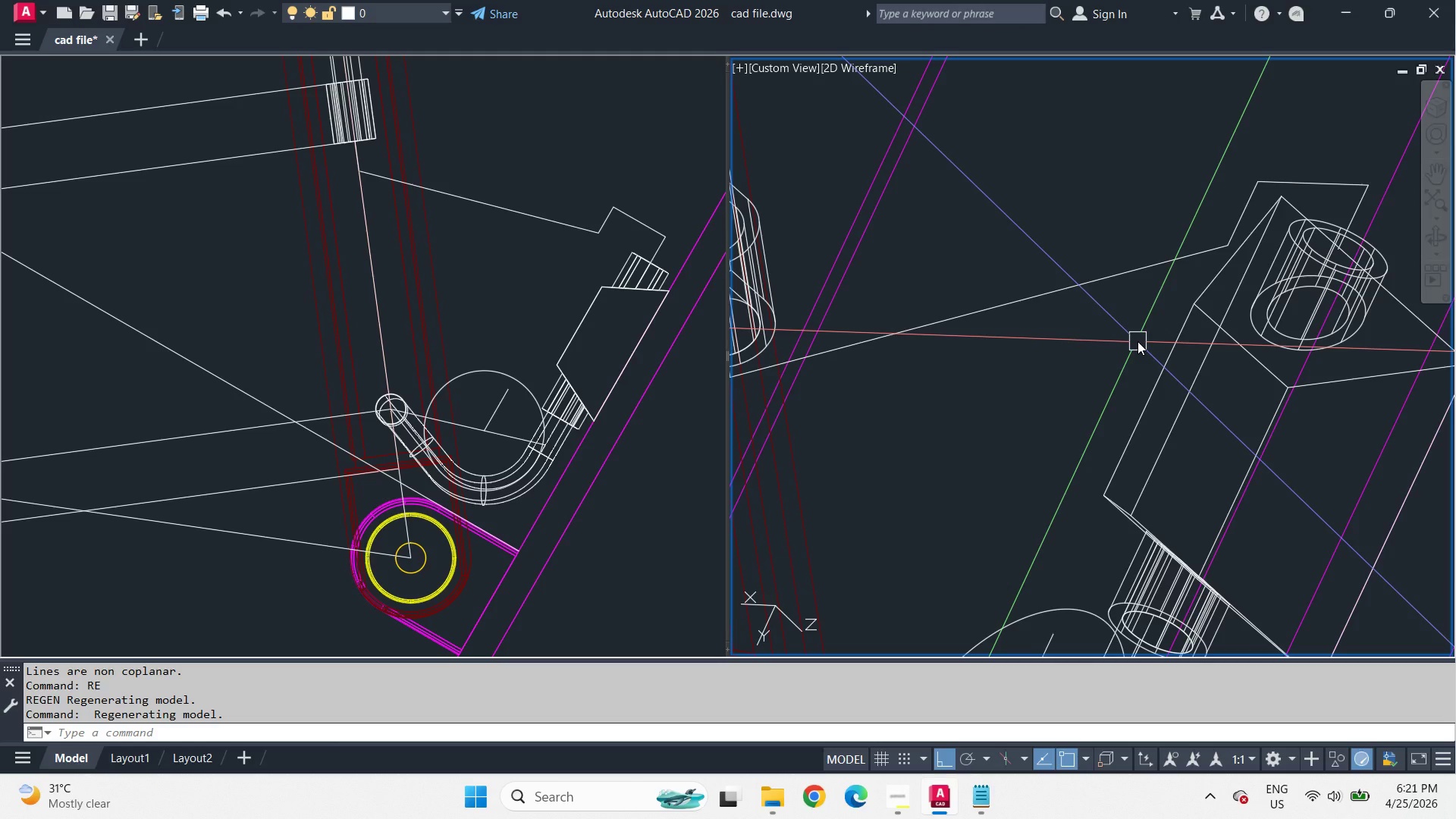 
left_click([1137, 259])
 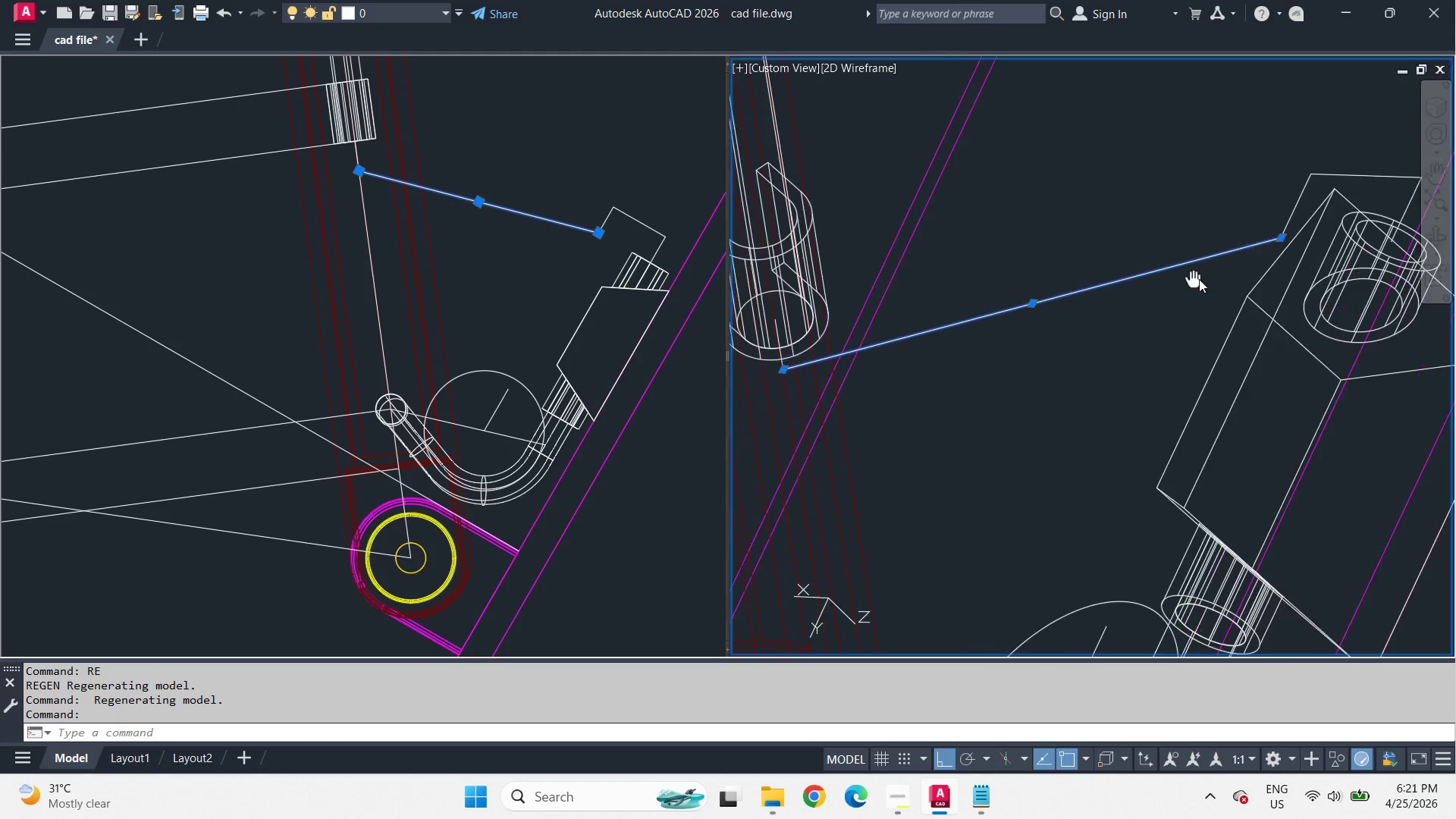 
key(E)
 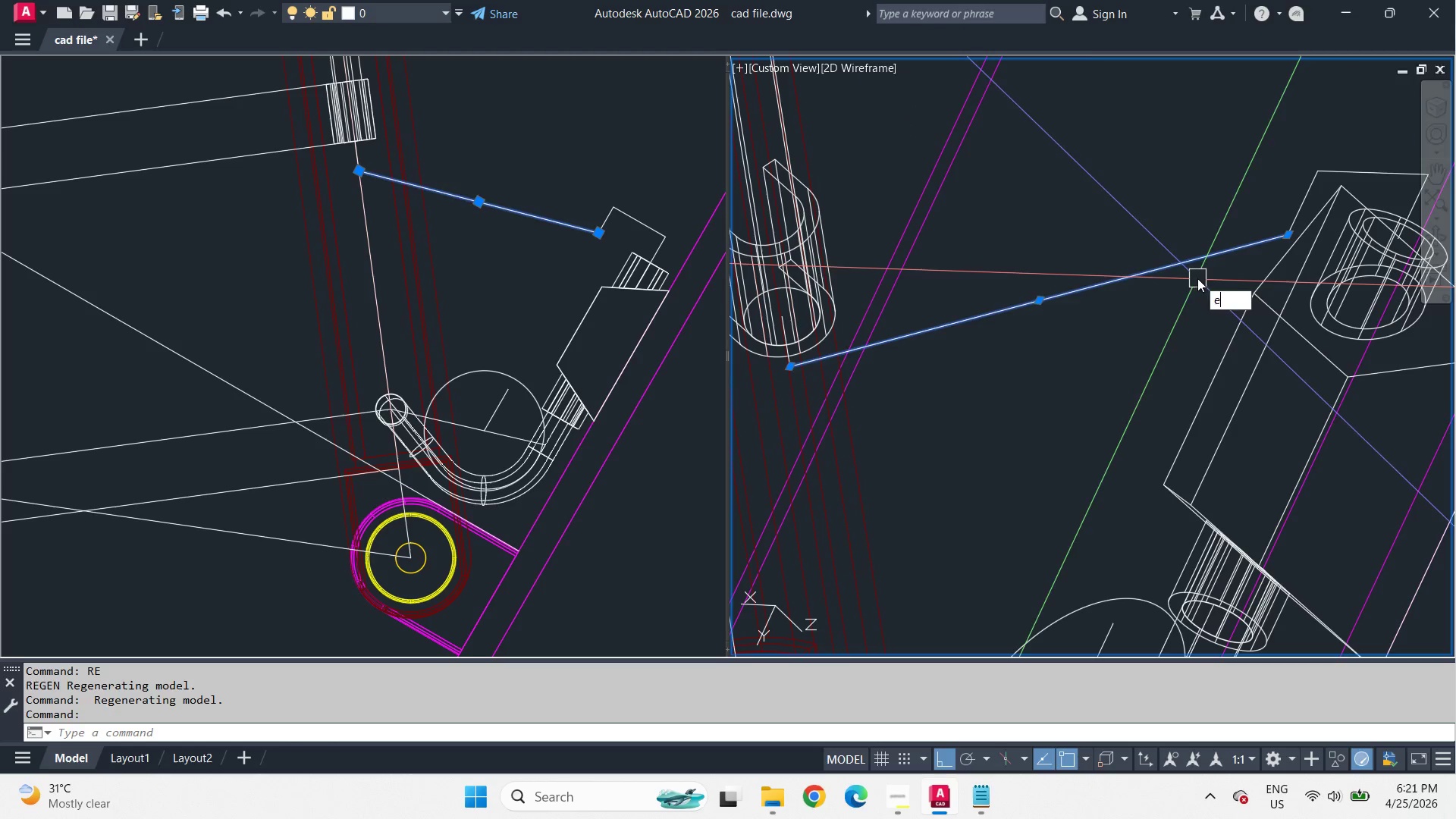 
key(Space)
 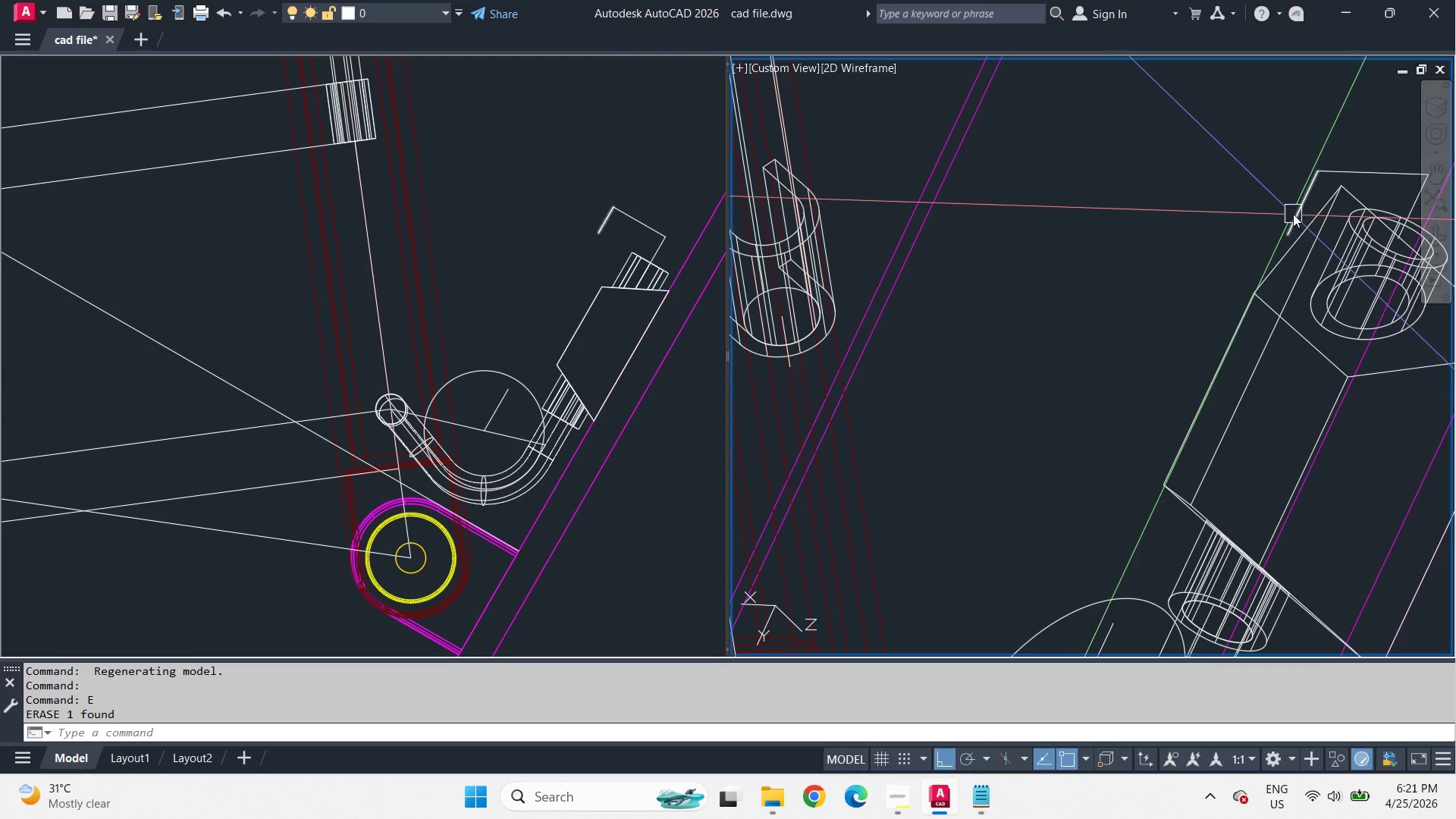 
left_click([1293, 214])
 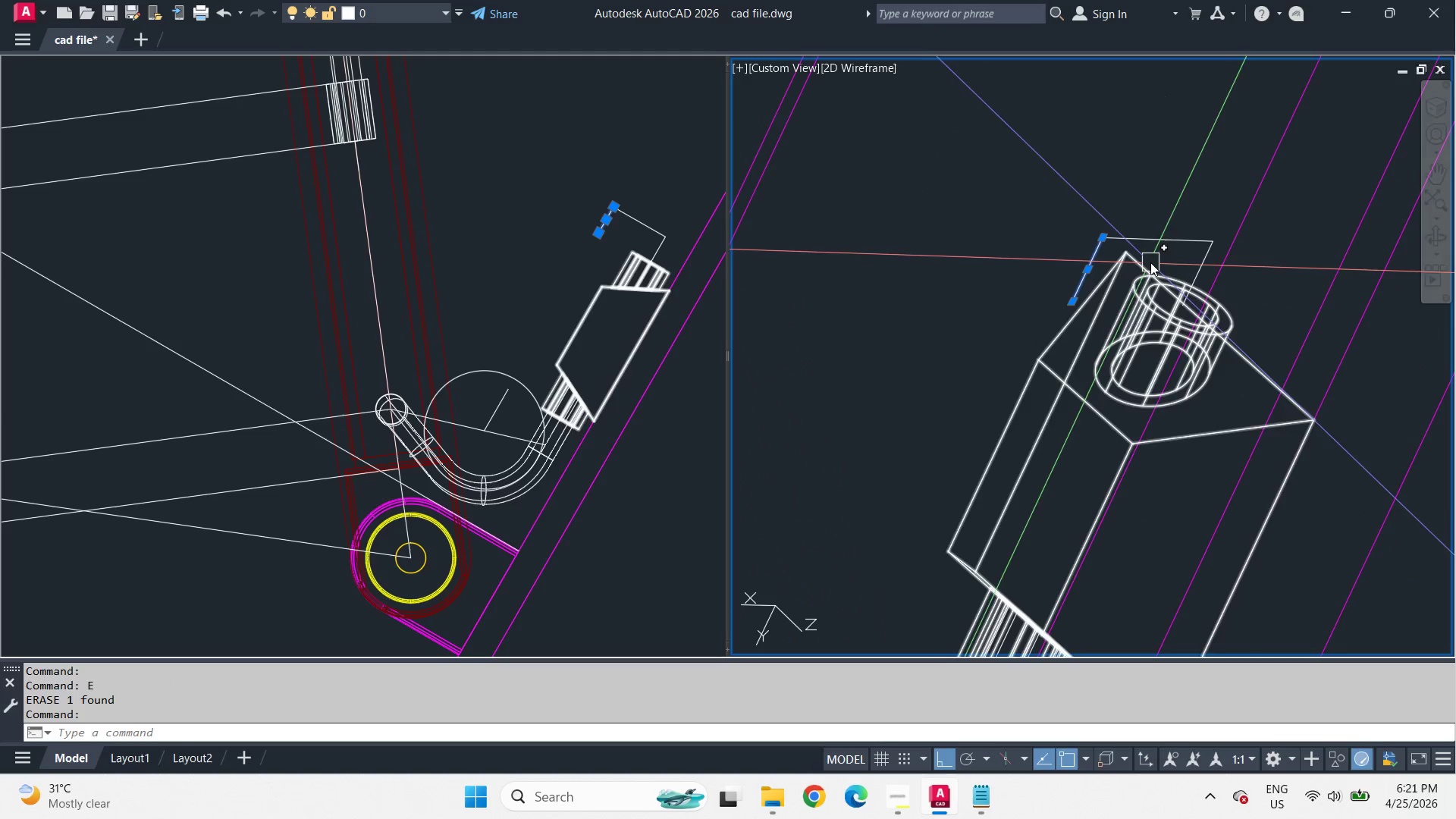 
left_click([1158, 234])
 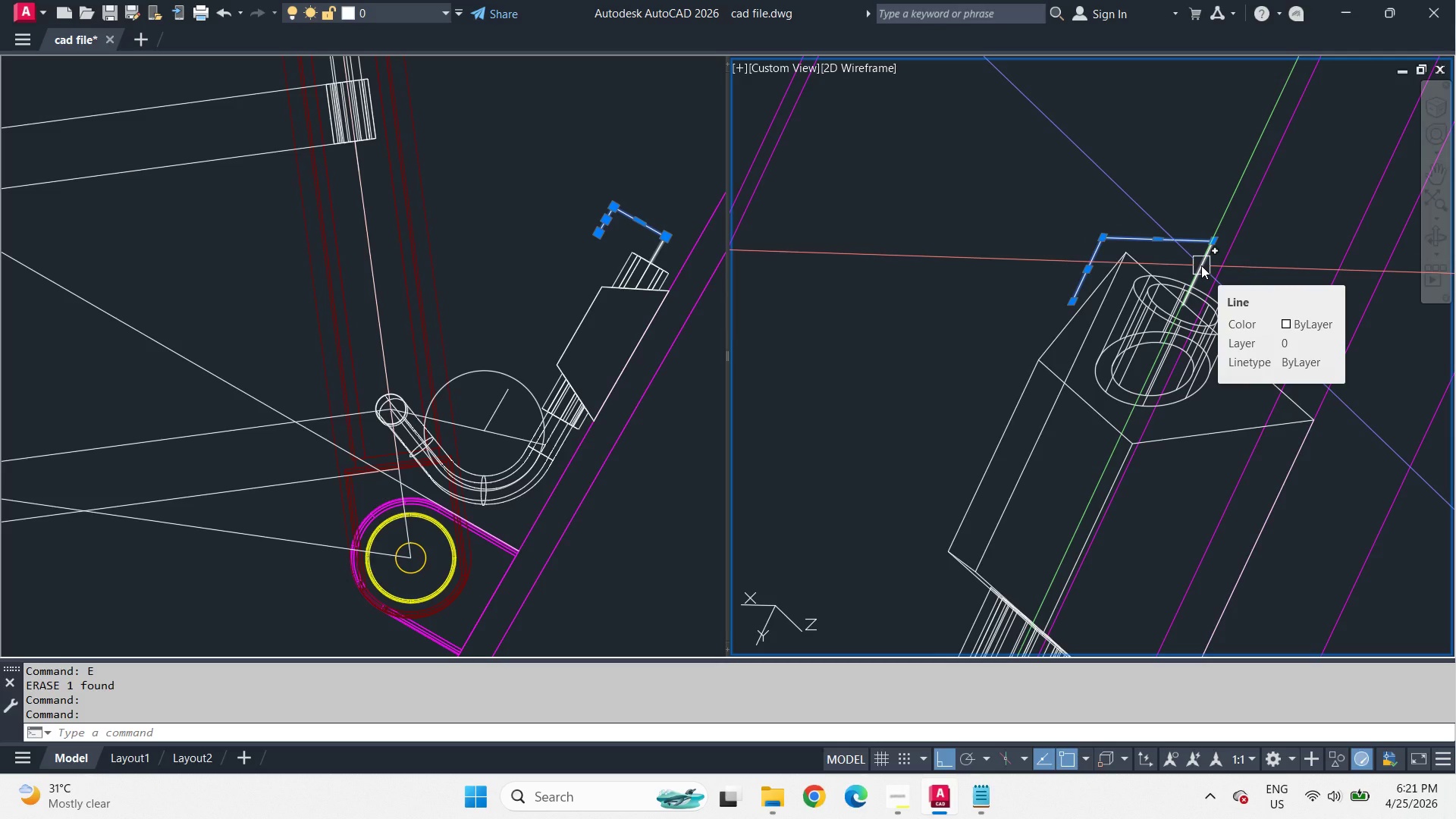 
key(Escape)
key(Escape)
type(ucs w )
 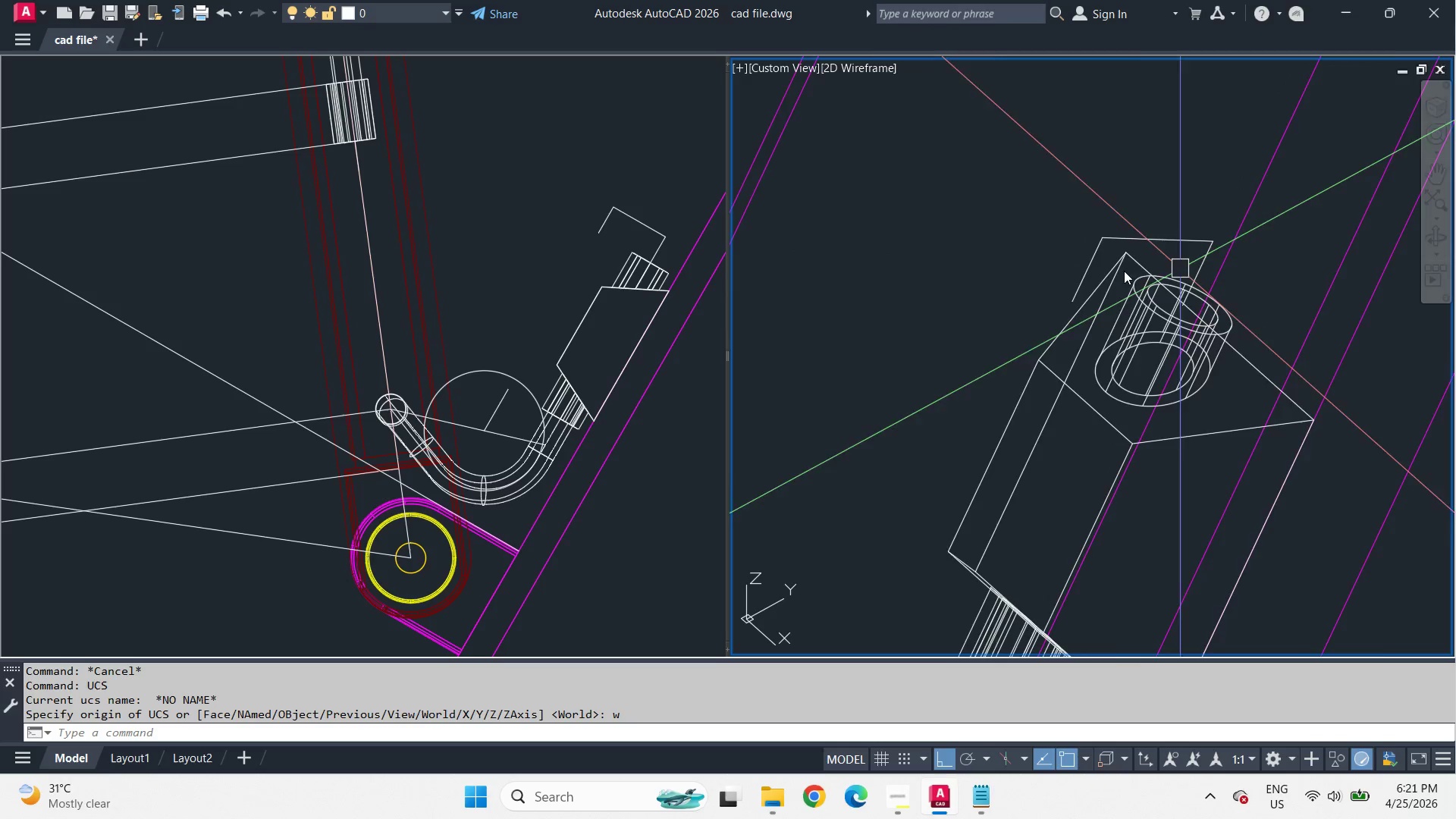 
left_click([1236, 232])
 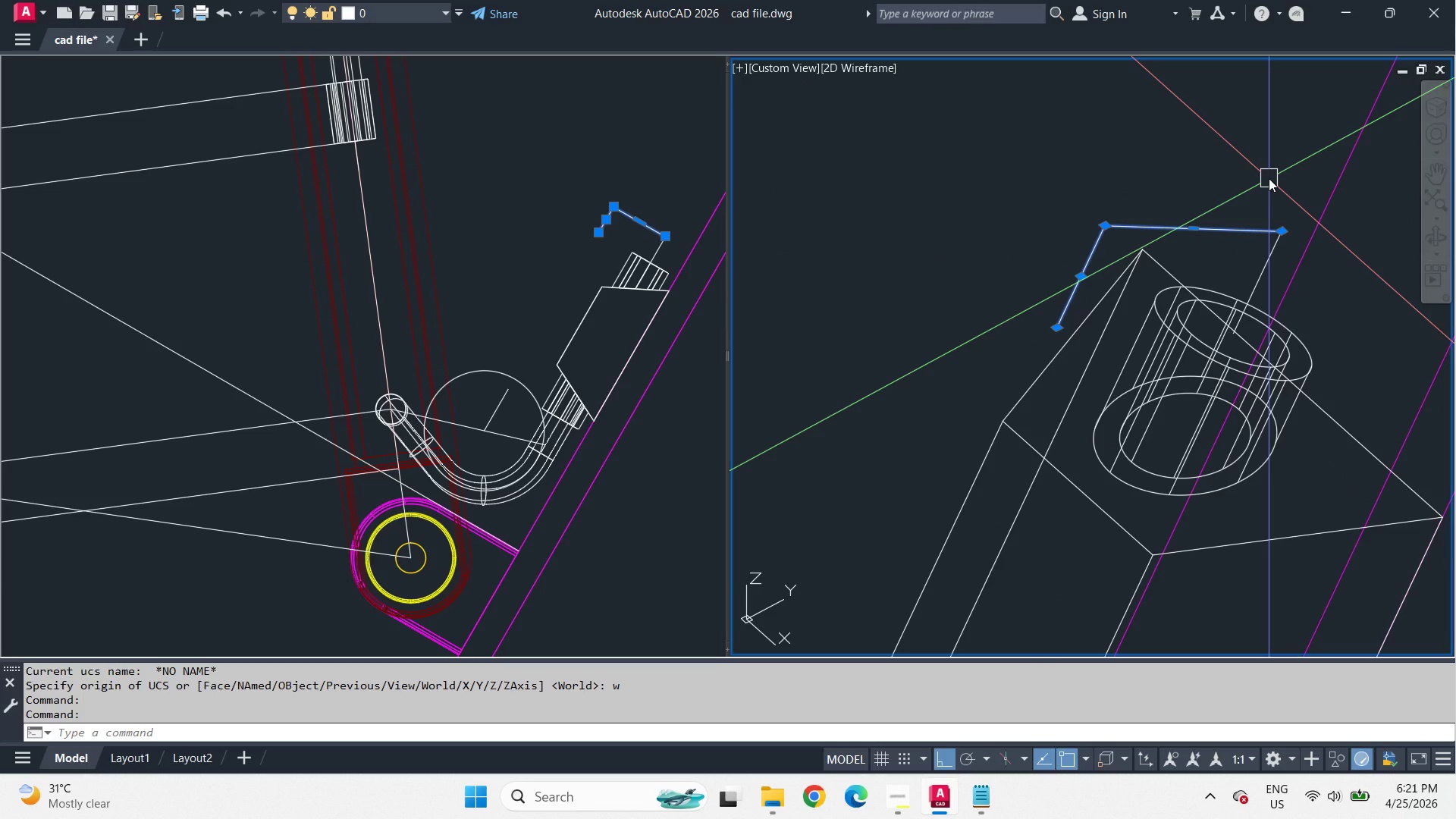 
scroll: coordinate [1099, 258], scroll_direction: up, amount: 1.0
 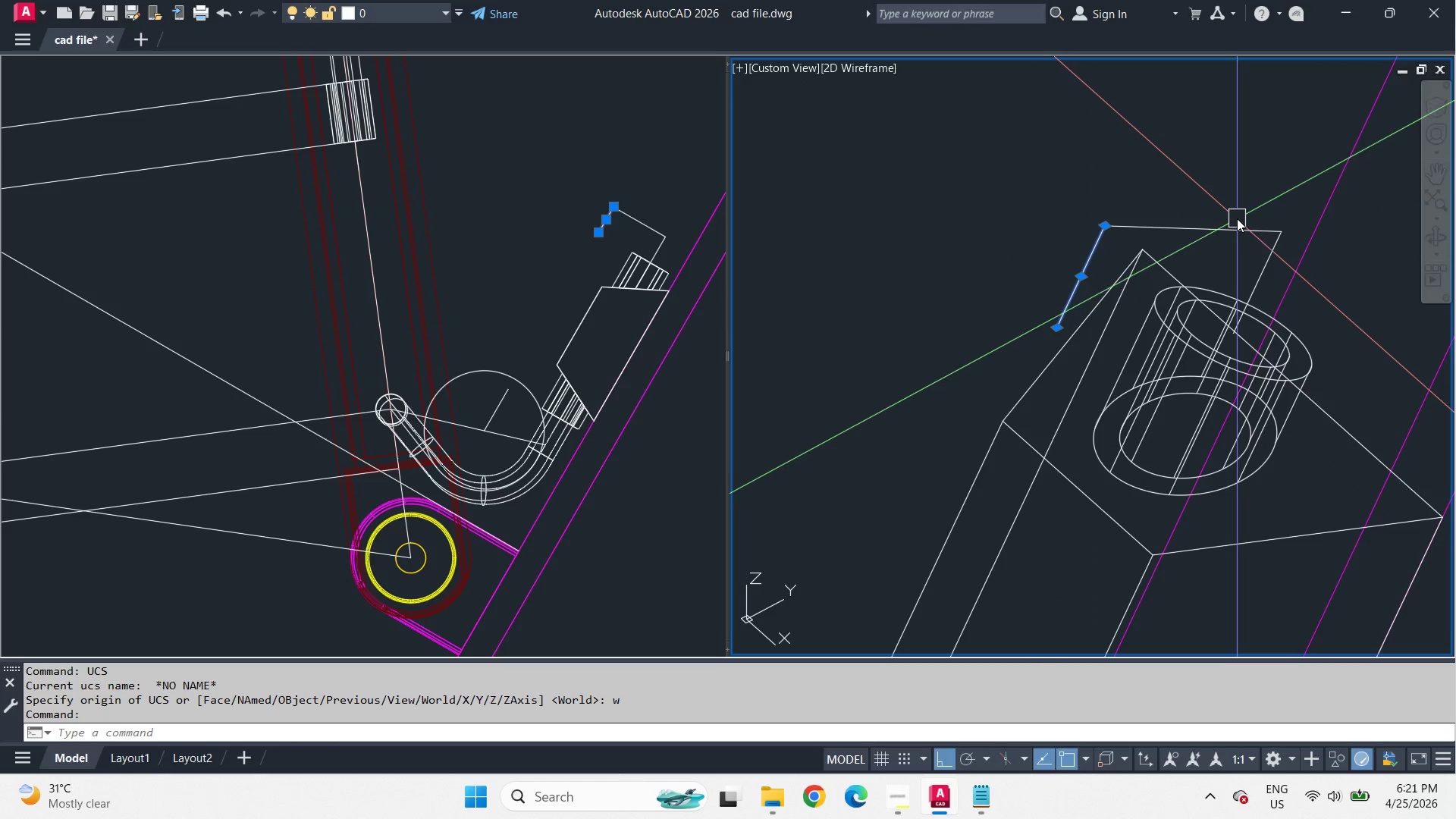 
type(ro end)
 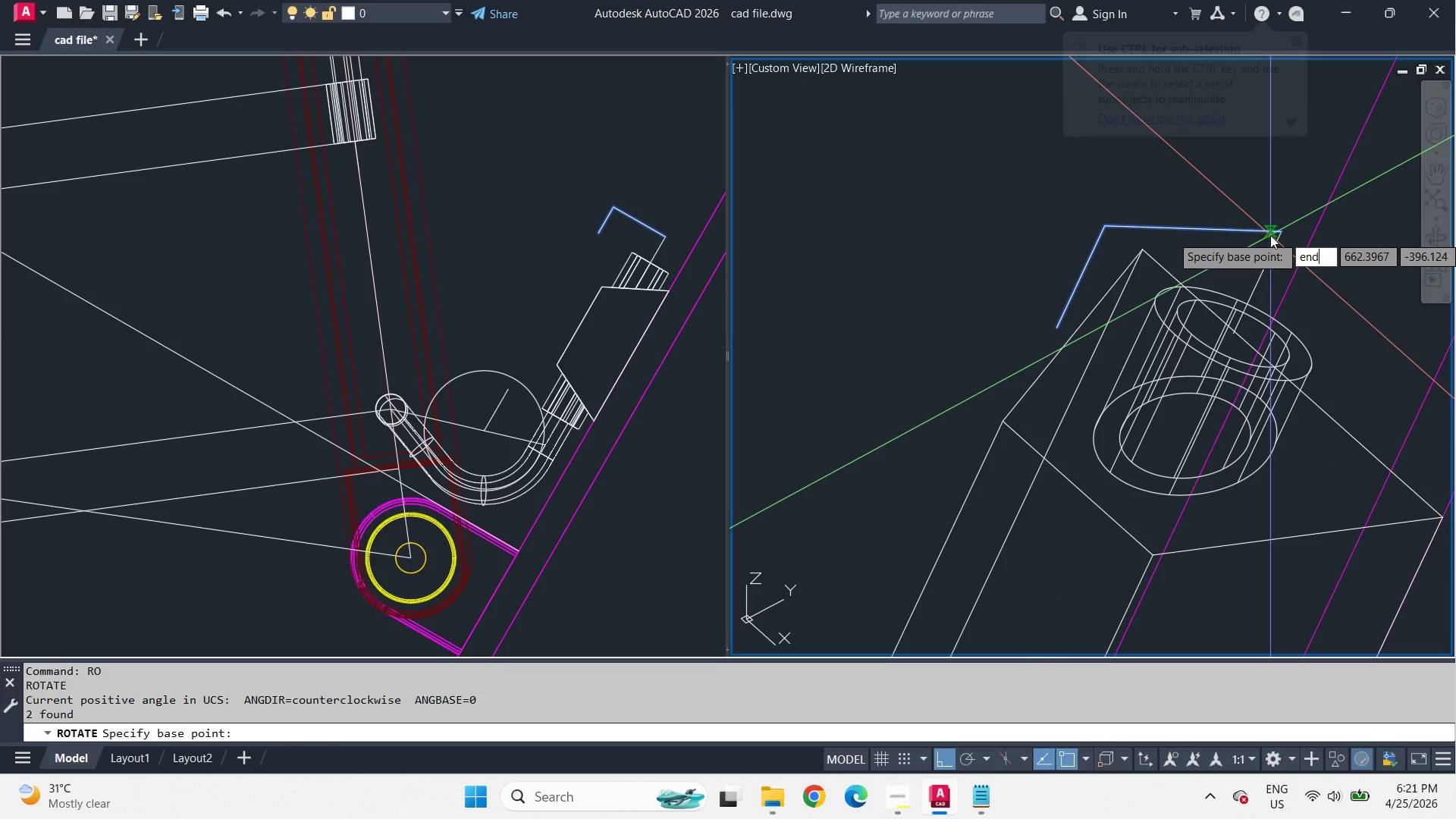 
key(Space)
 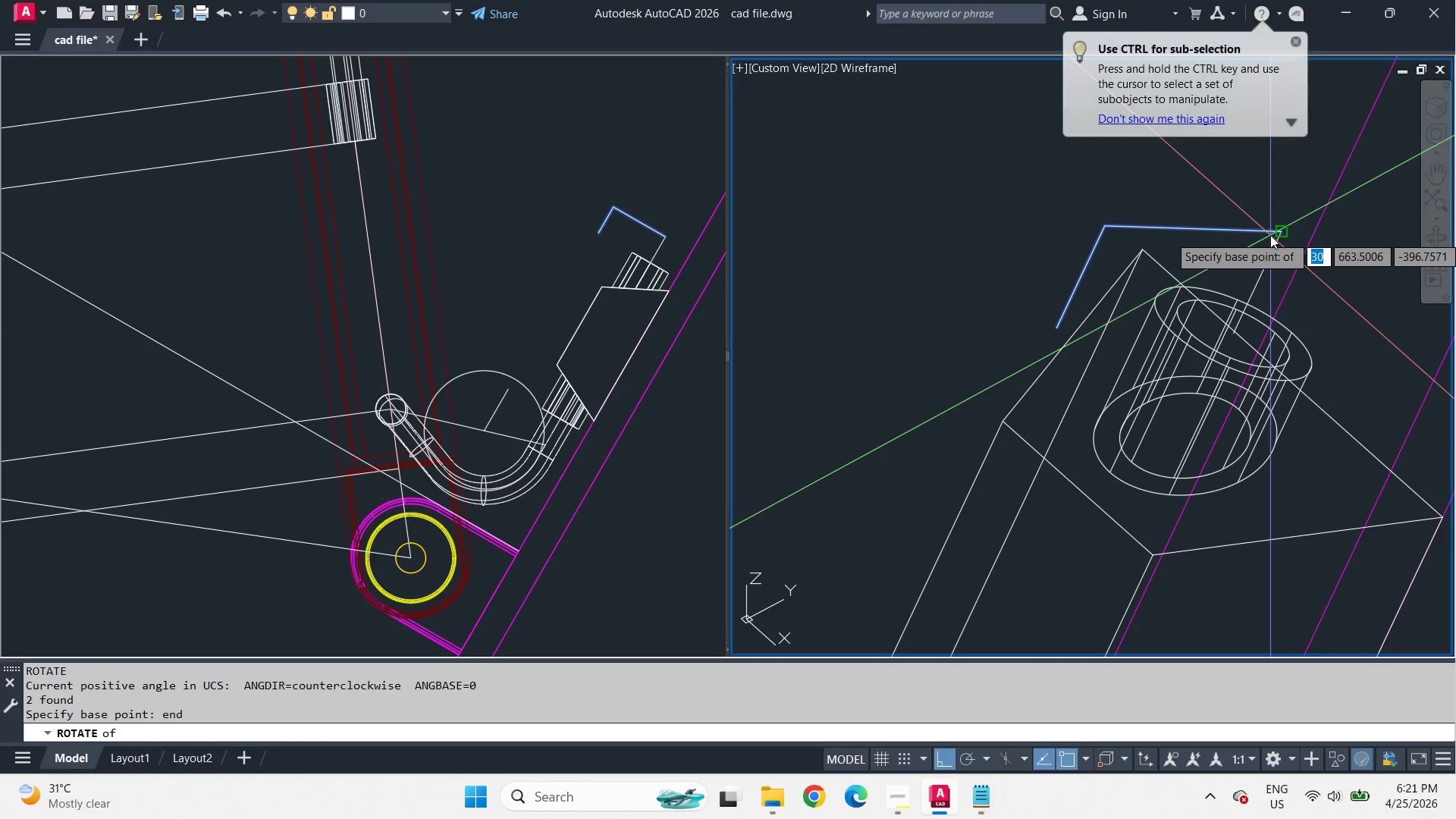 
left_click([1270, 235])
 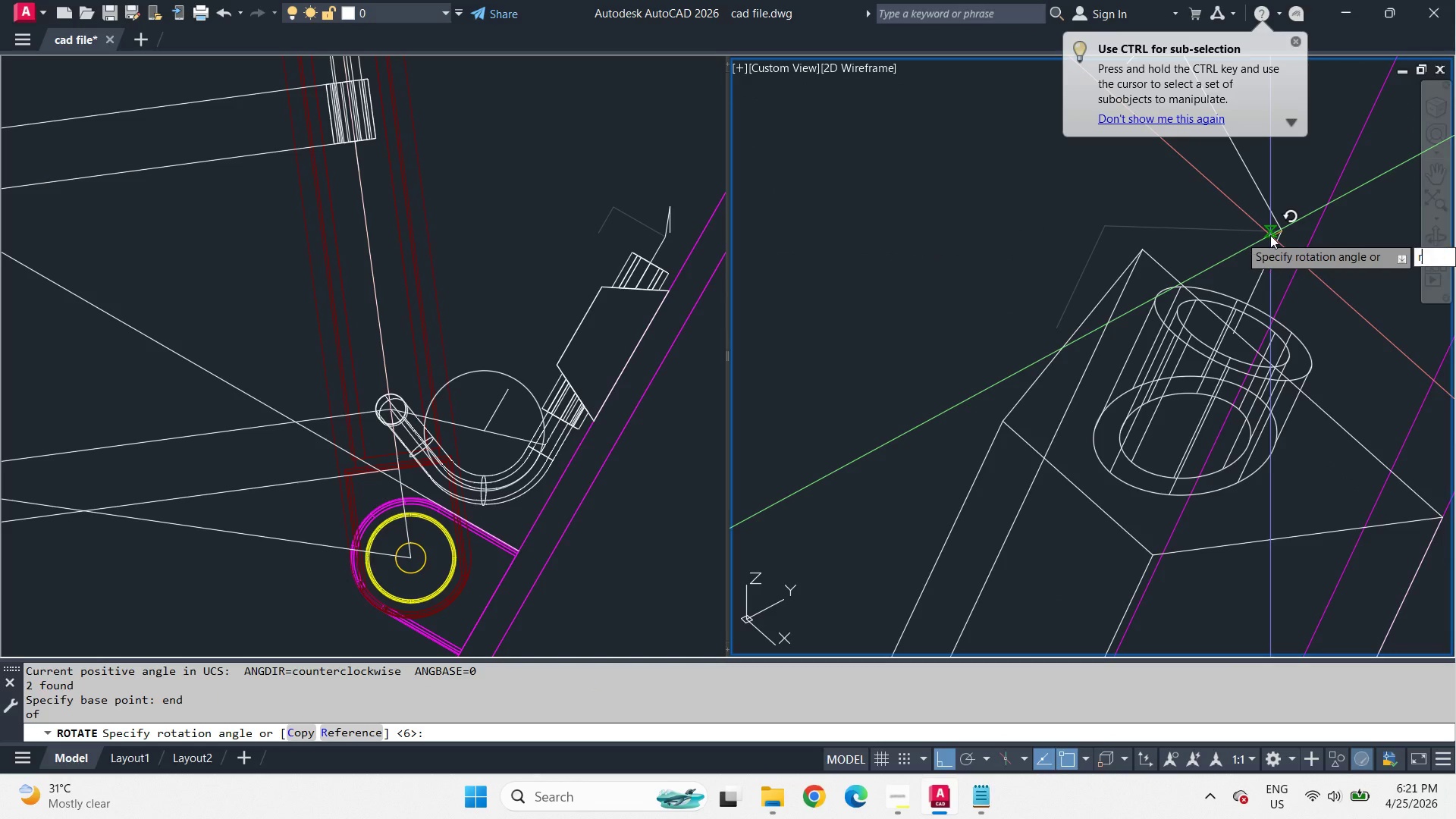 
key(R)
 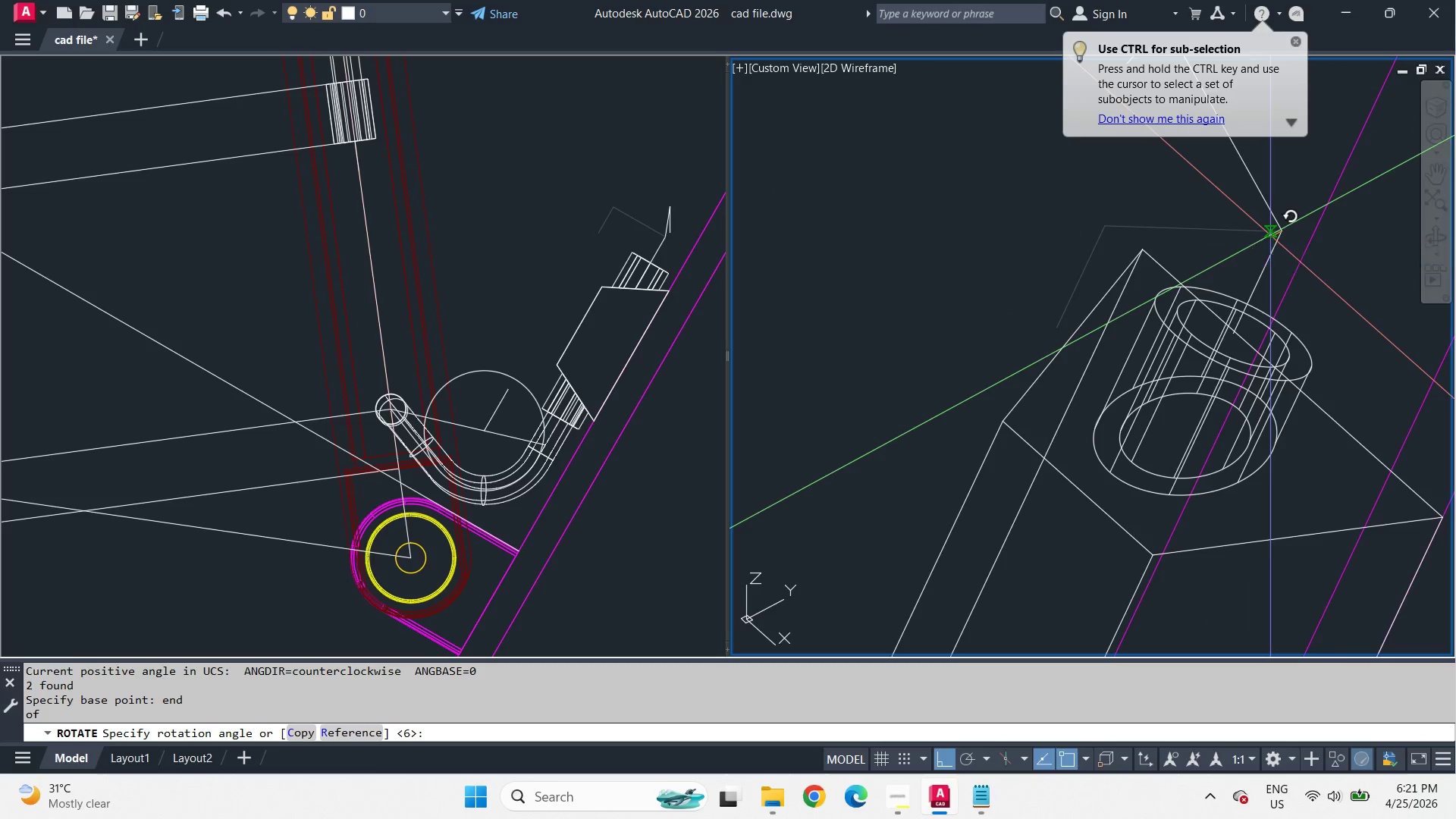 
key(Space)
 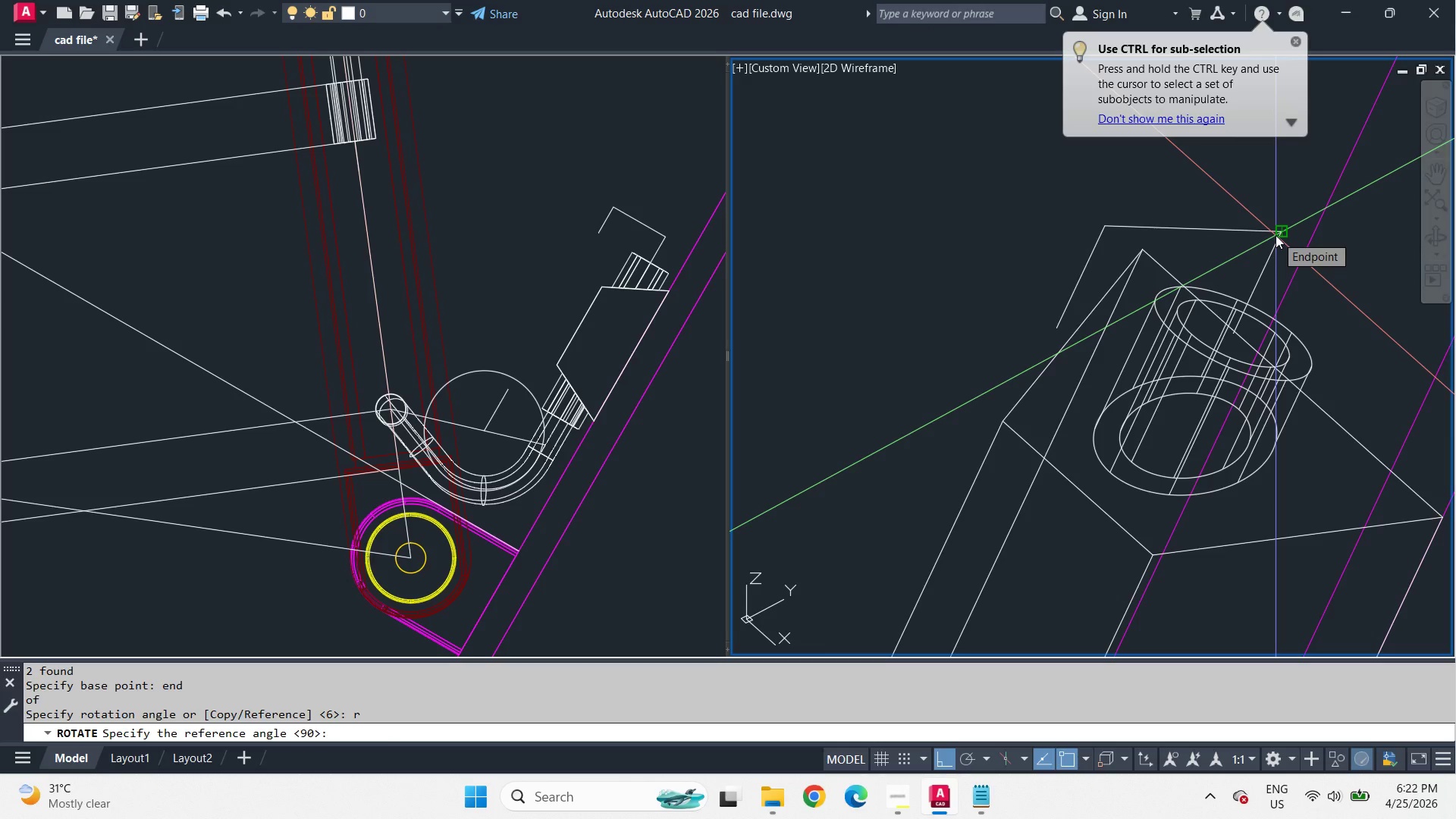 
left_click([1276, 235])
 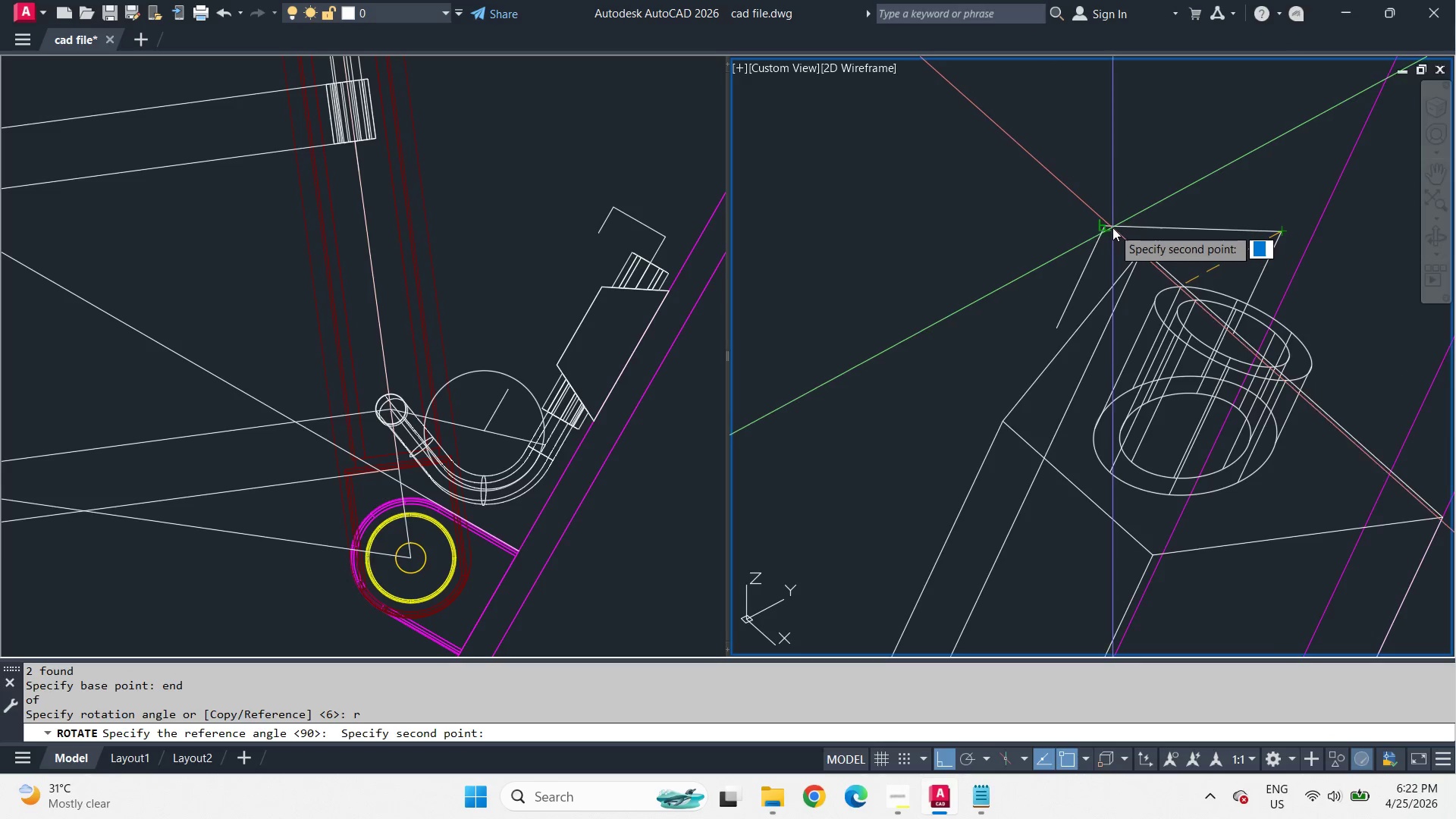 
type(end )
 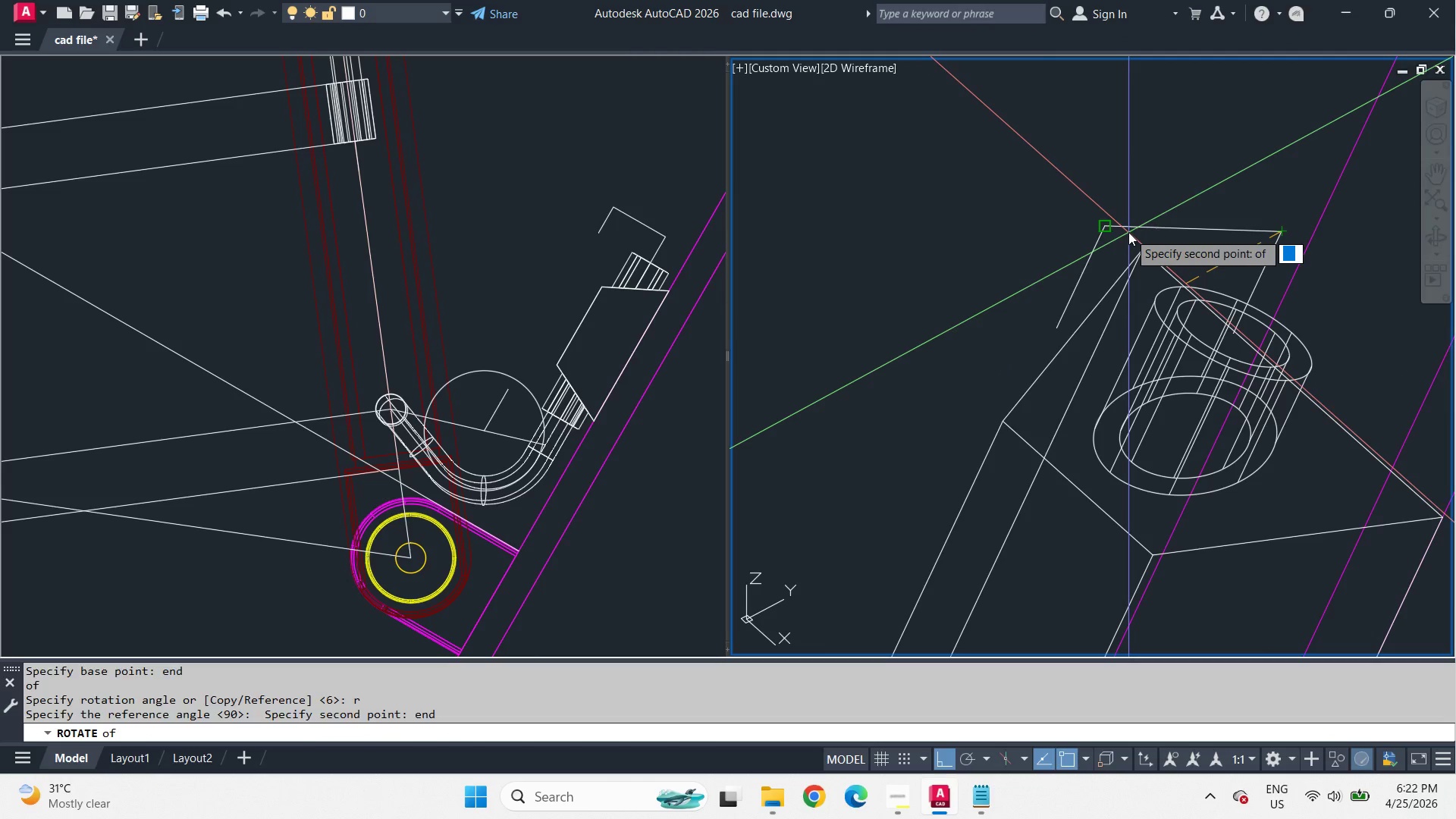 
left_click([1128, 232])
 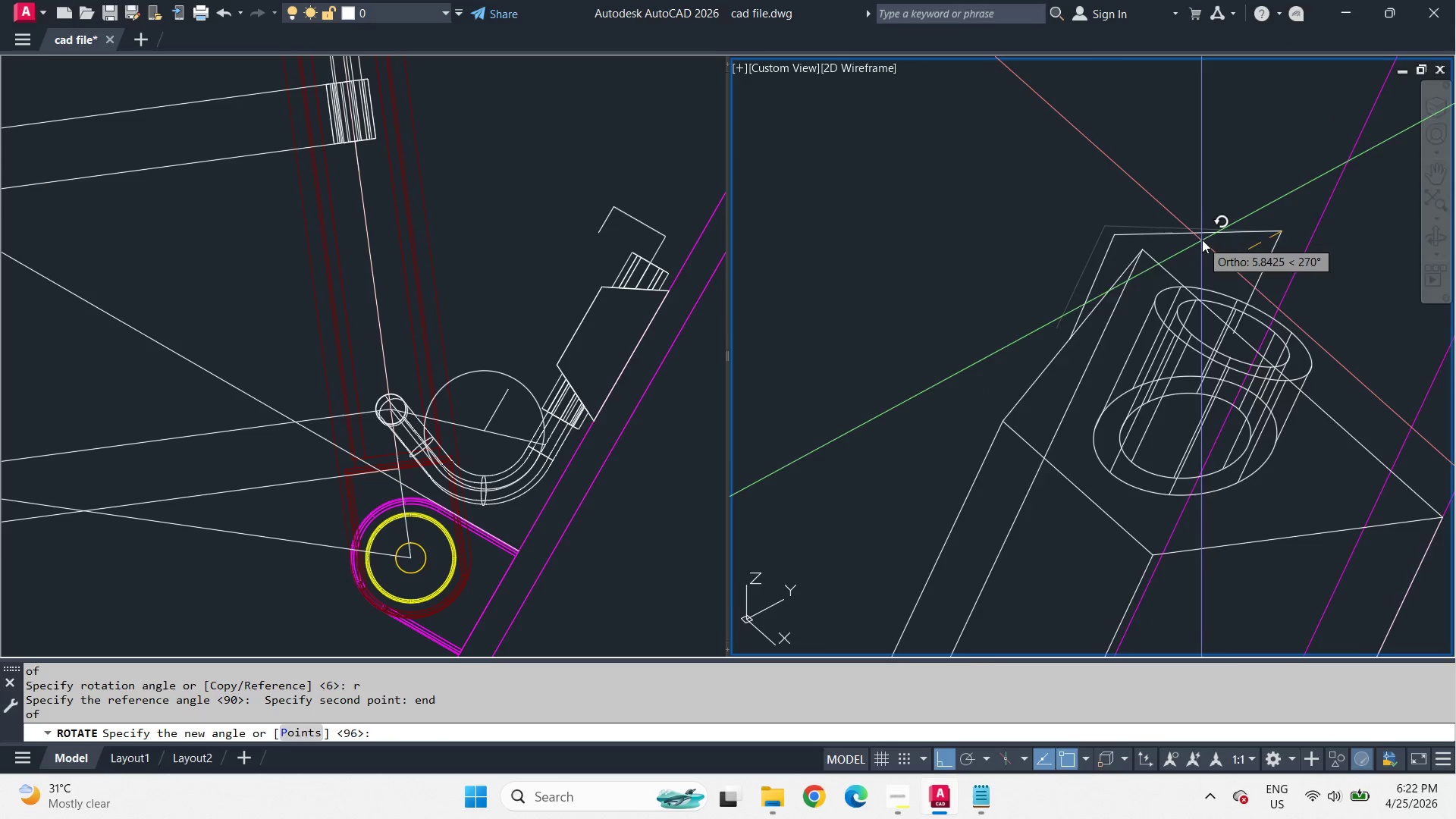 
scroll: coordinate [1202, 240], scroll_direction: down, amount: 2.0
 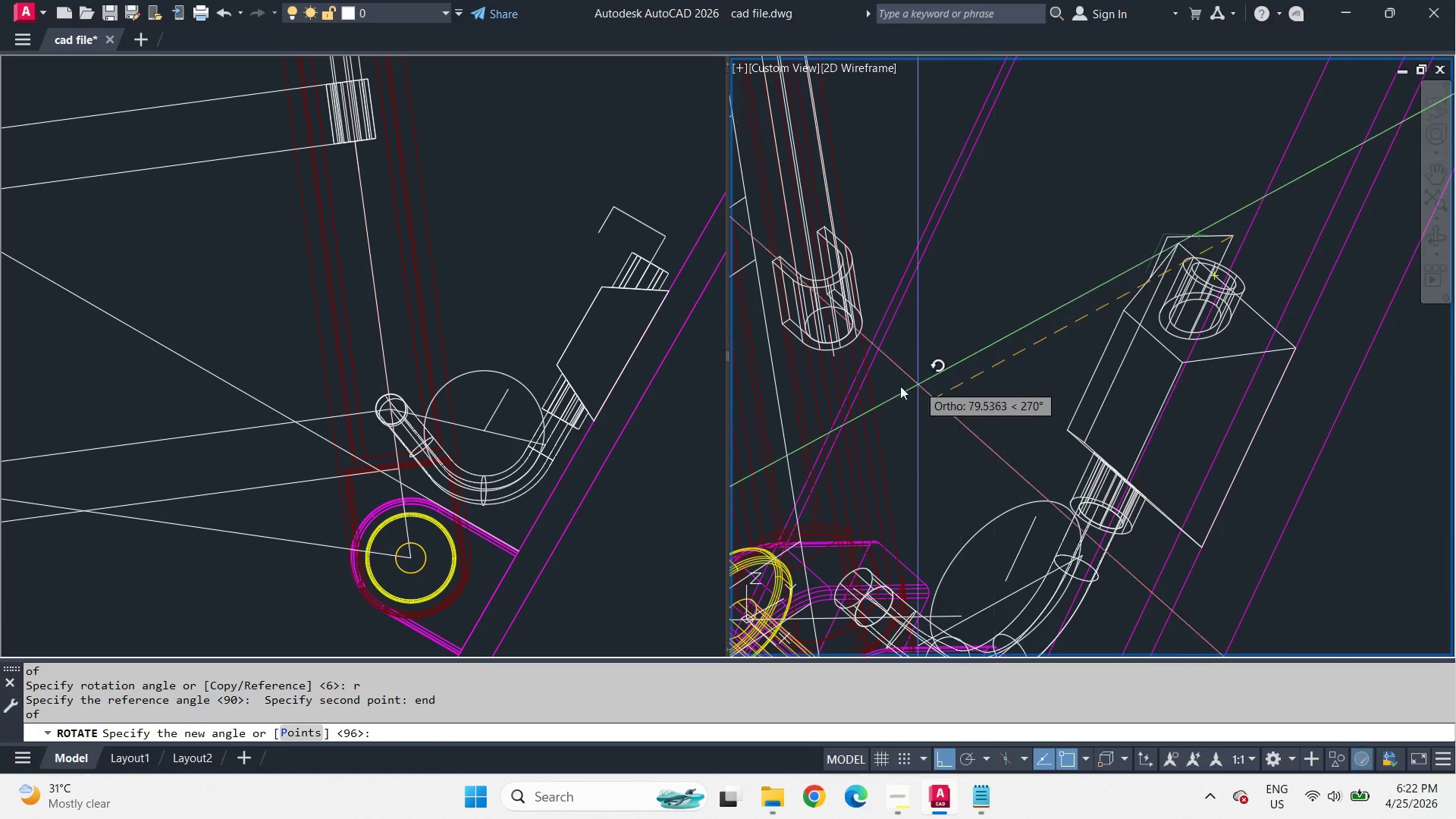 
left_click([818, 345])
 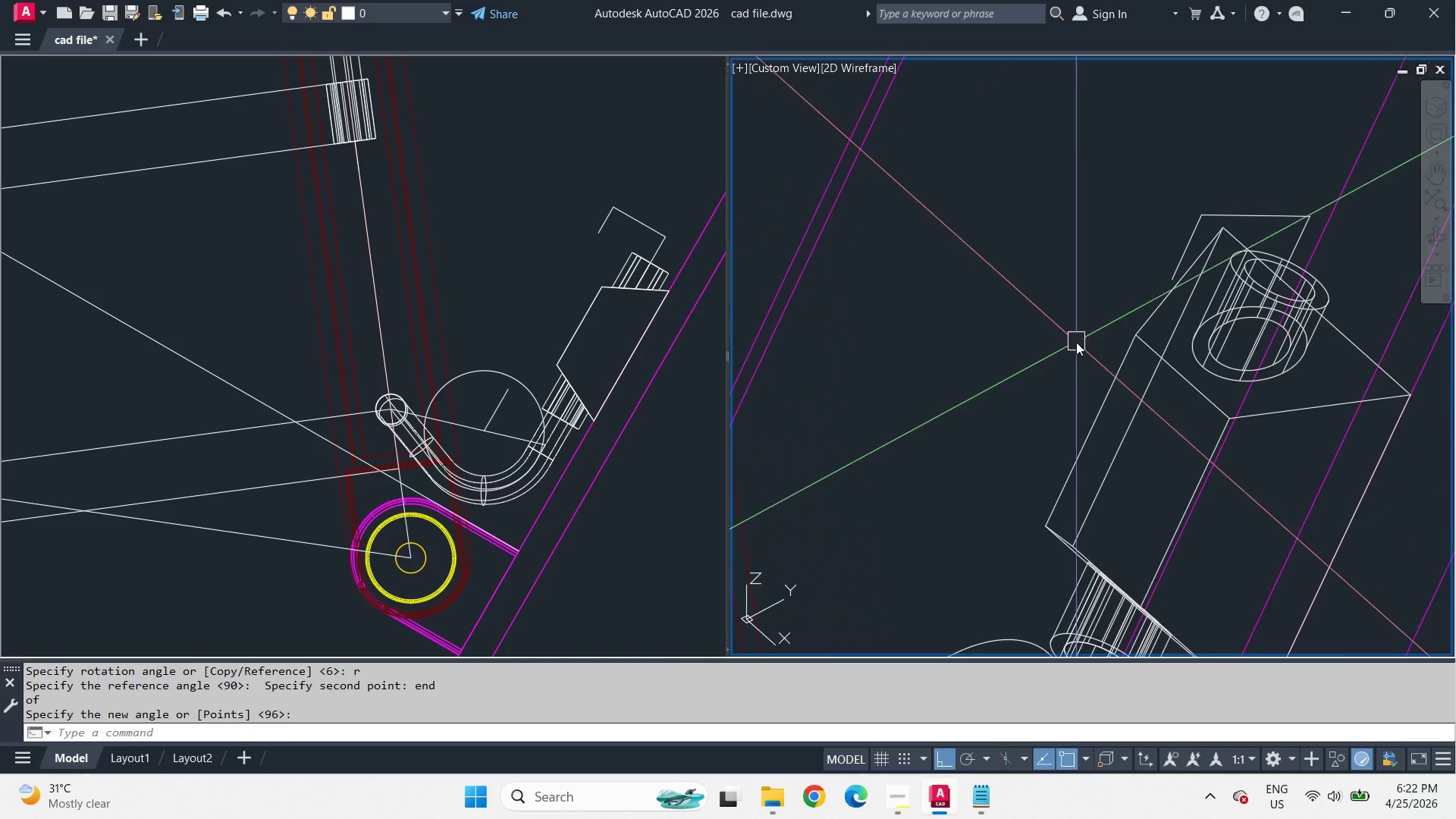 
scroll: coordinate [857, 378], scroll_direction: up, amount: 1.0
 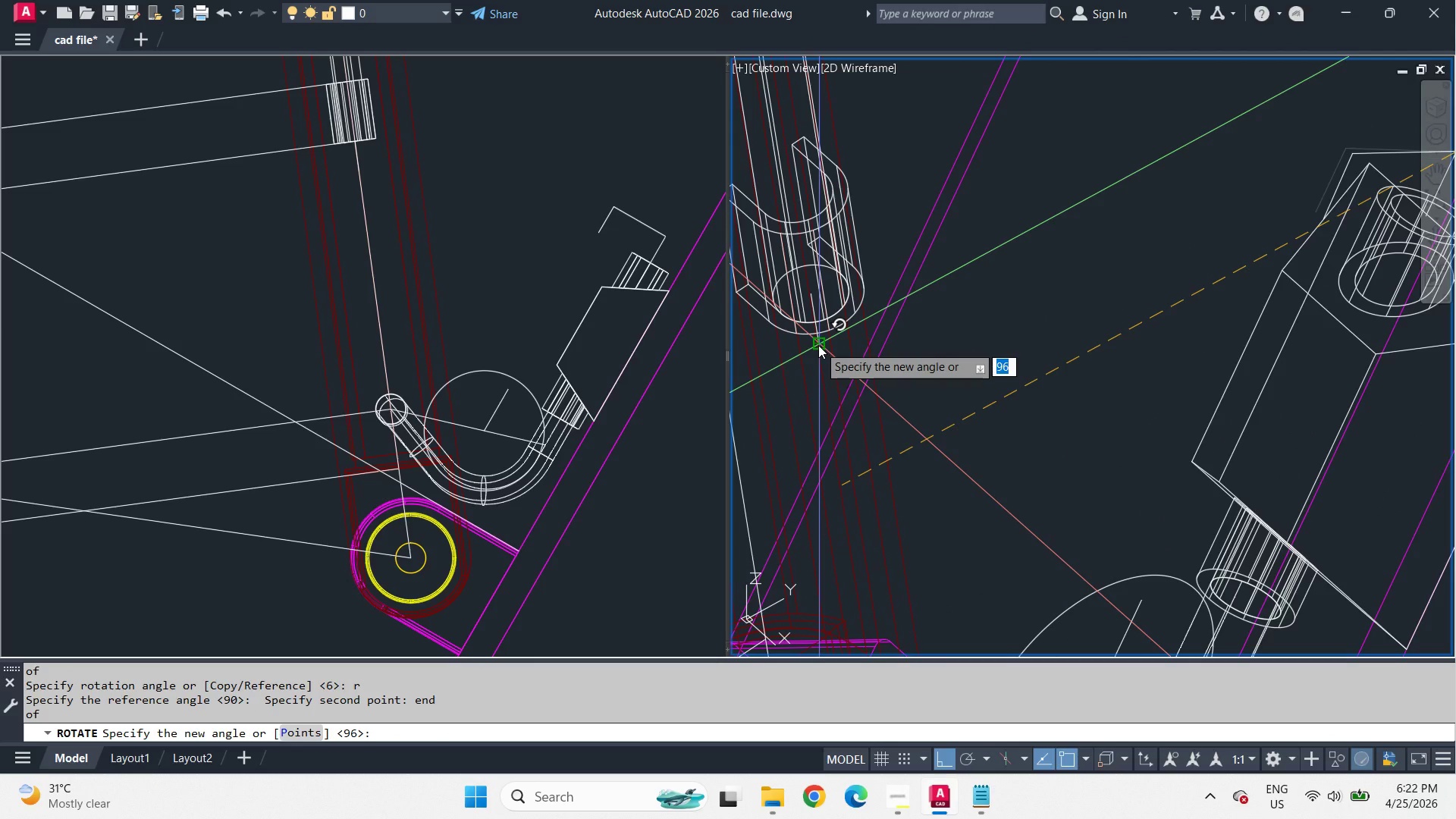 
key(E)
 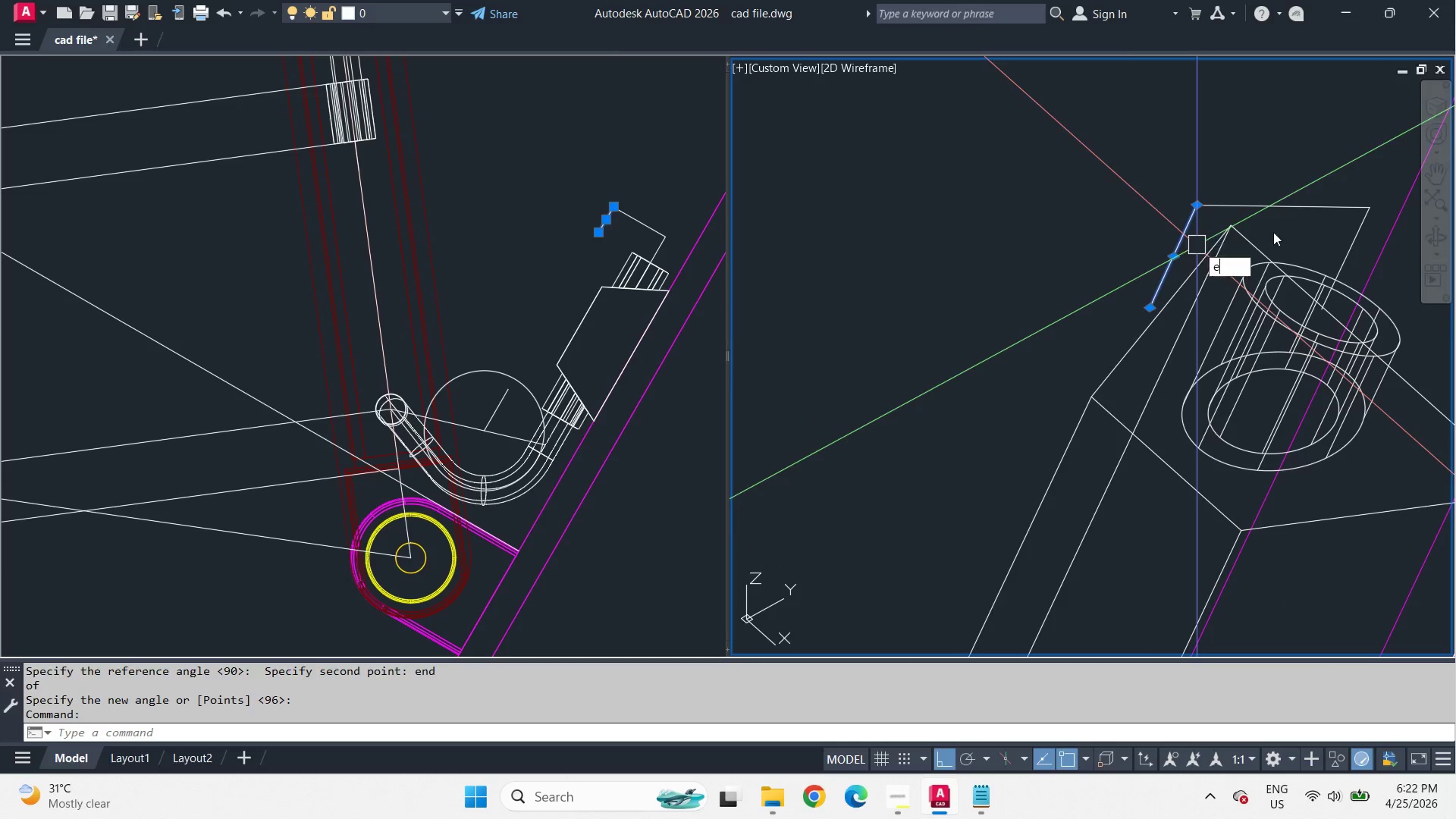 
key(Space)
 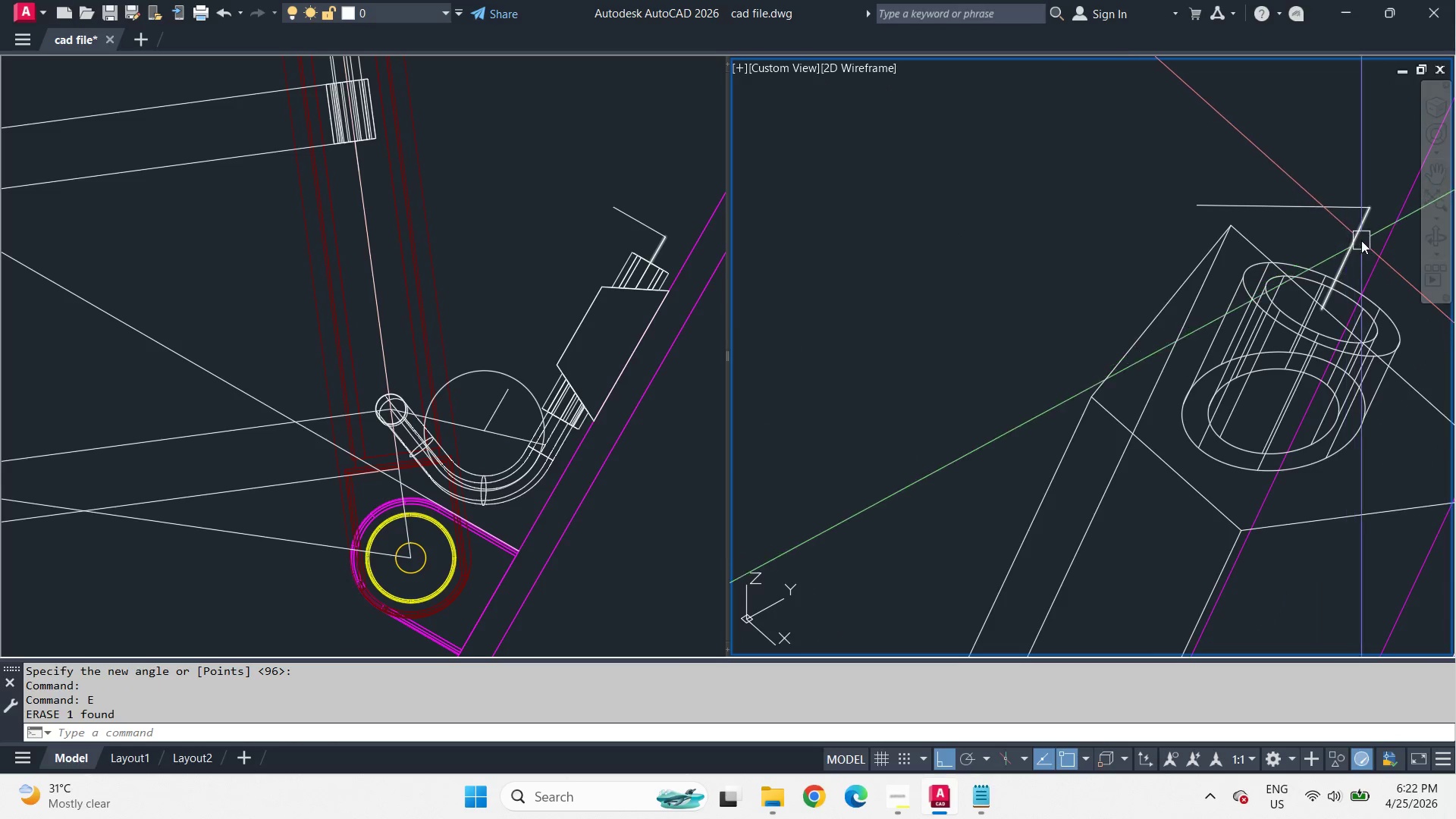 
left_click([1356, 238])
 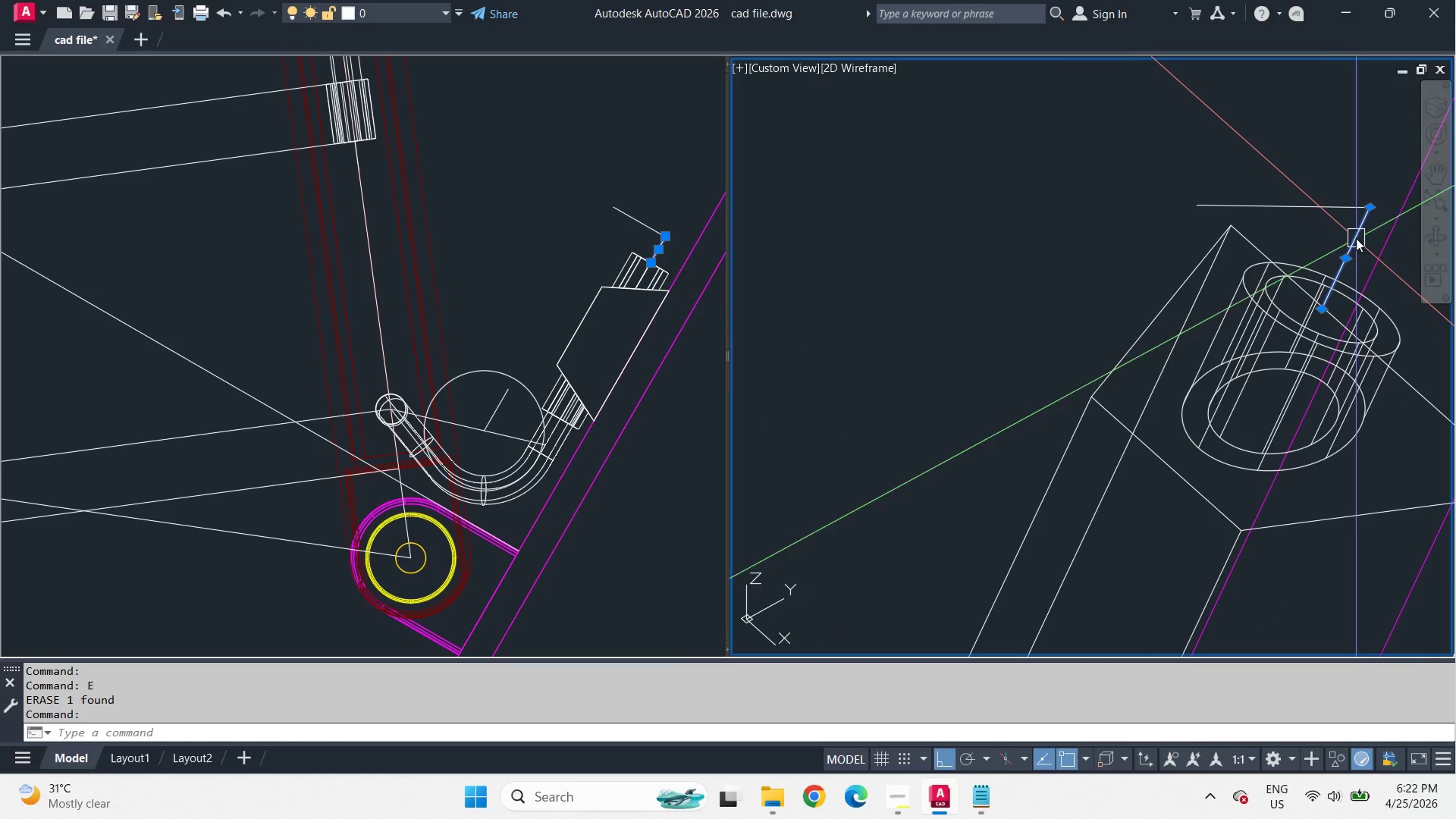 
key(C)
 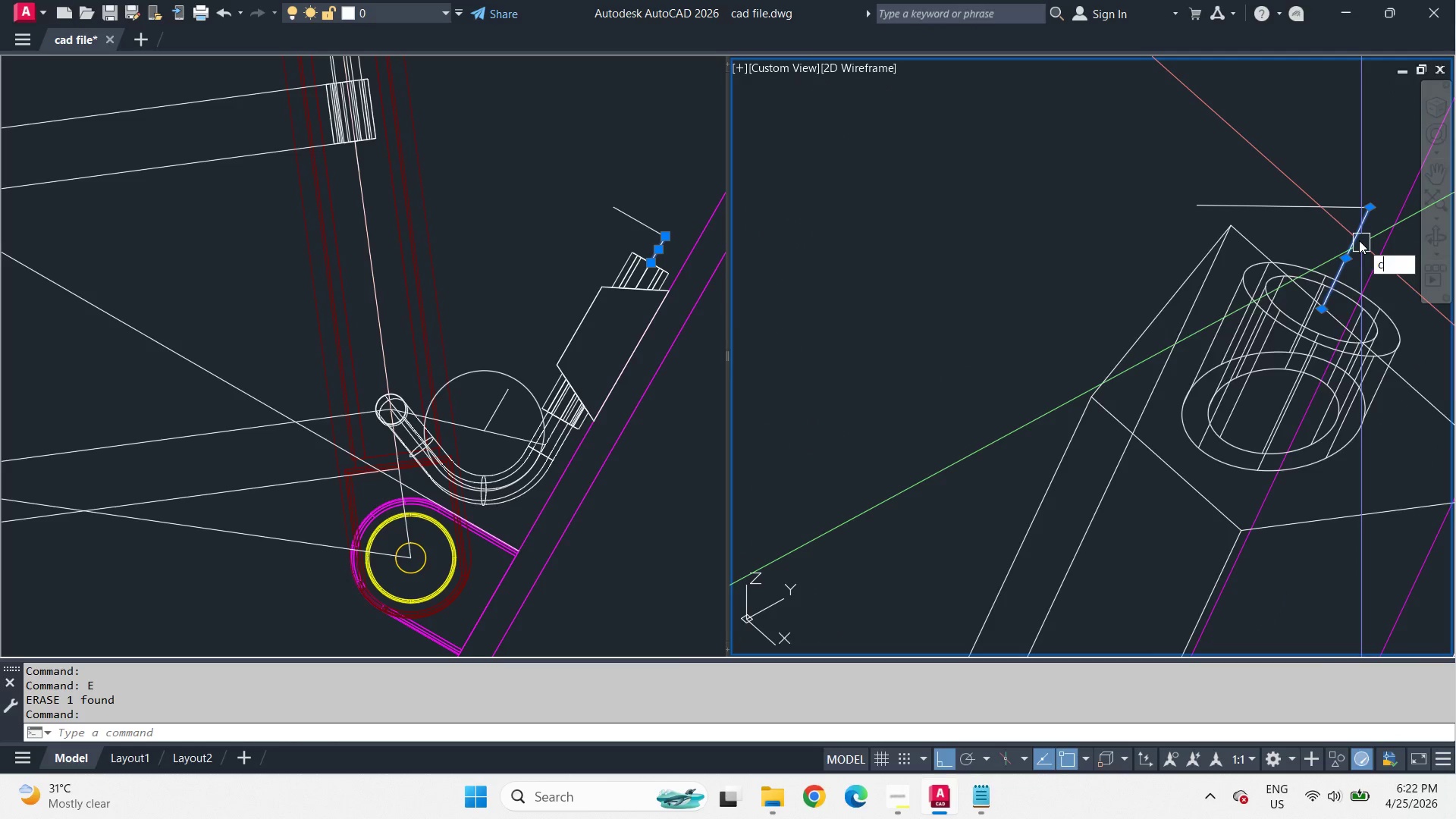 
scroll: coordinate [1210, 231], scroll_direction: up, amount: 1.0
 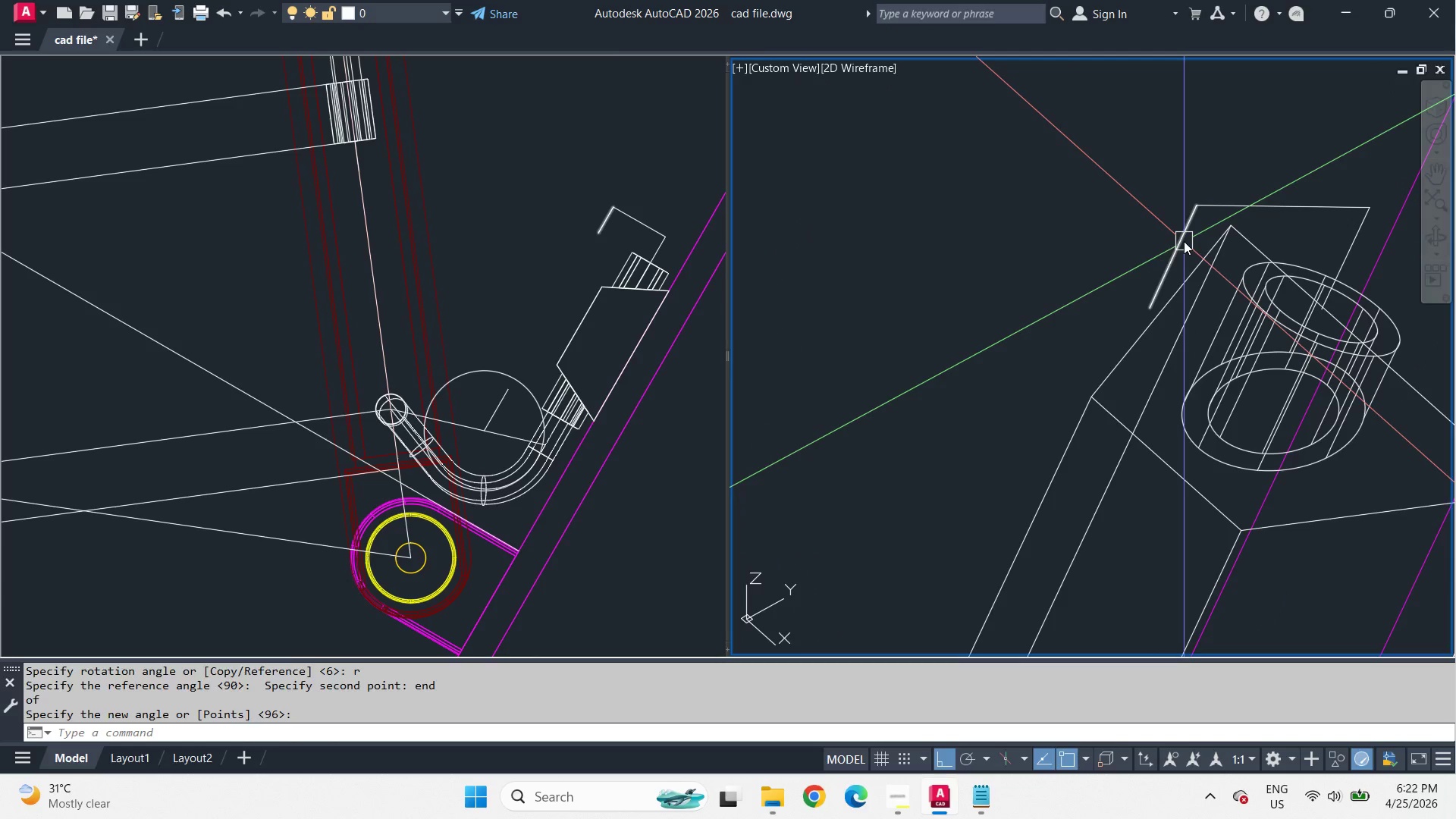 
key(O)
 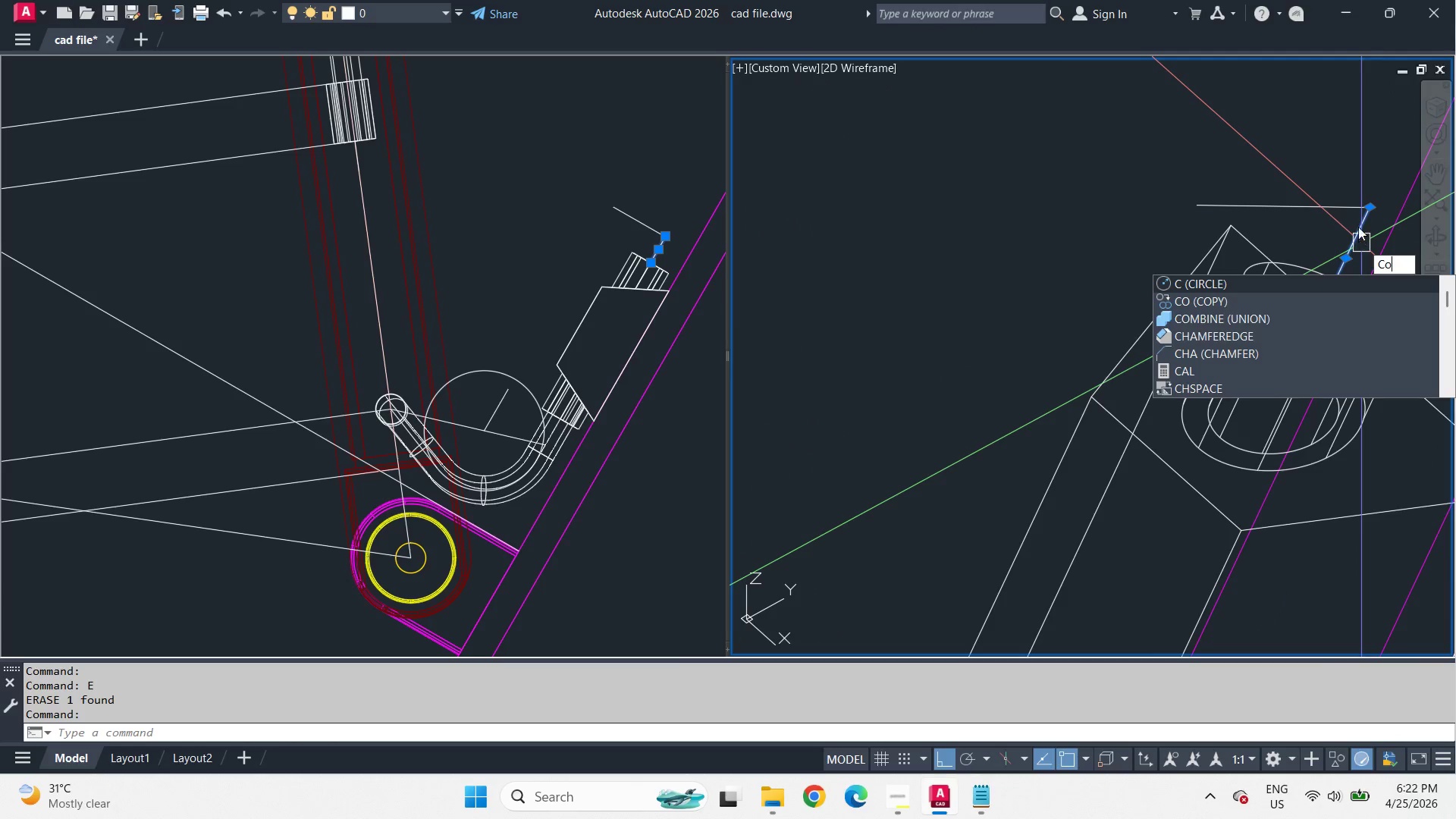 
key(Space)
 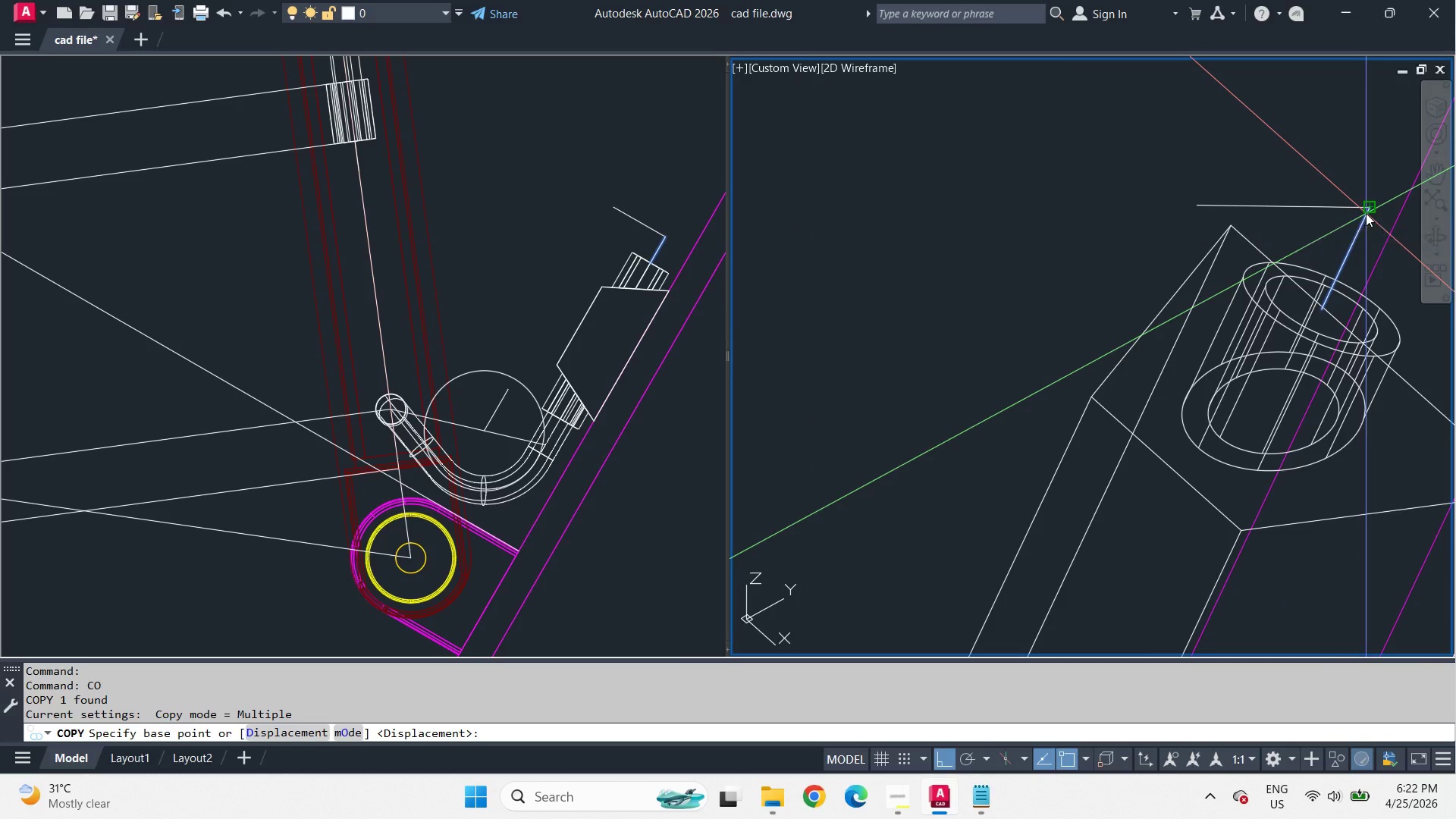 
left_click([1366, 213])
 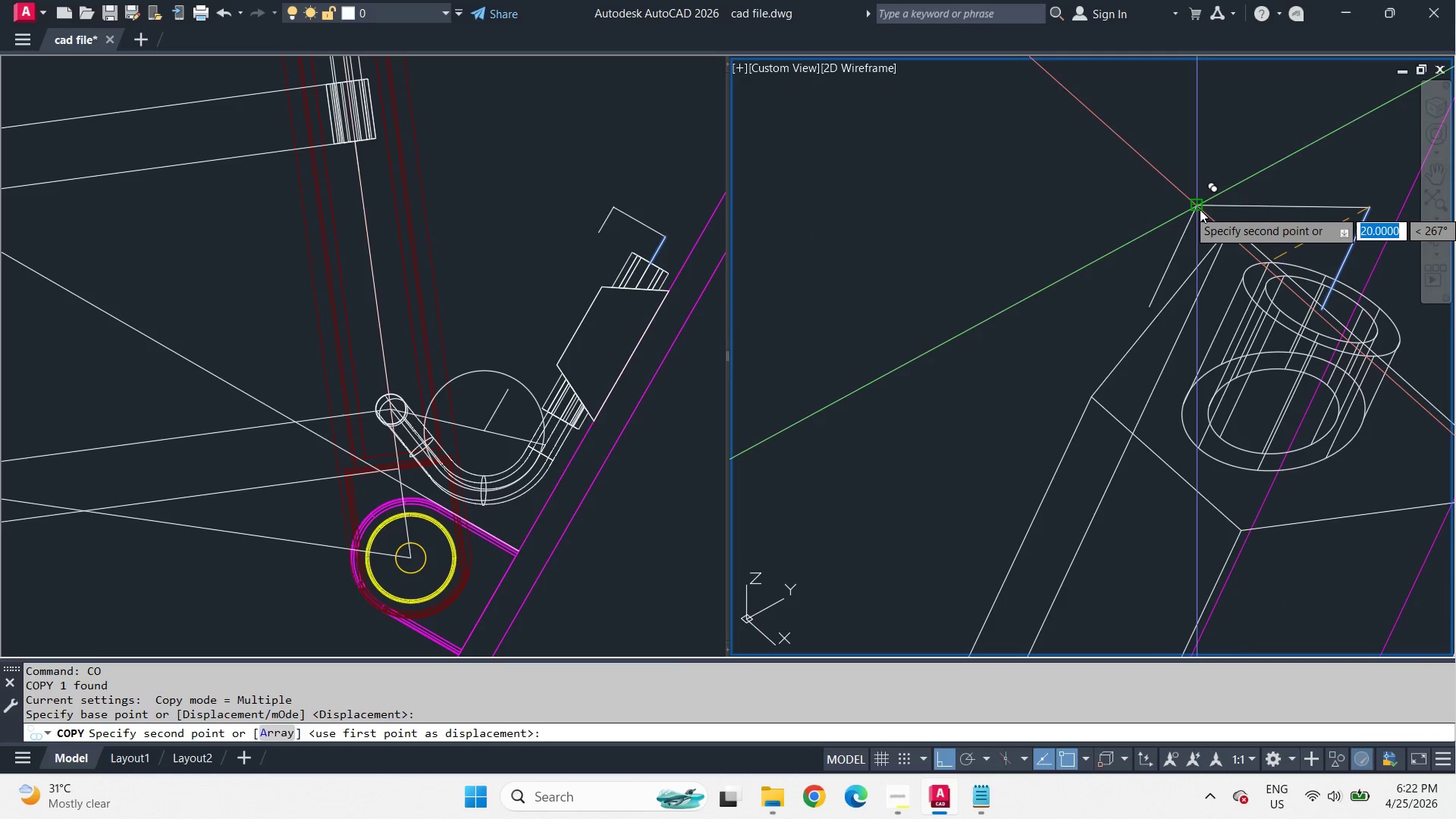 
left_click([1200, 209])
 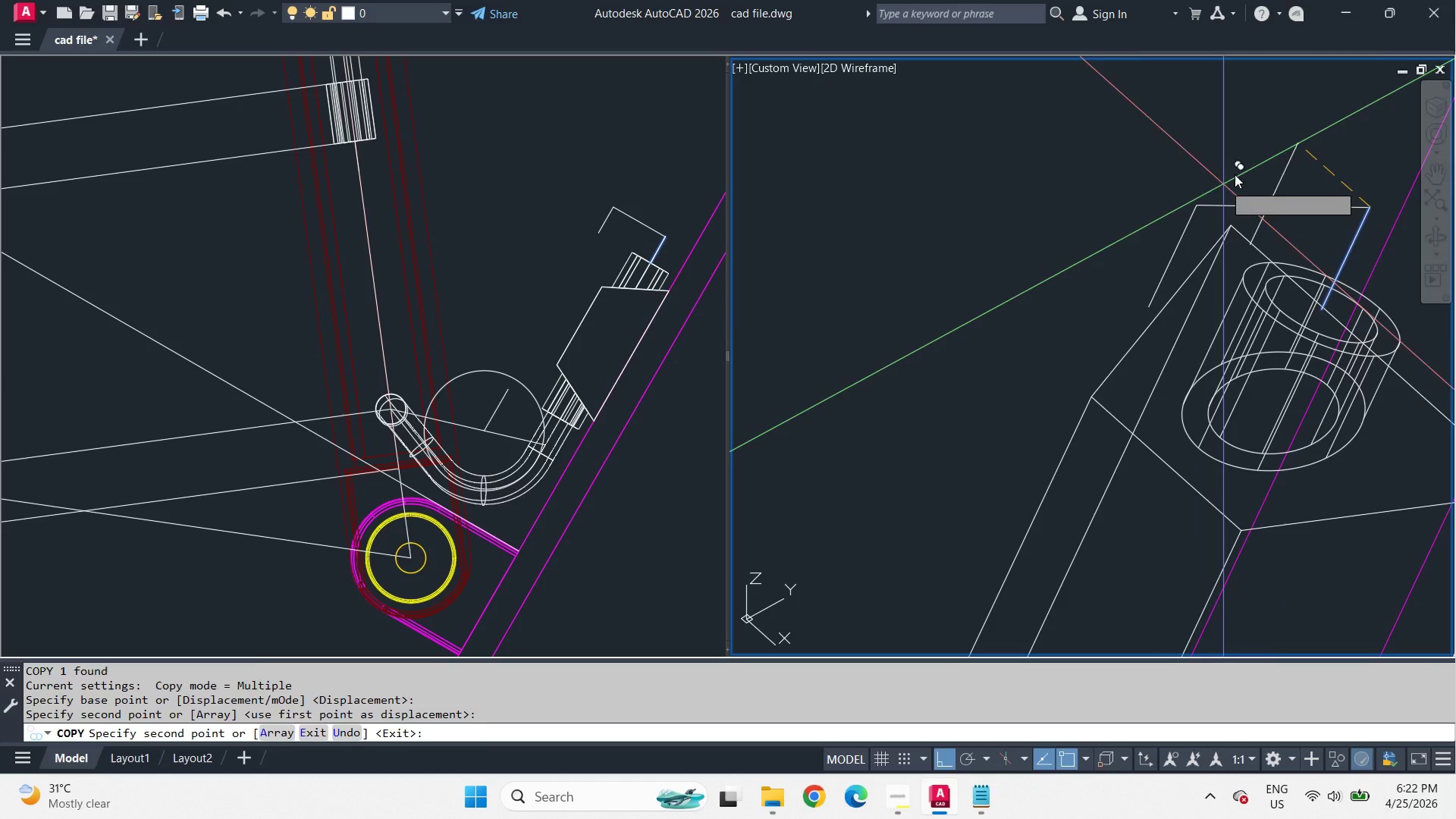 
key(Space)
 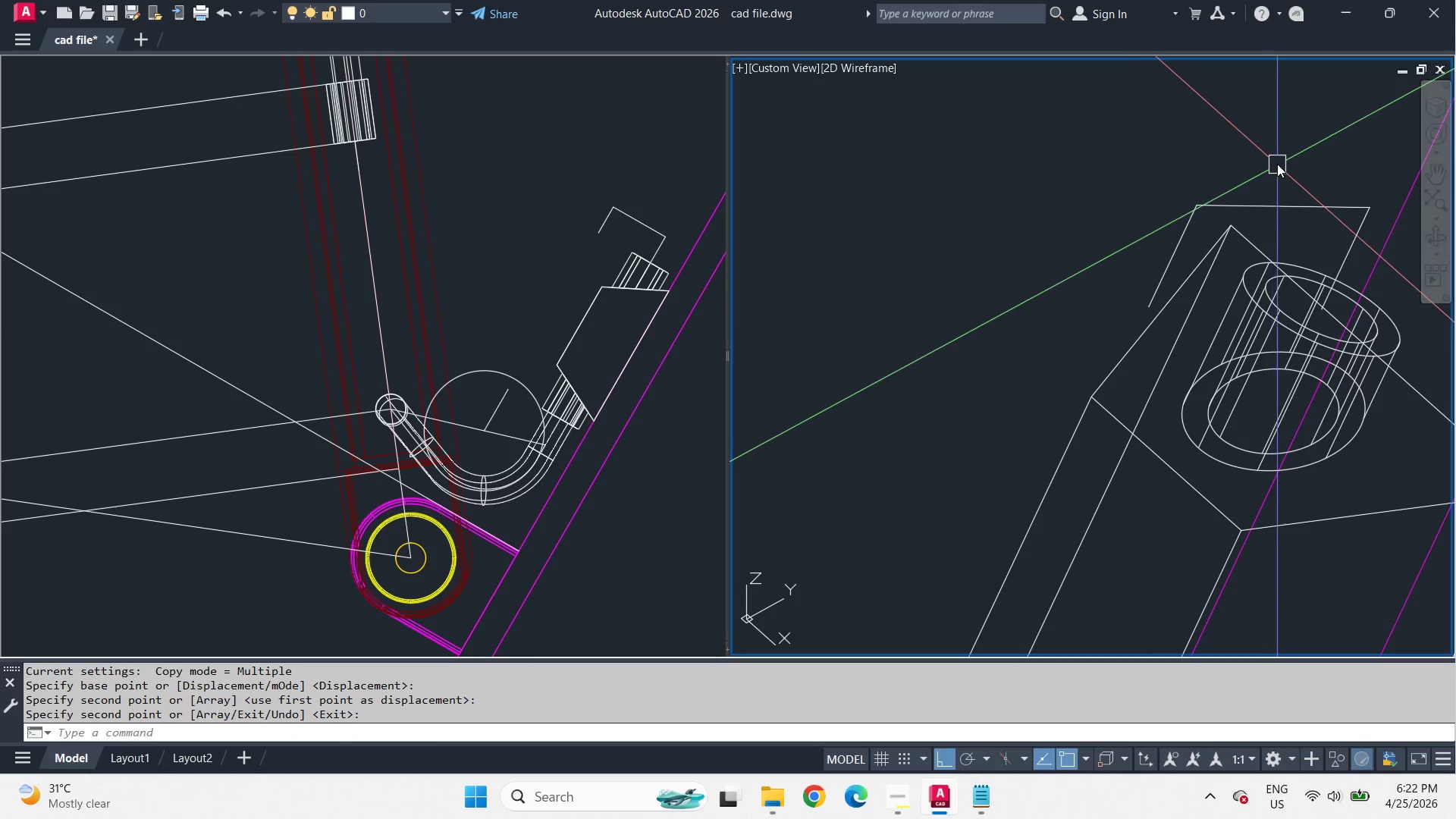 
key(U)
 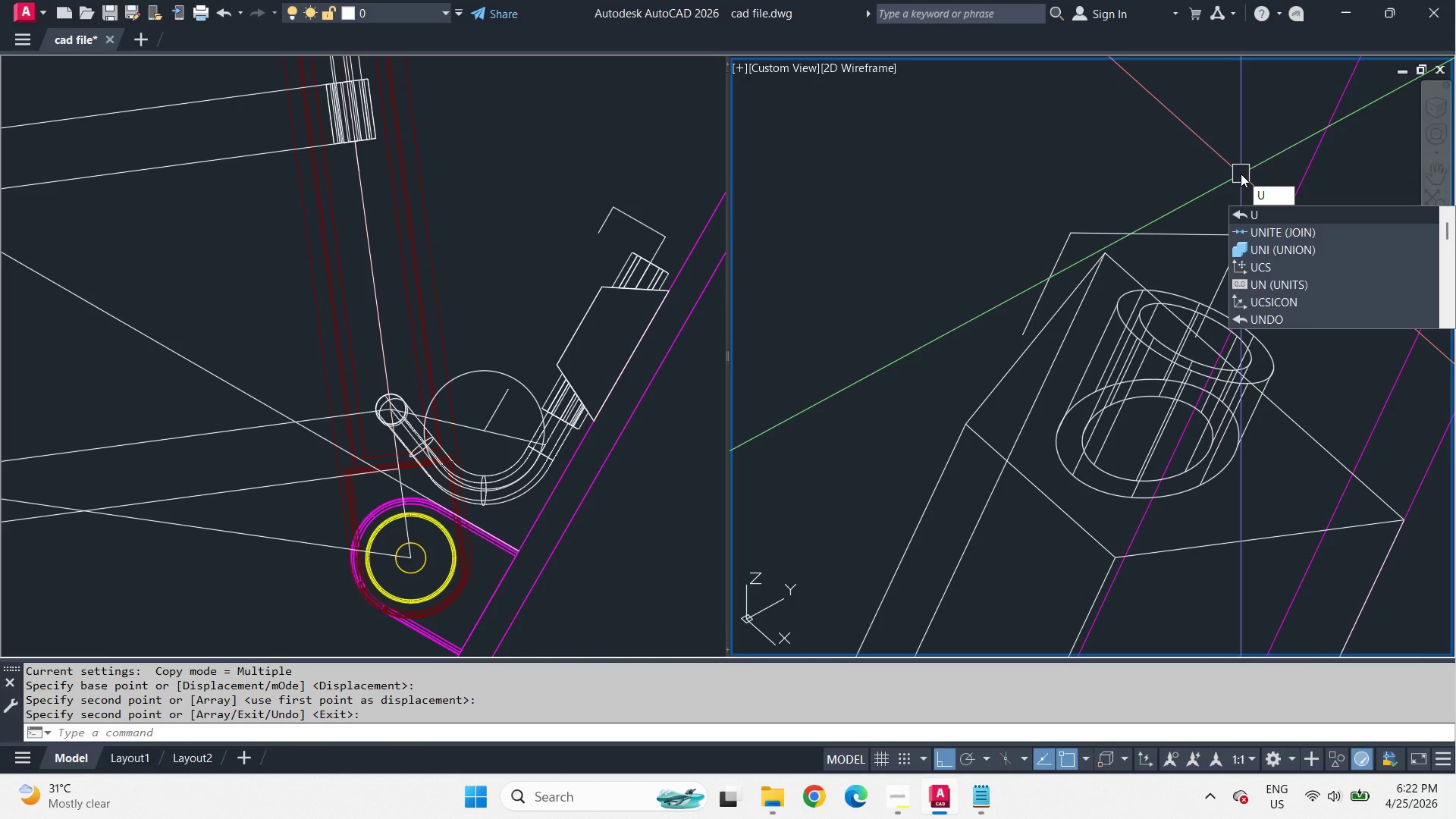 
scroll: coordinate [1304, 154], scroll_direction: none, amount: 0.0
 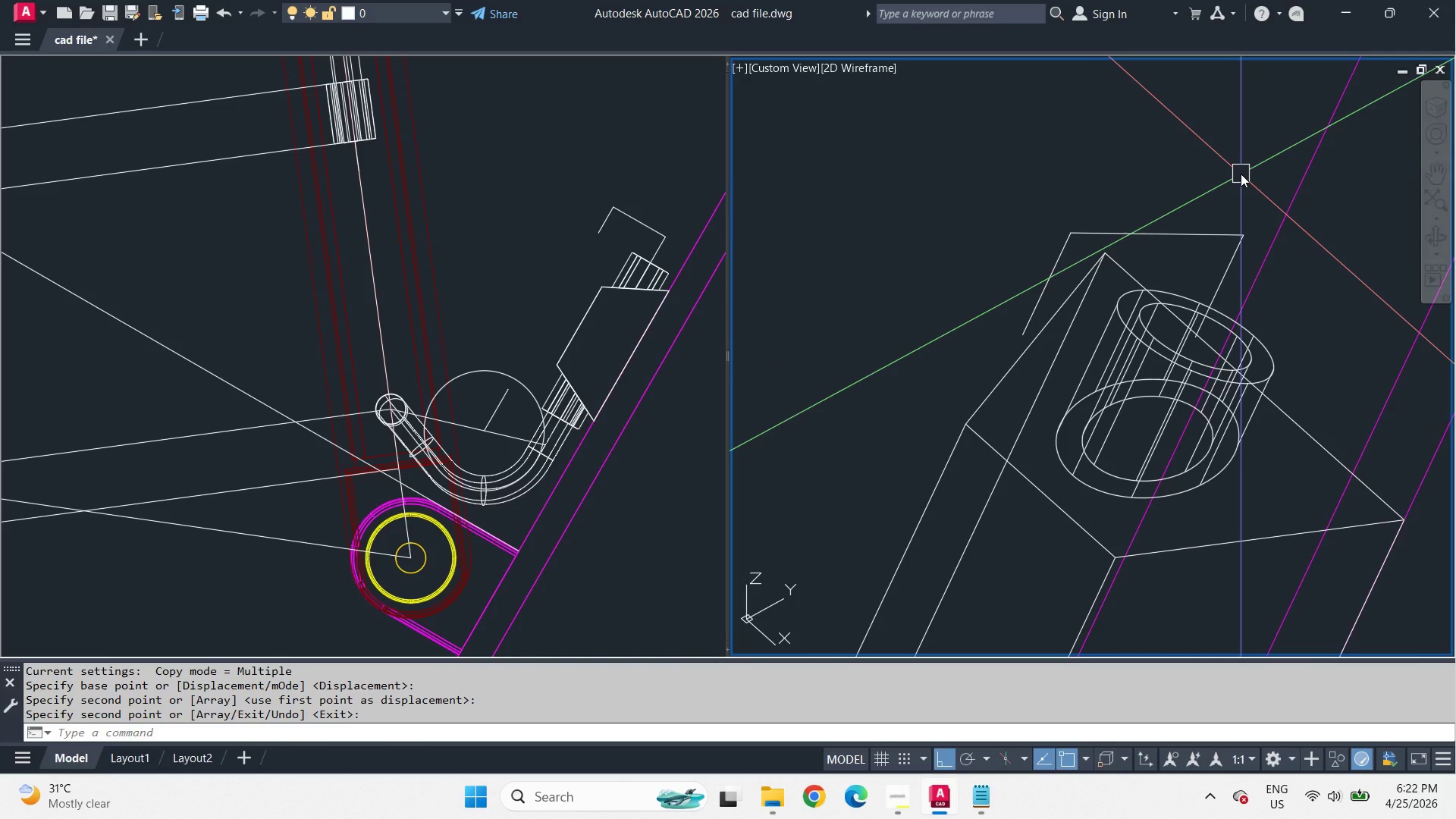 
type(cs en)
 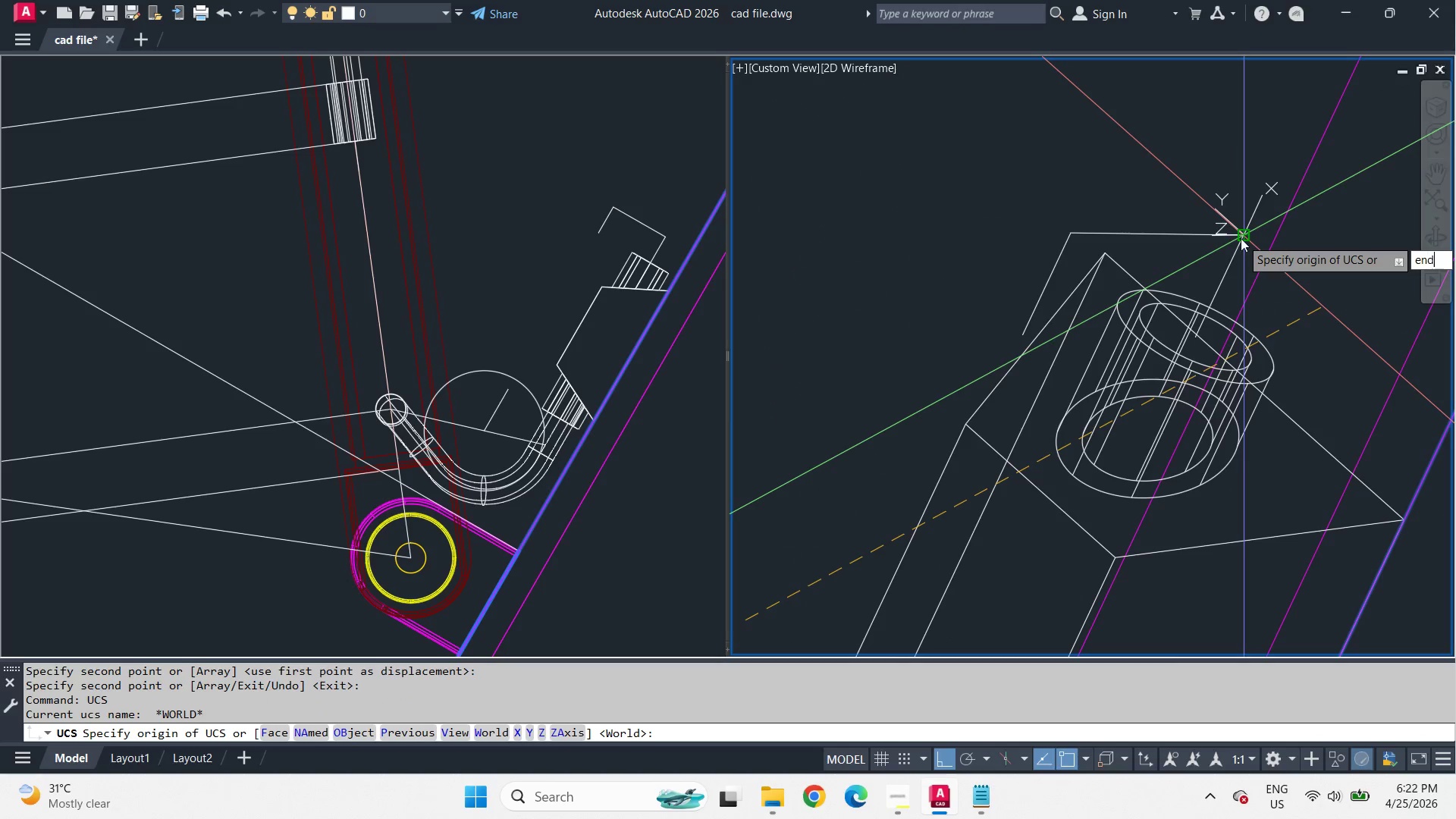 
key(D)
 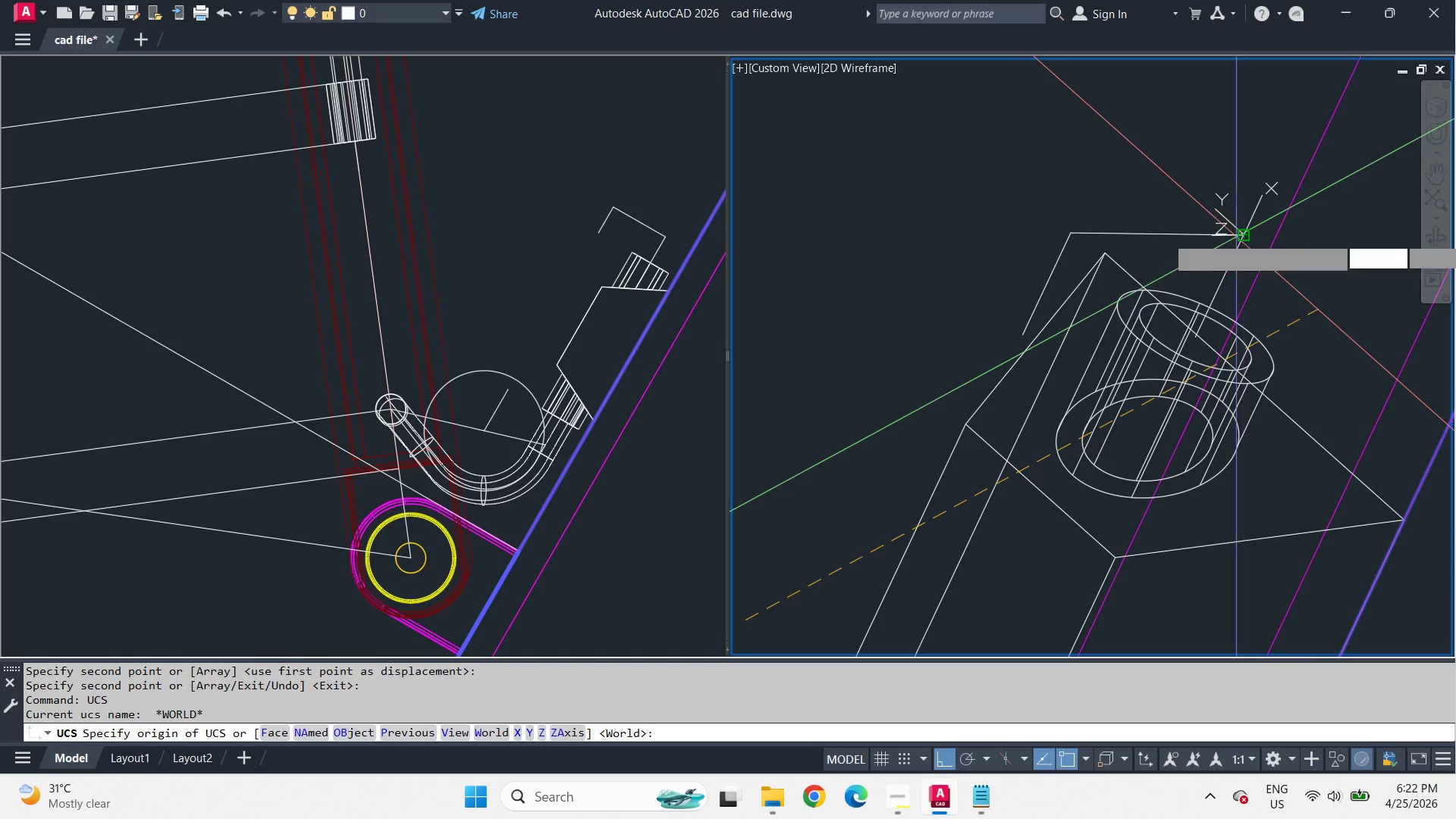 
key(Space)
 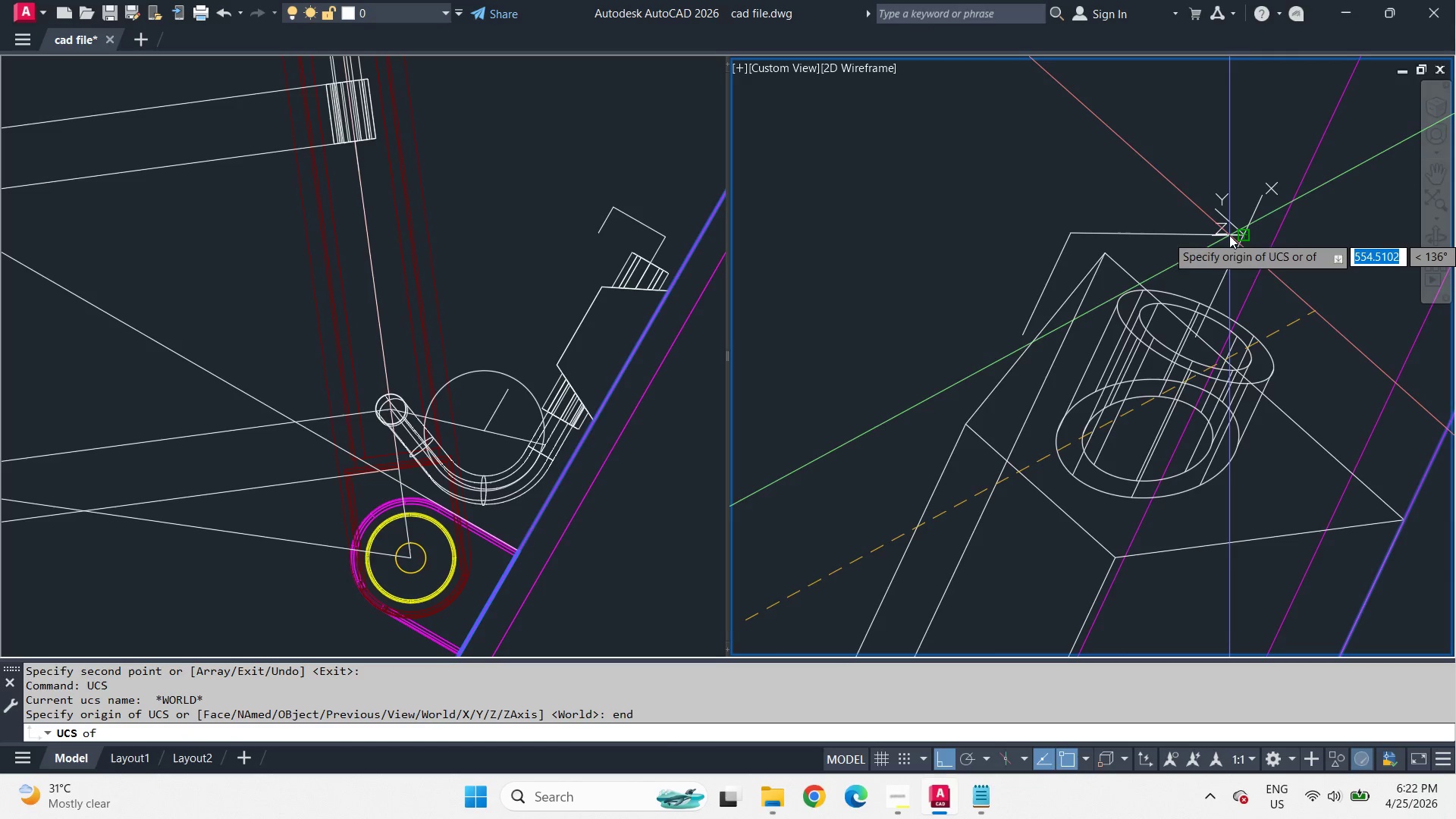 
left_click([1229, 235])
 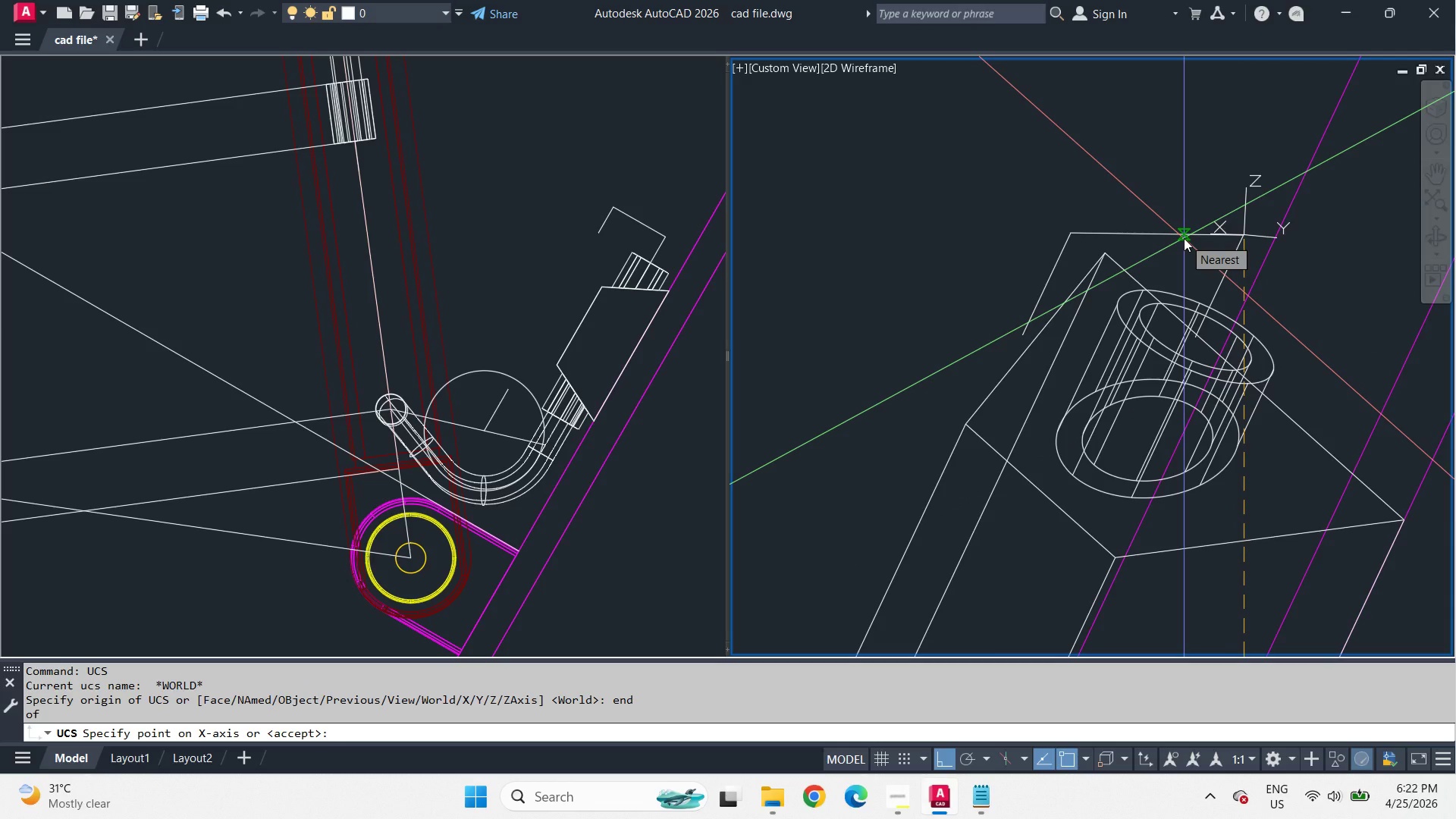 
left_click([1184, 238])
 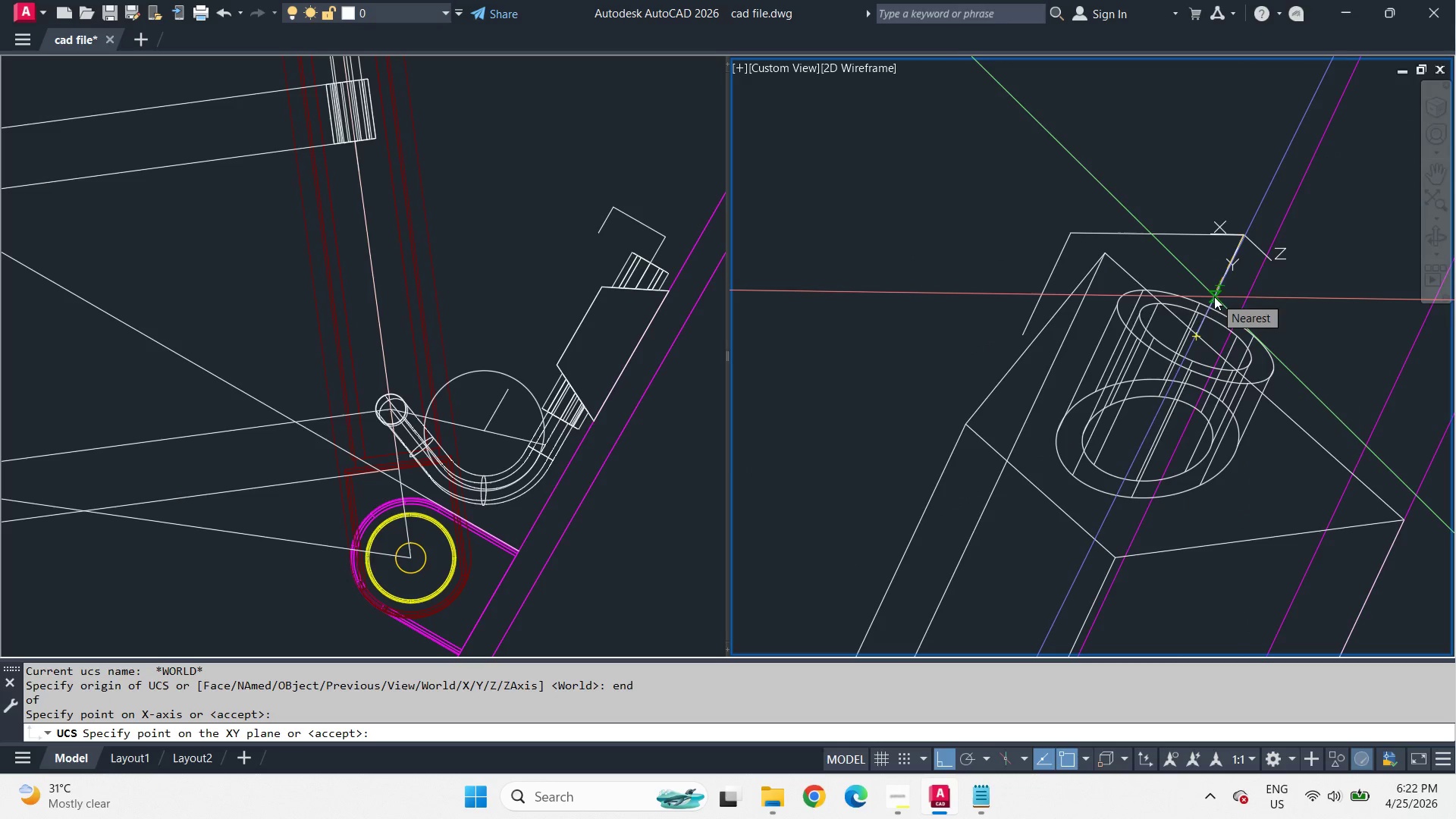 
left_click([1214, 297])
 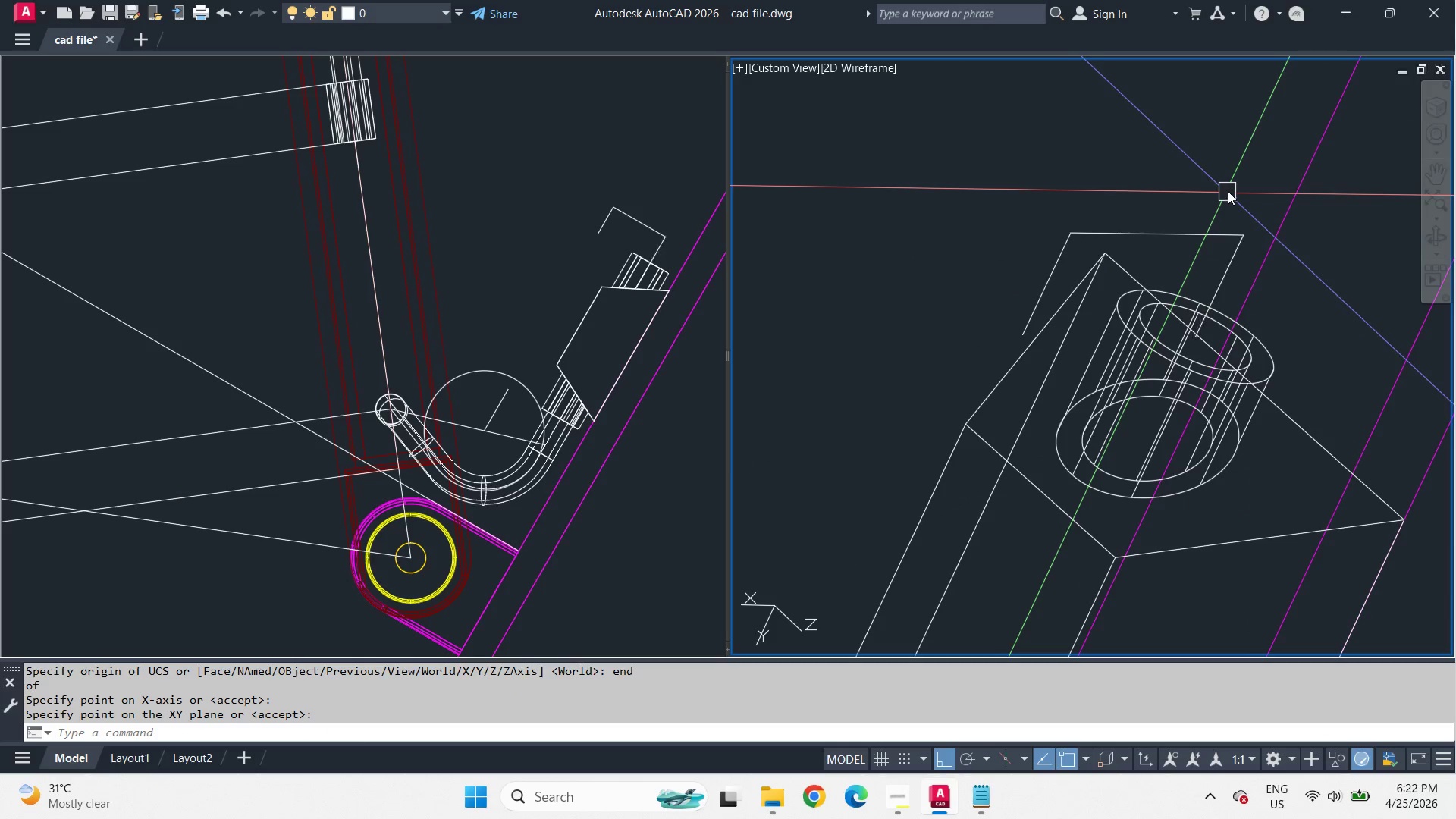 
scroll: coordinate [1232, 189], scroll_direction: down, amount: 2.0
 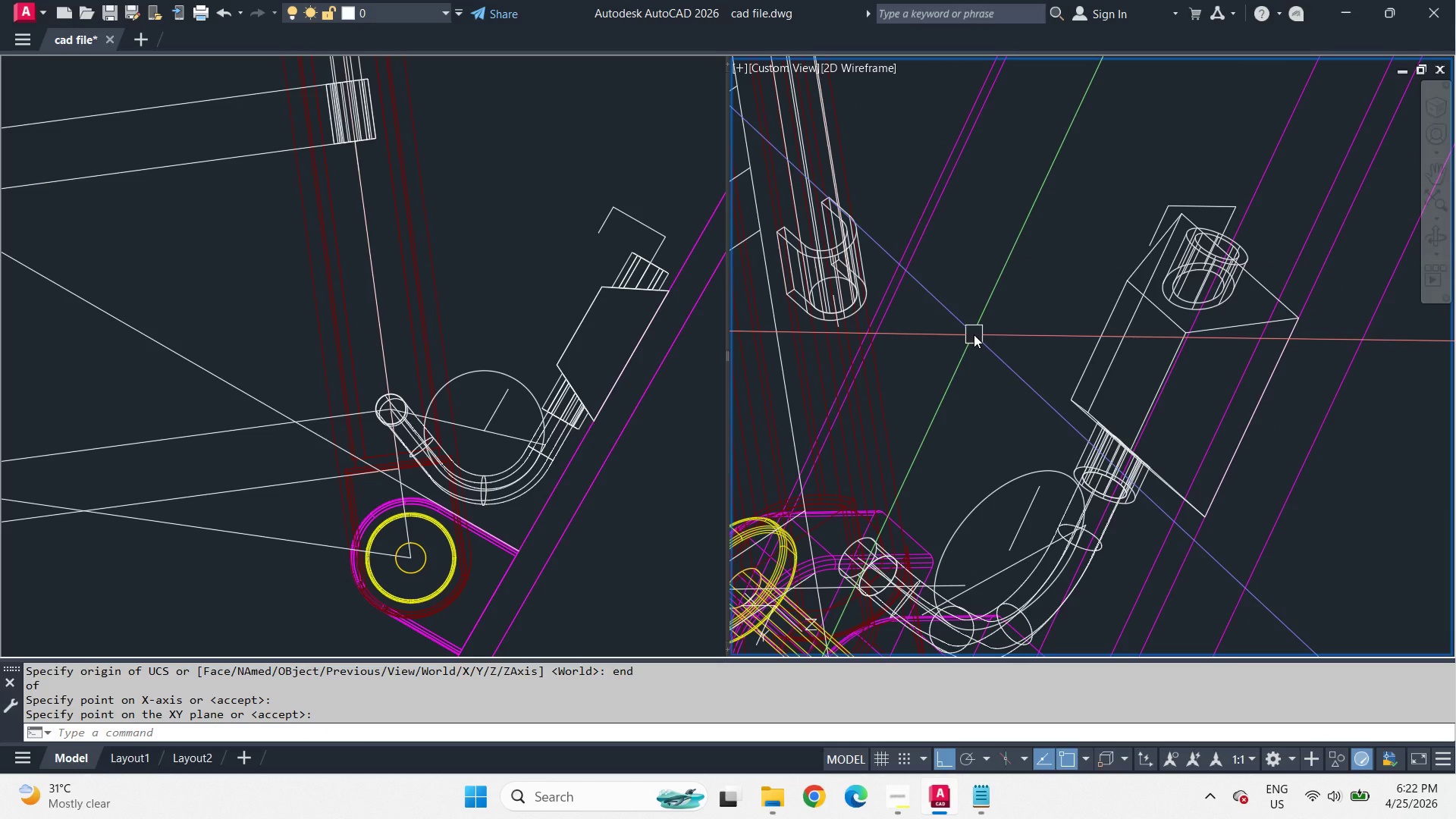 
type(f 40 )
 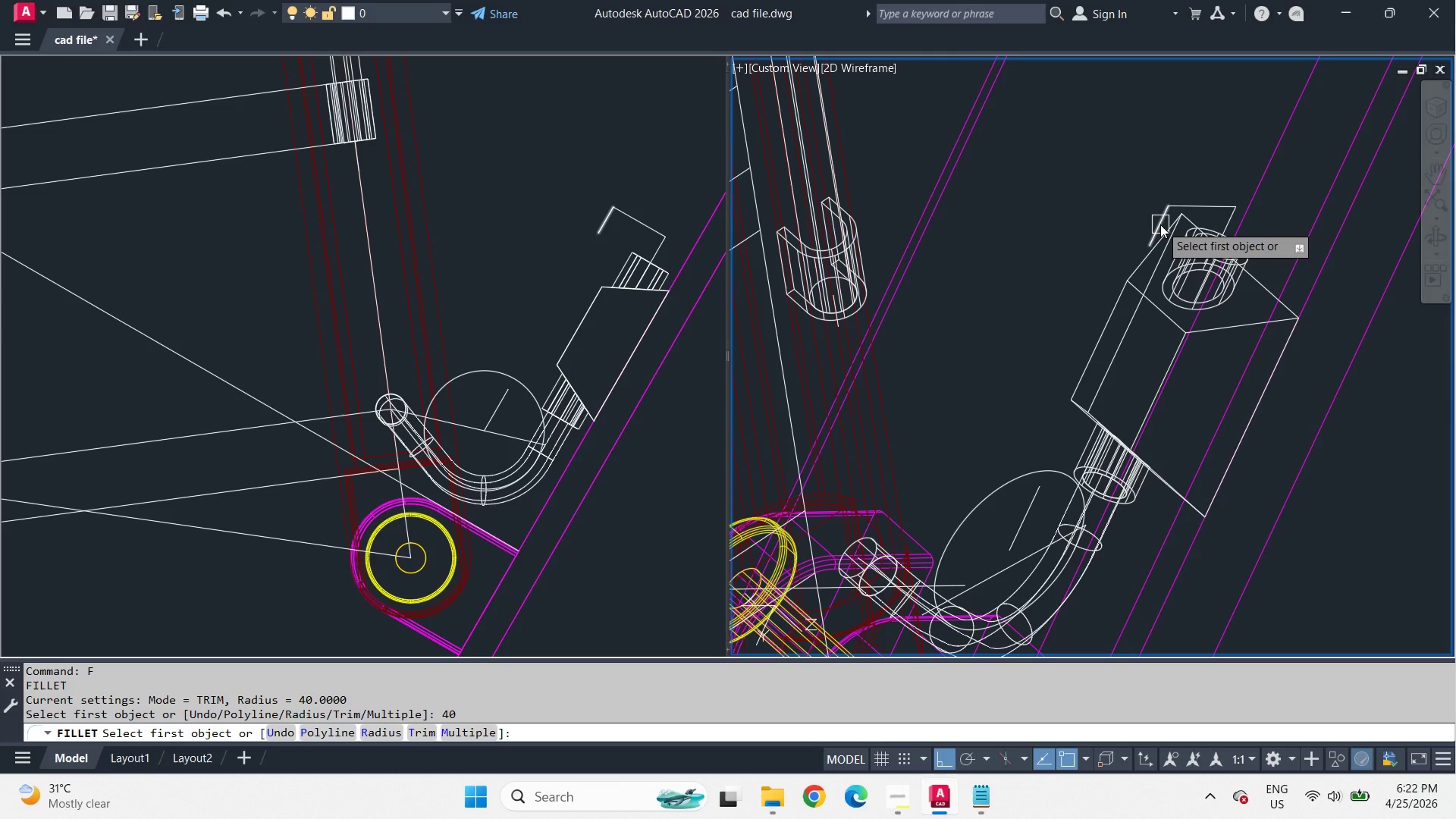 
left_click([1160, 224])
 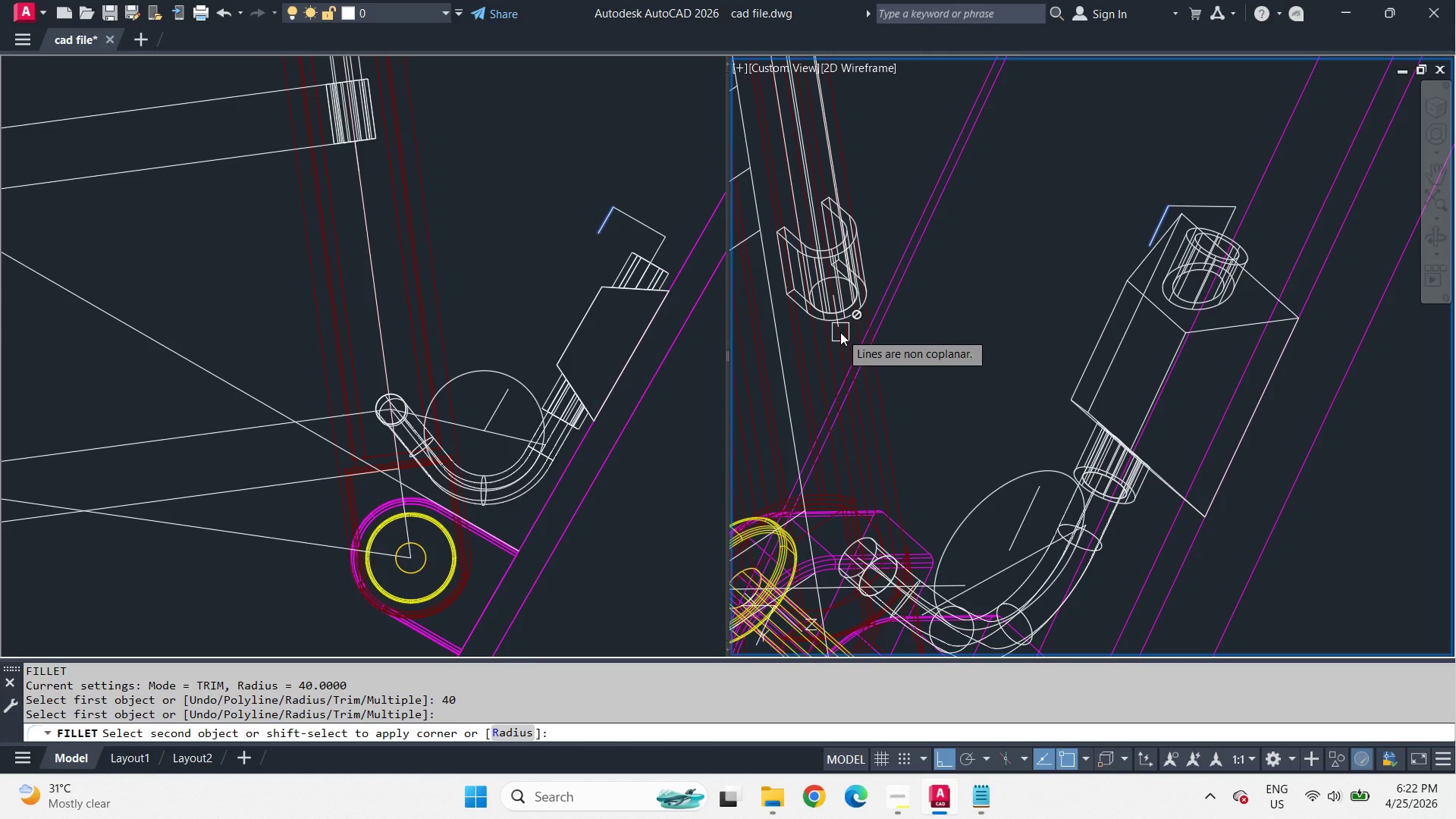 
key(Escape)
 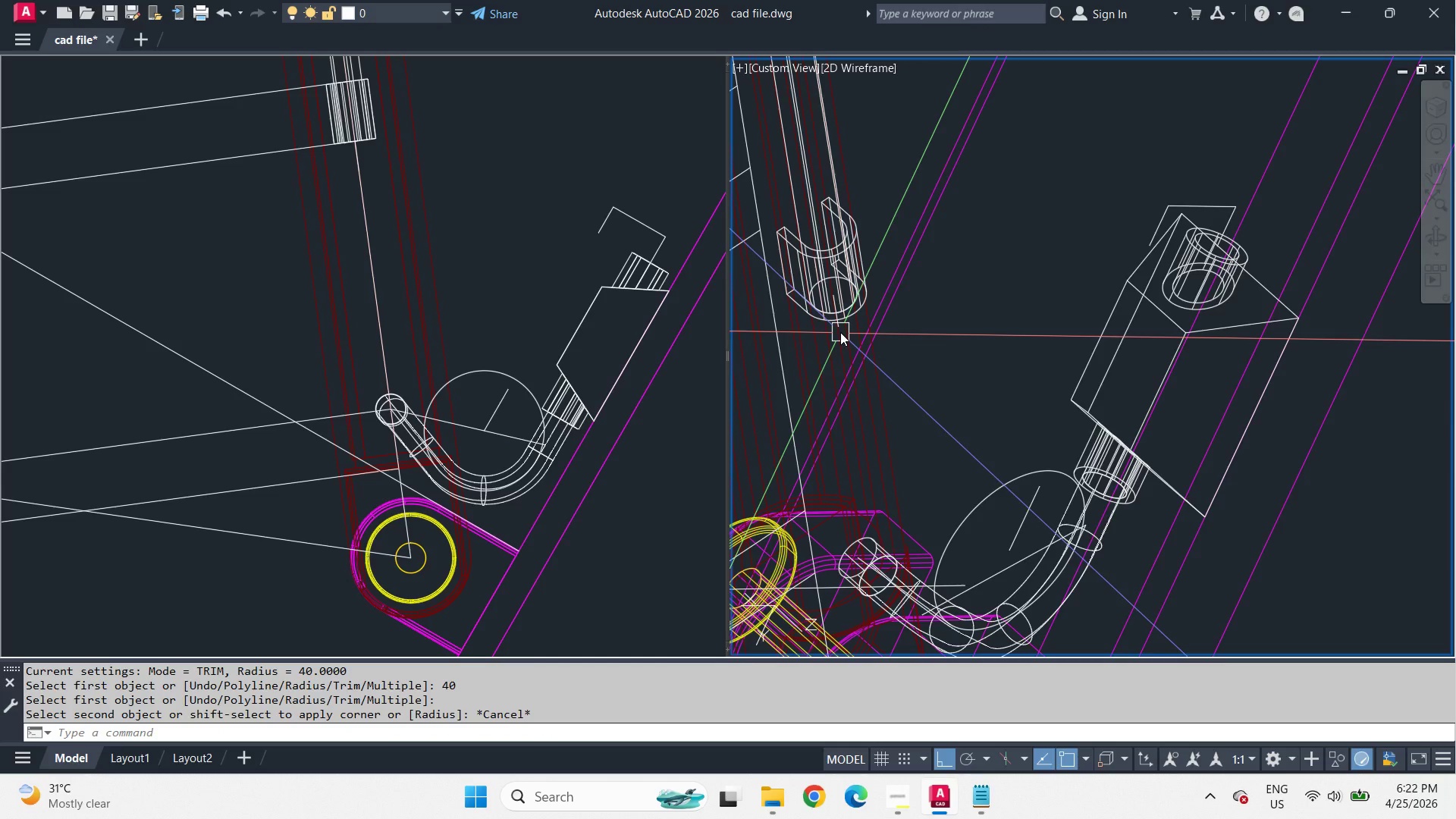 
scroll: coordinate [840, 332], scroll_direction: up, amount: 2.0
 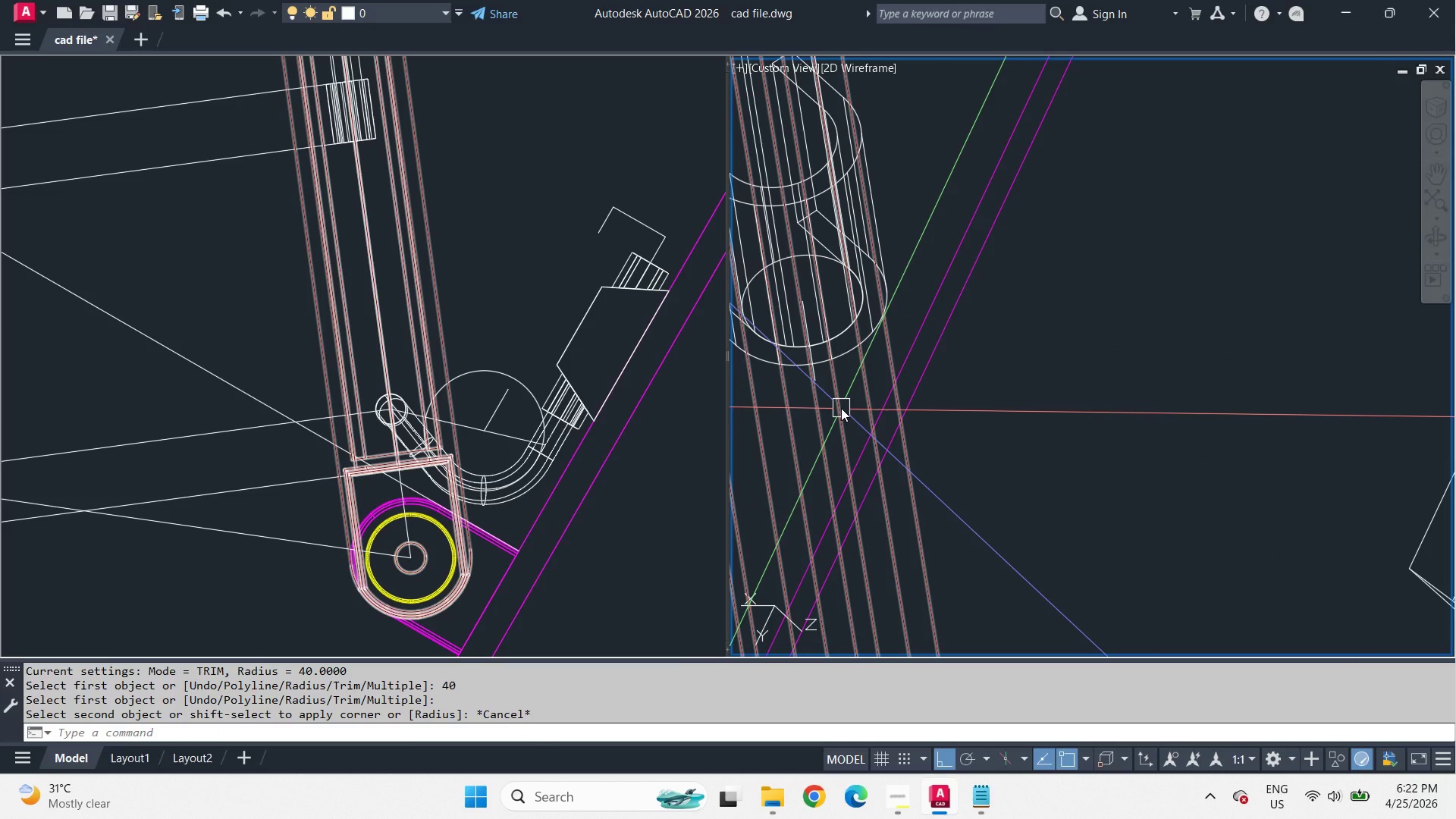 
key(L)
 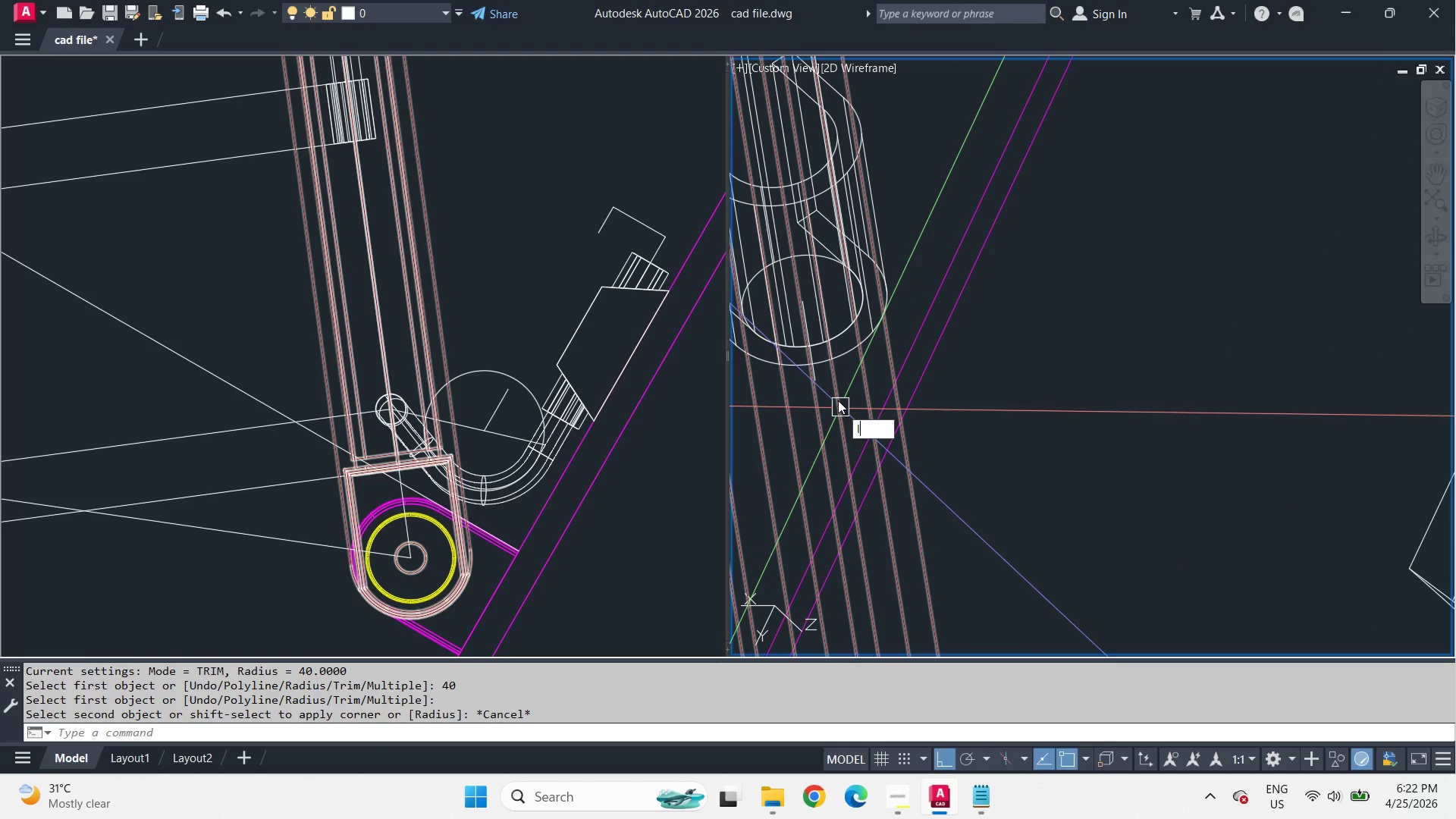 
key(Space)
 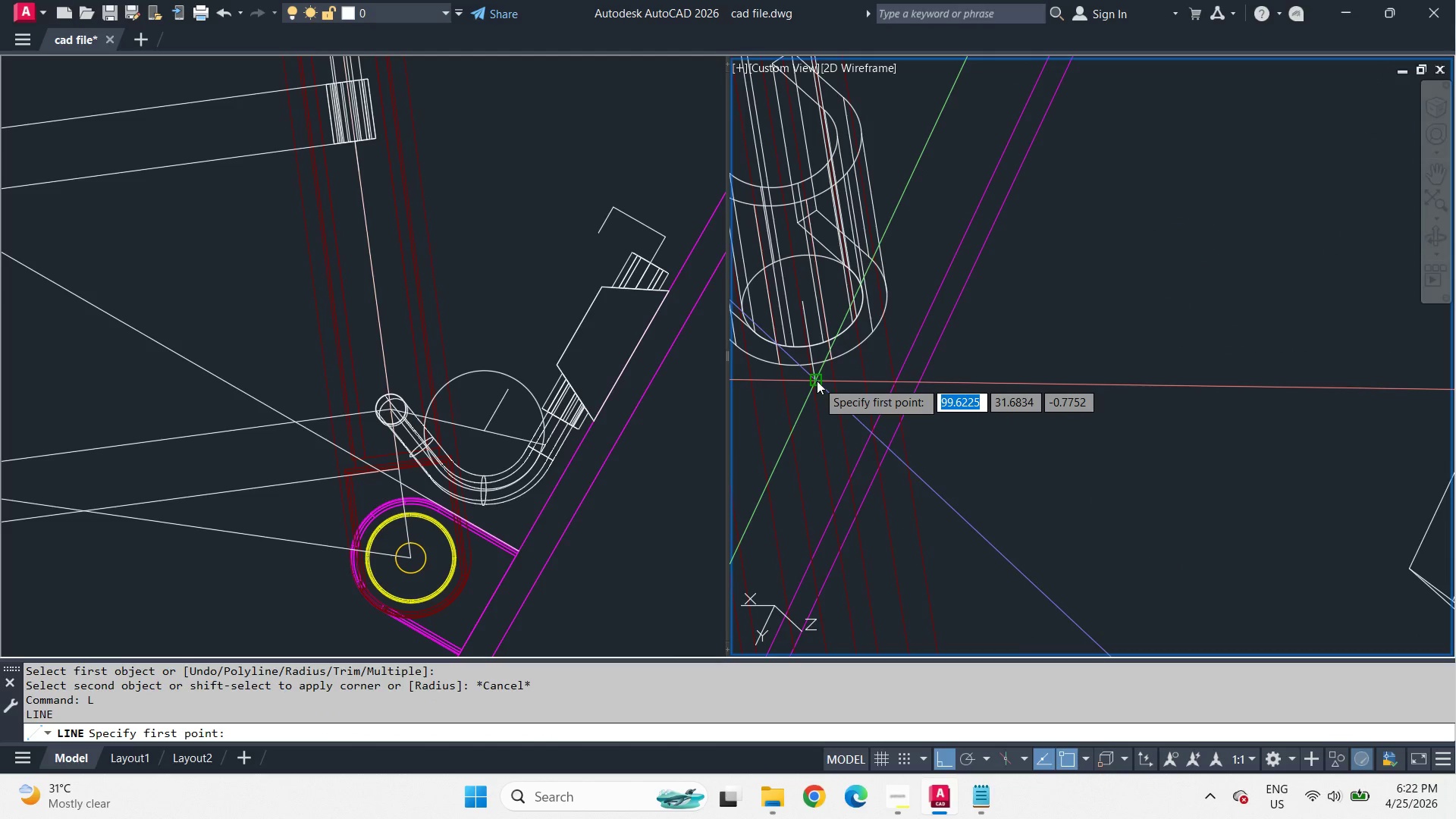 
left_click([817, 381])
 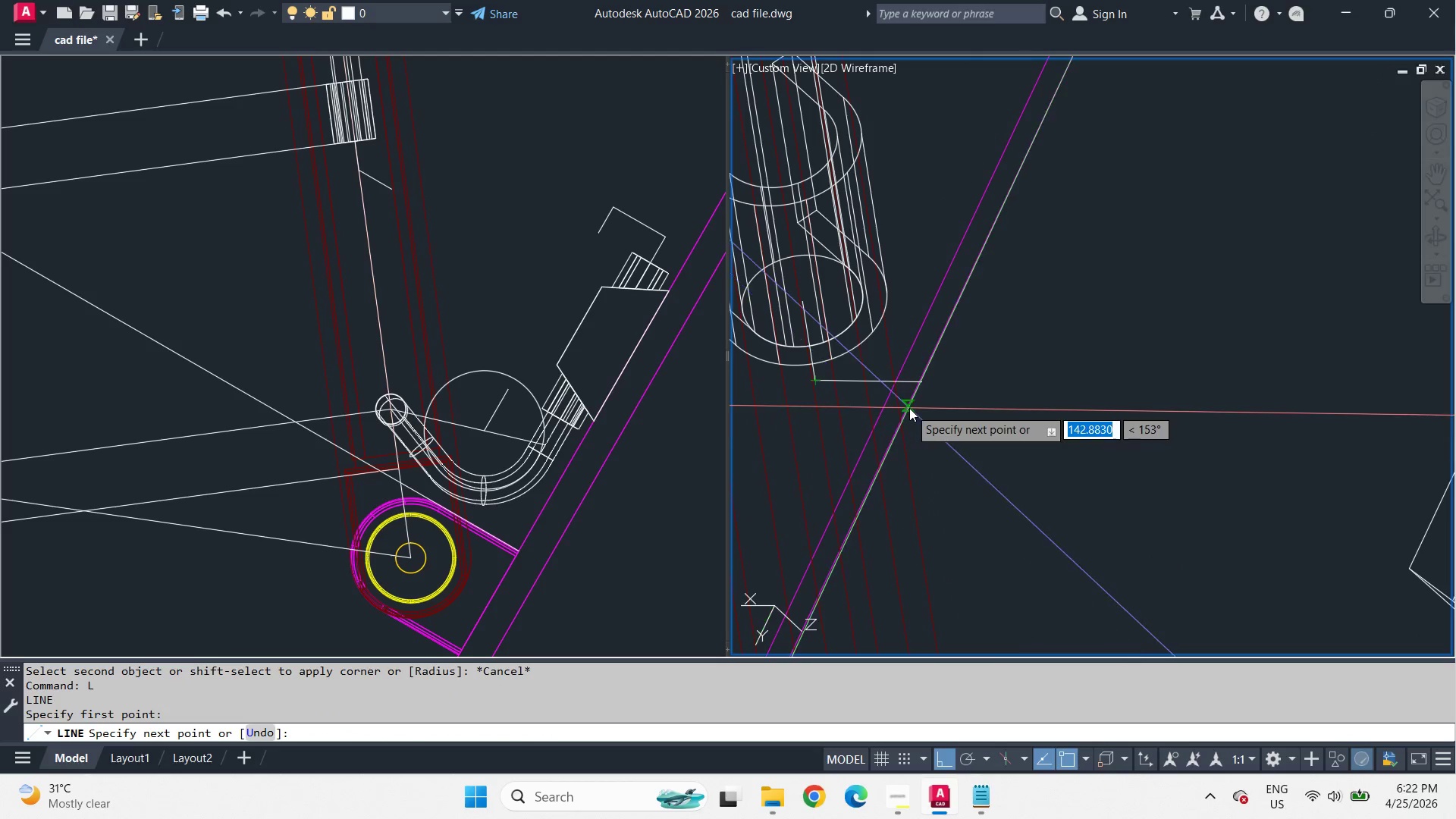 
left_click([1181, 312])
 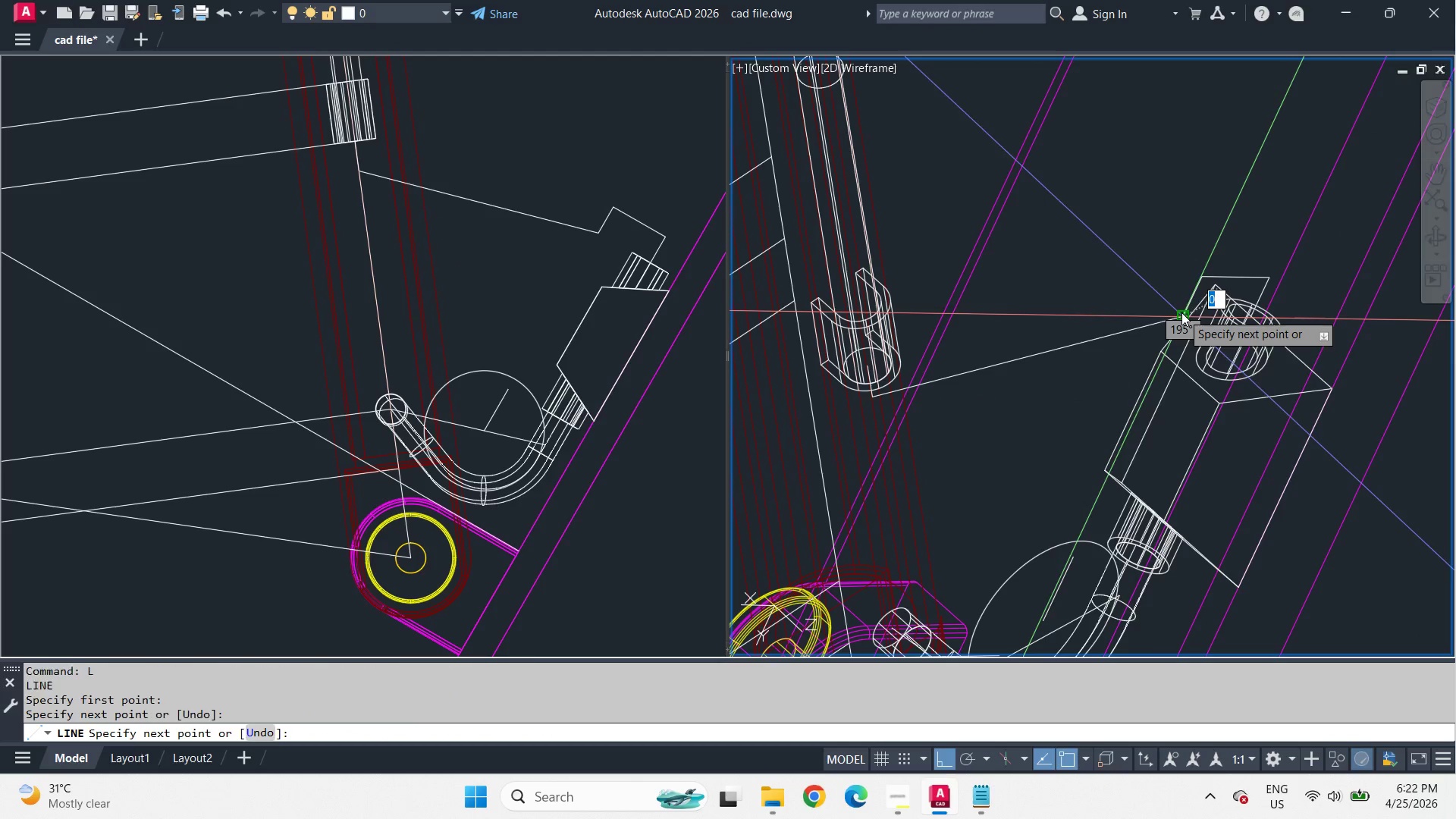 
key(Space)
 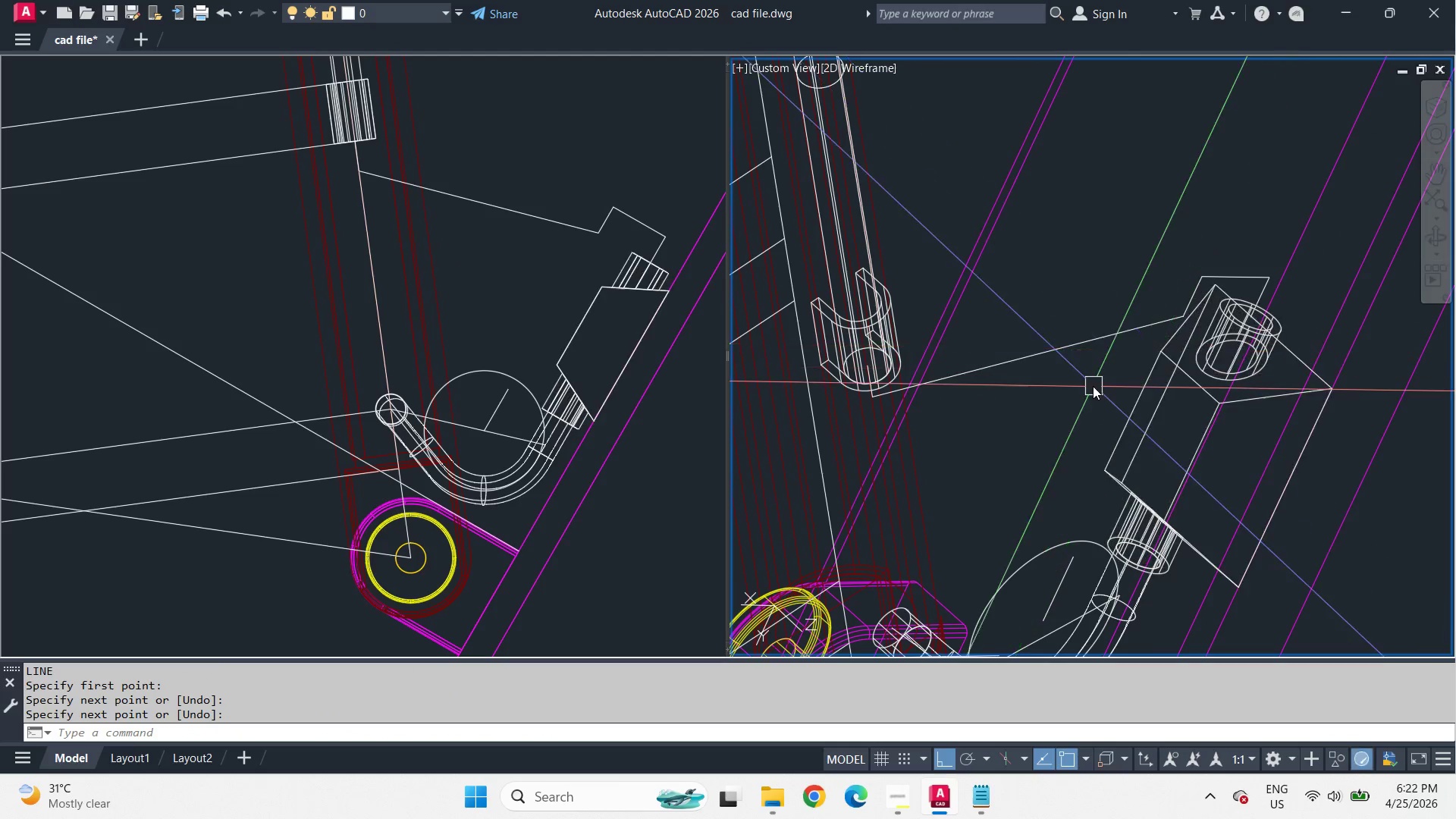 
scroll: coordinate [909, 408], scroll_direction: down, amount: 2.0
 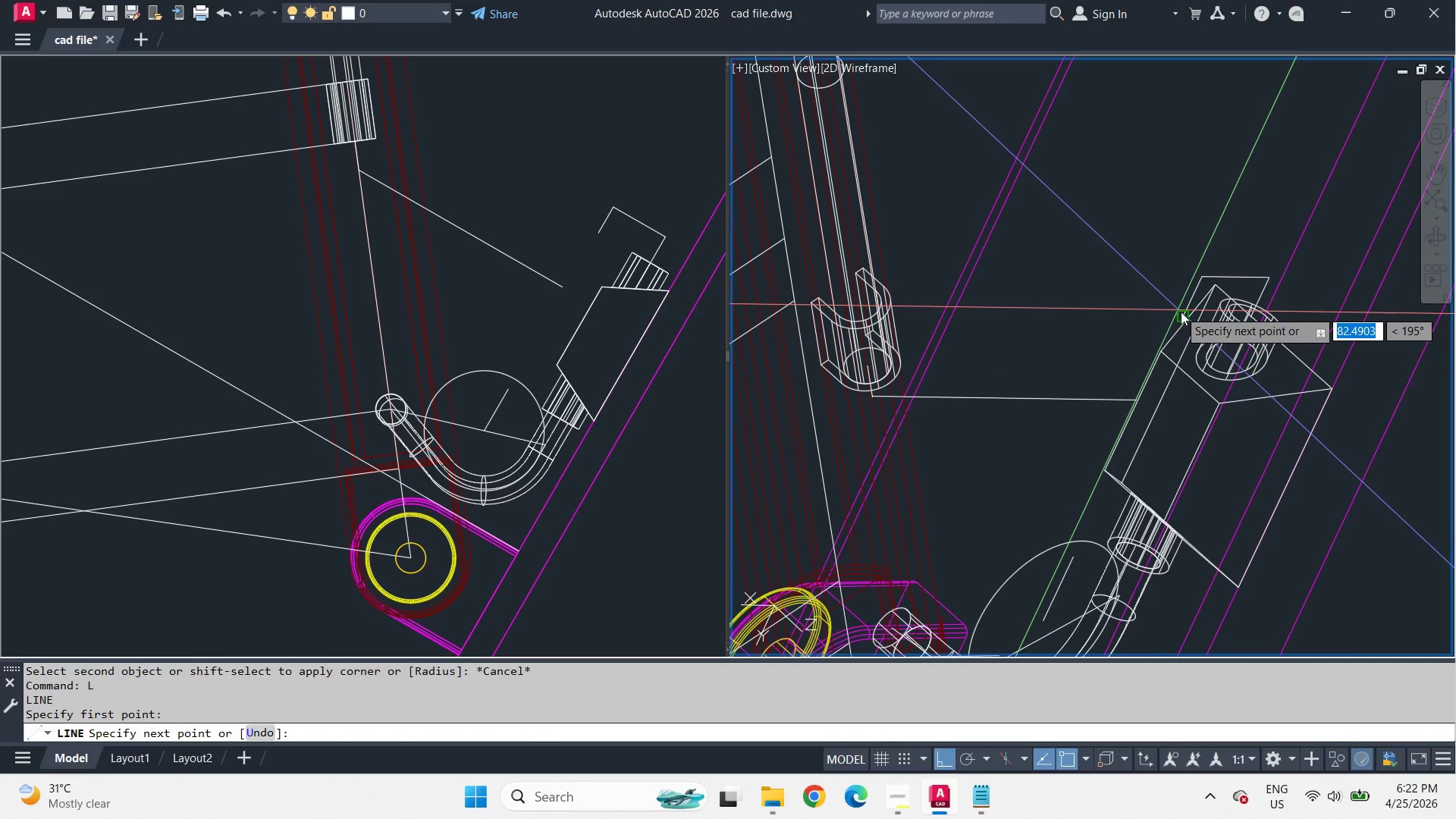 
hold_key(key=ShiftLeft, duration=10.59)
 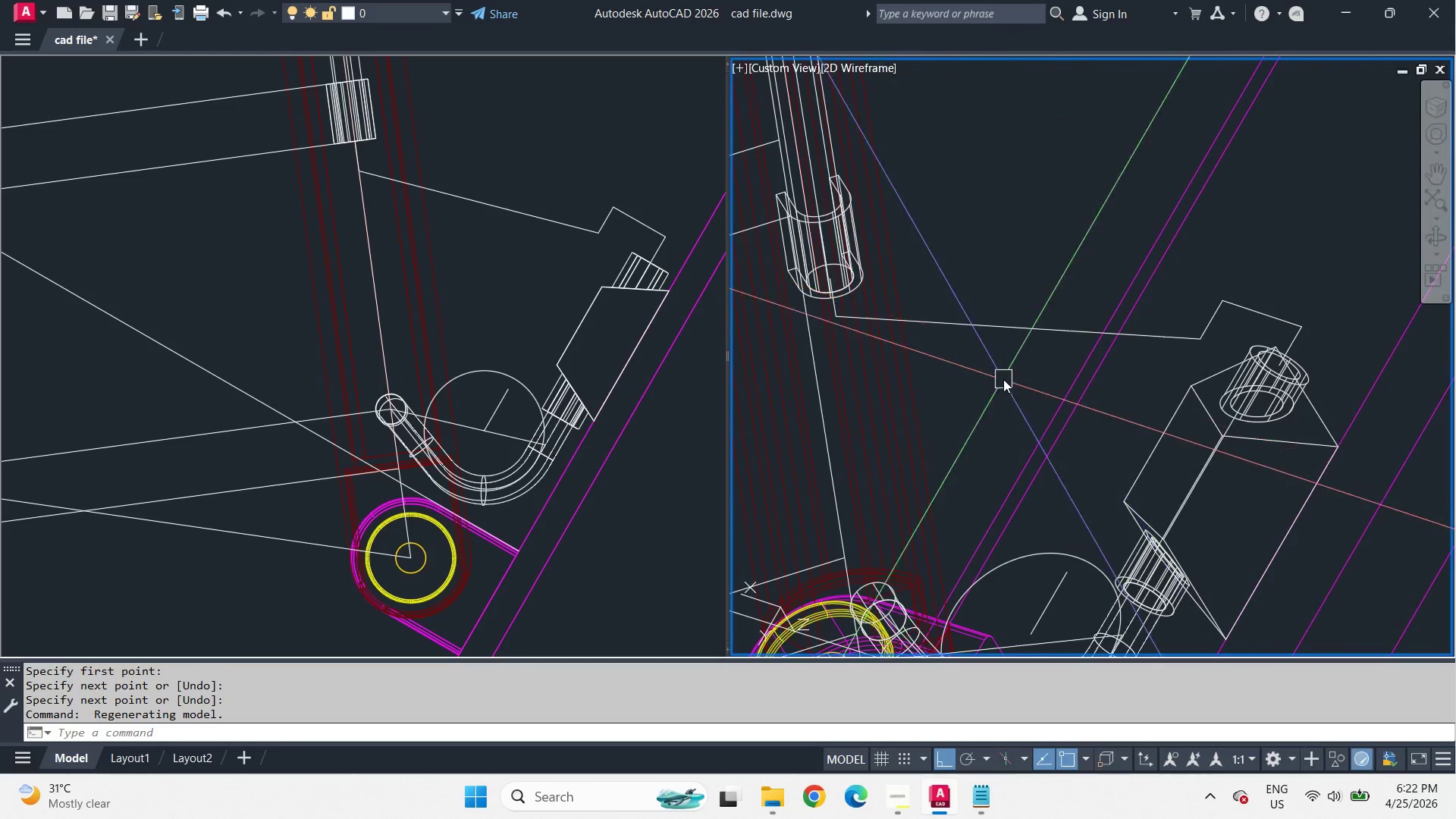 
scroll: coordinate [996, 372], scroll_direction: up, amount: 1.0
 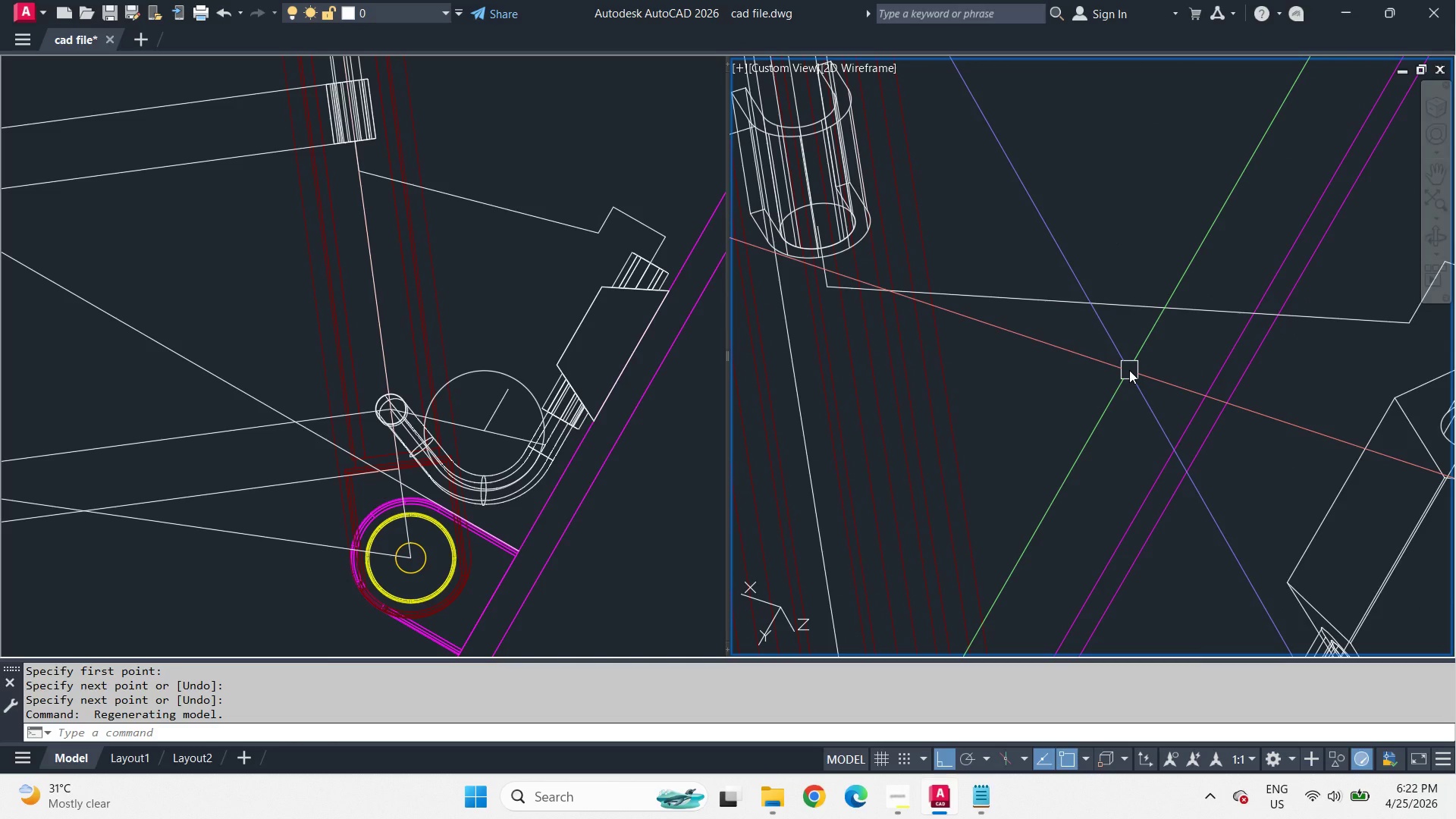 
wait(7.62)
 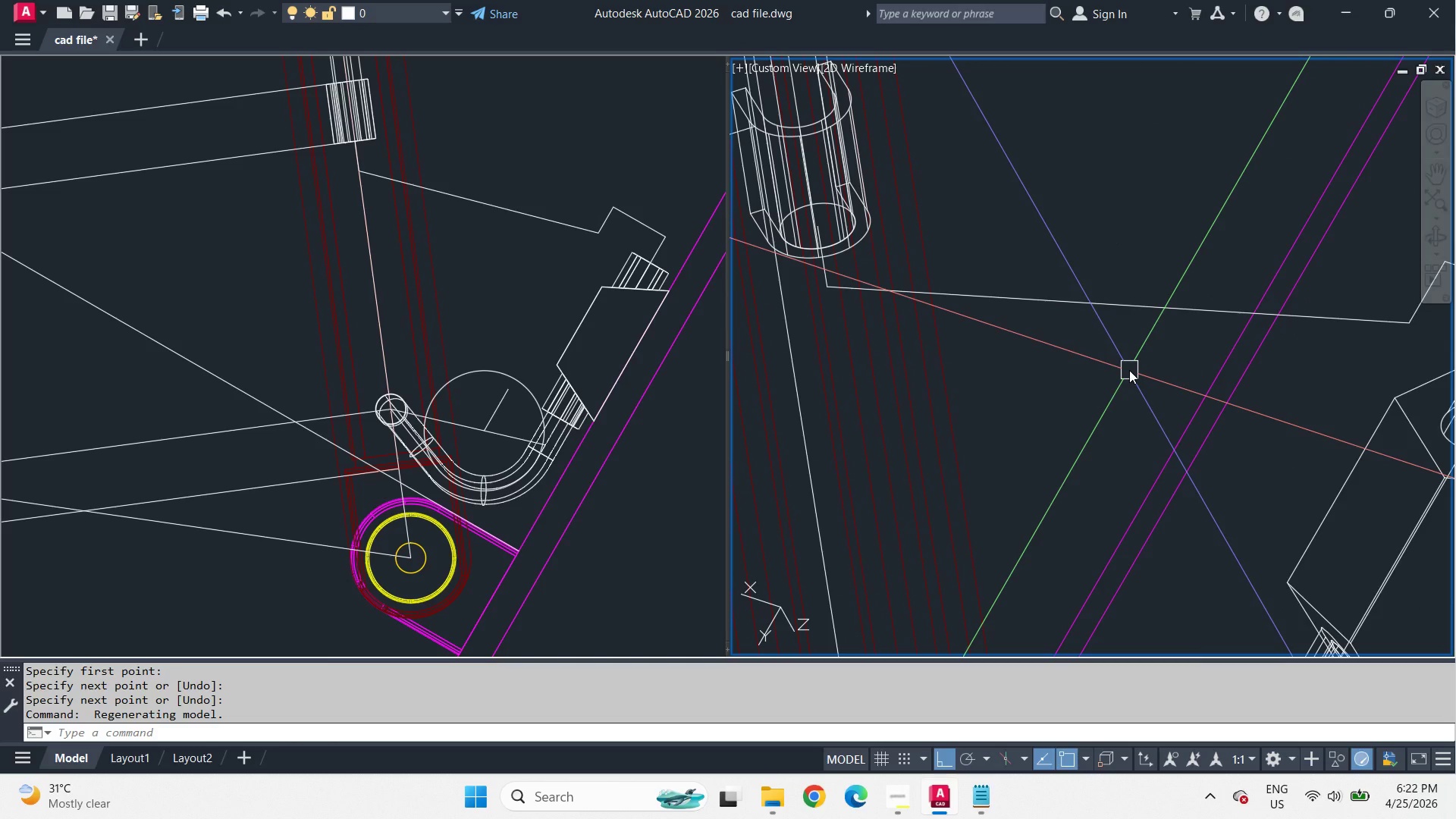 
hold_key(key=ShiftLeft, duration=6.56)
 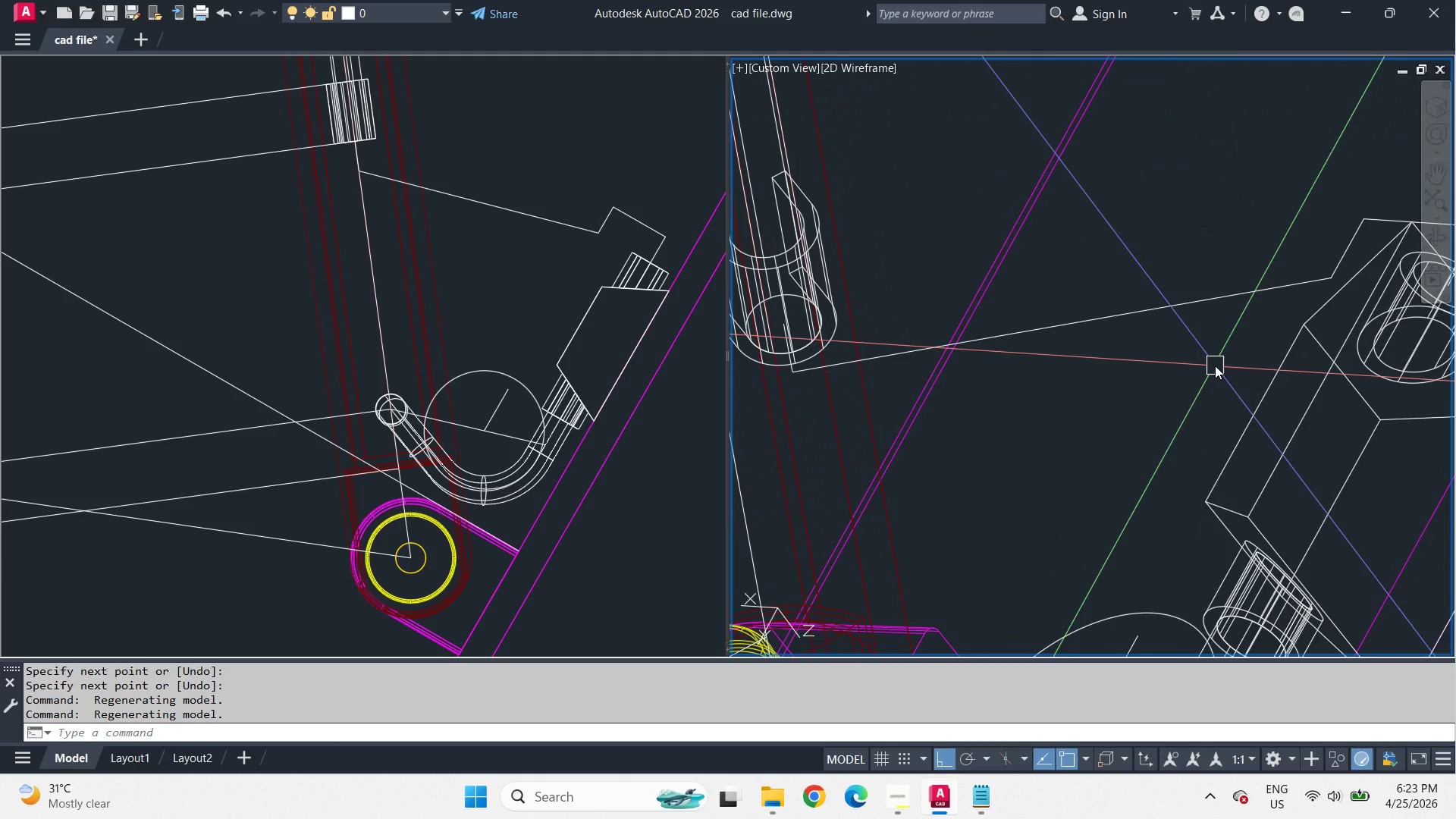 
wait(8.42)
 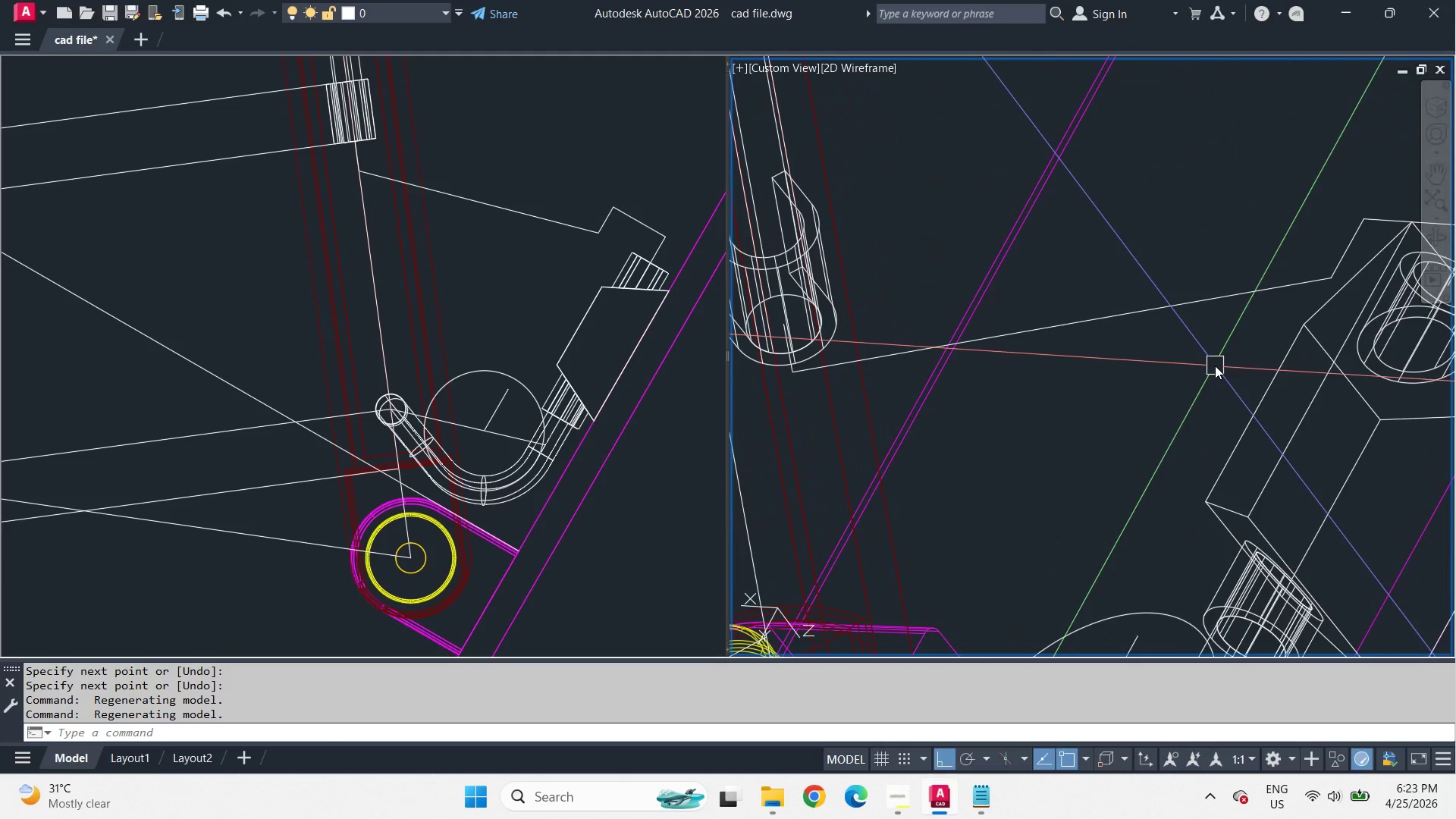 
left_click([467, 259])
 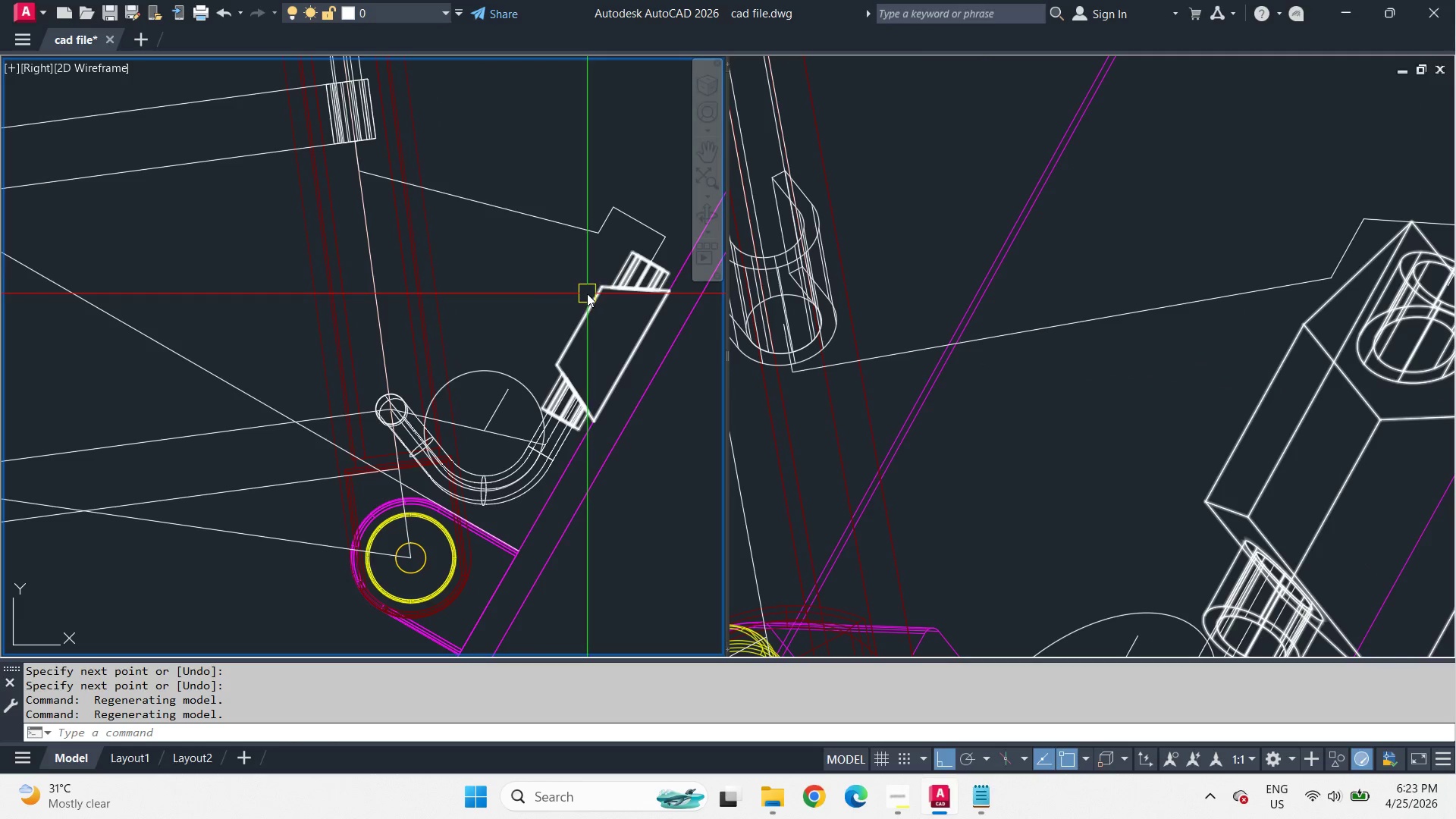 
left_click([1065, 406])
 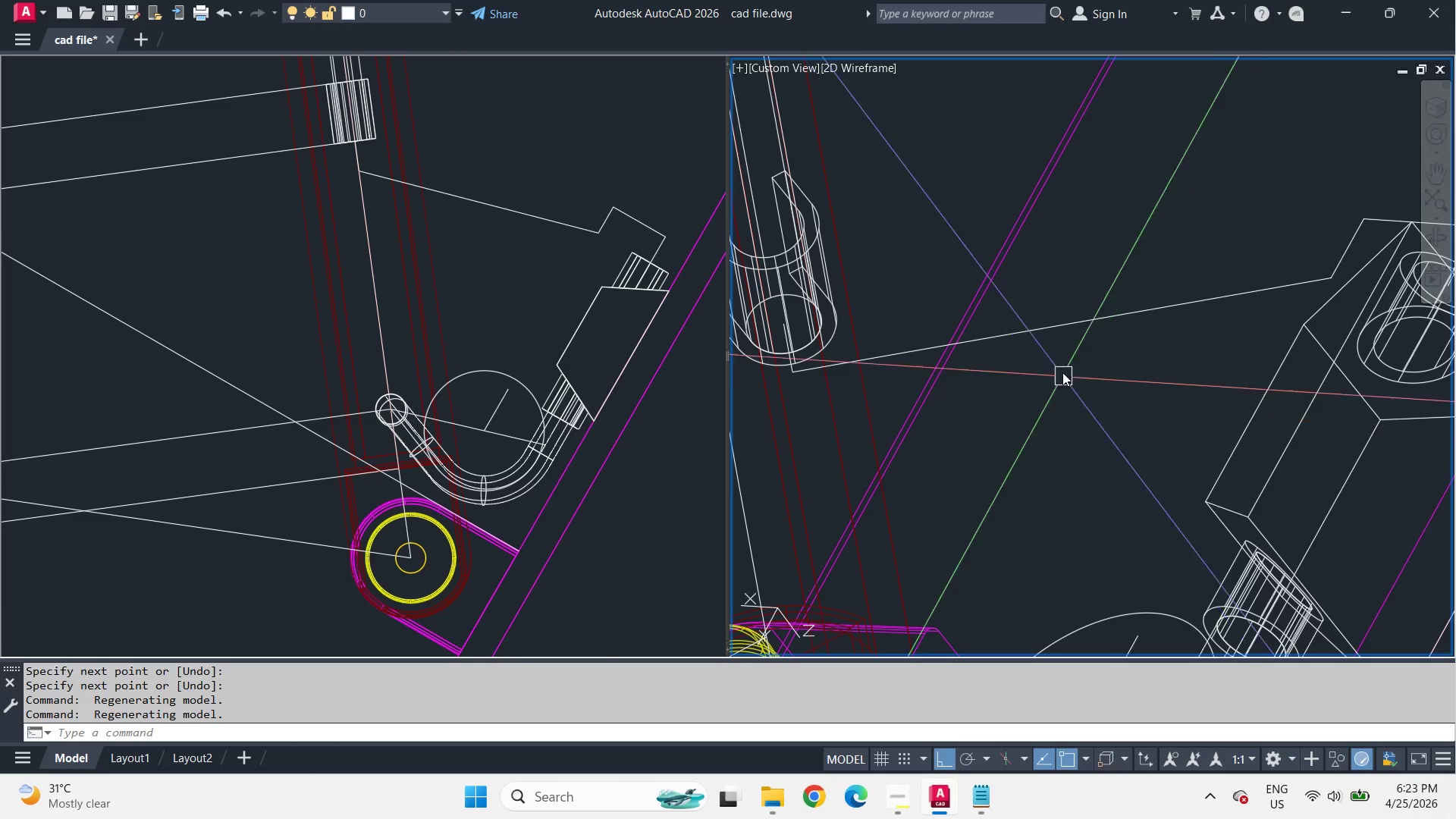 
key(C)
 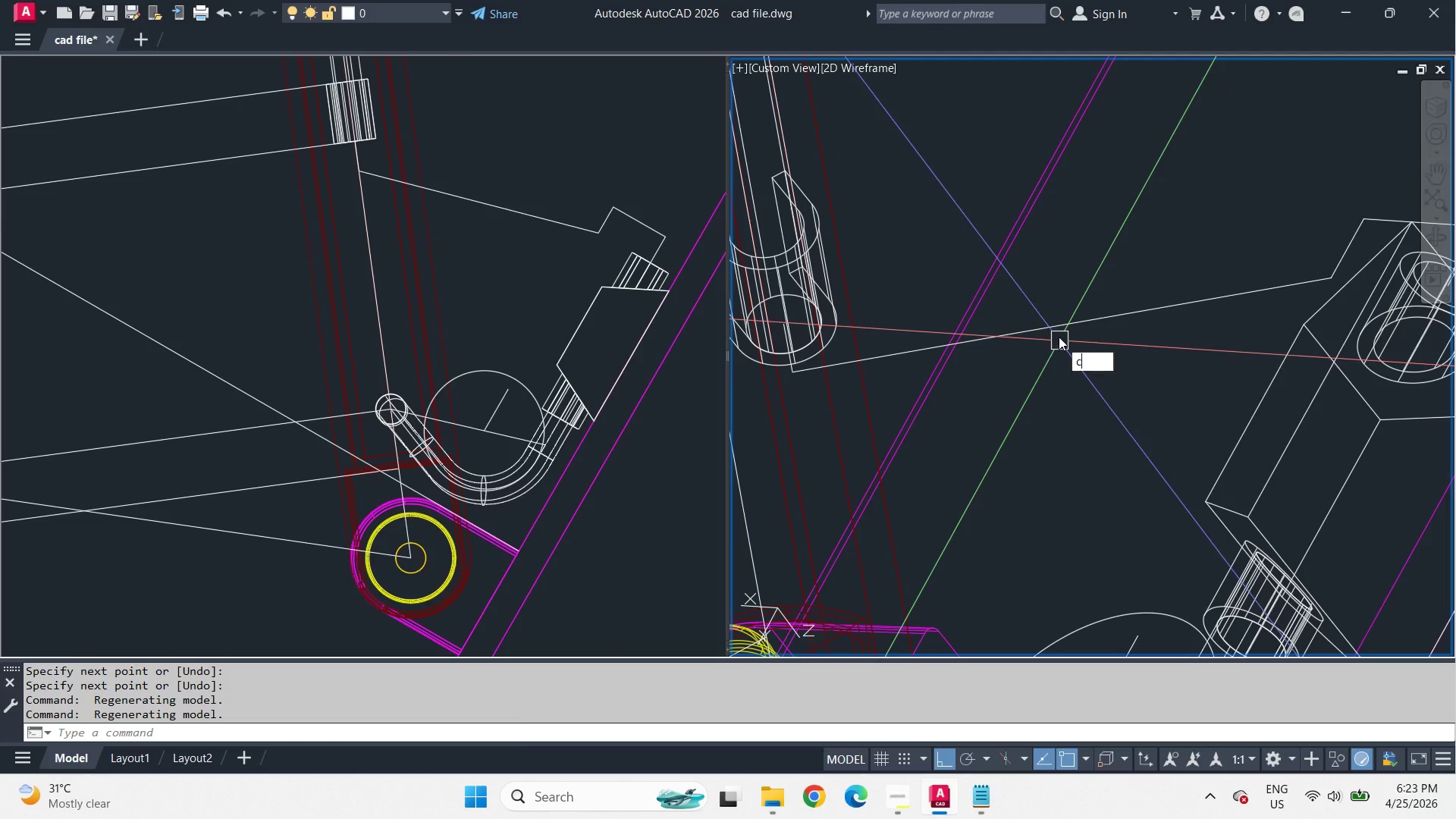 
key(Space)
 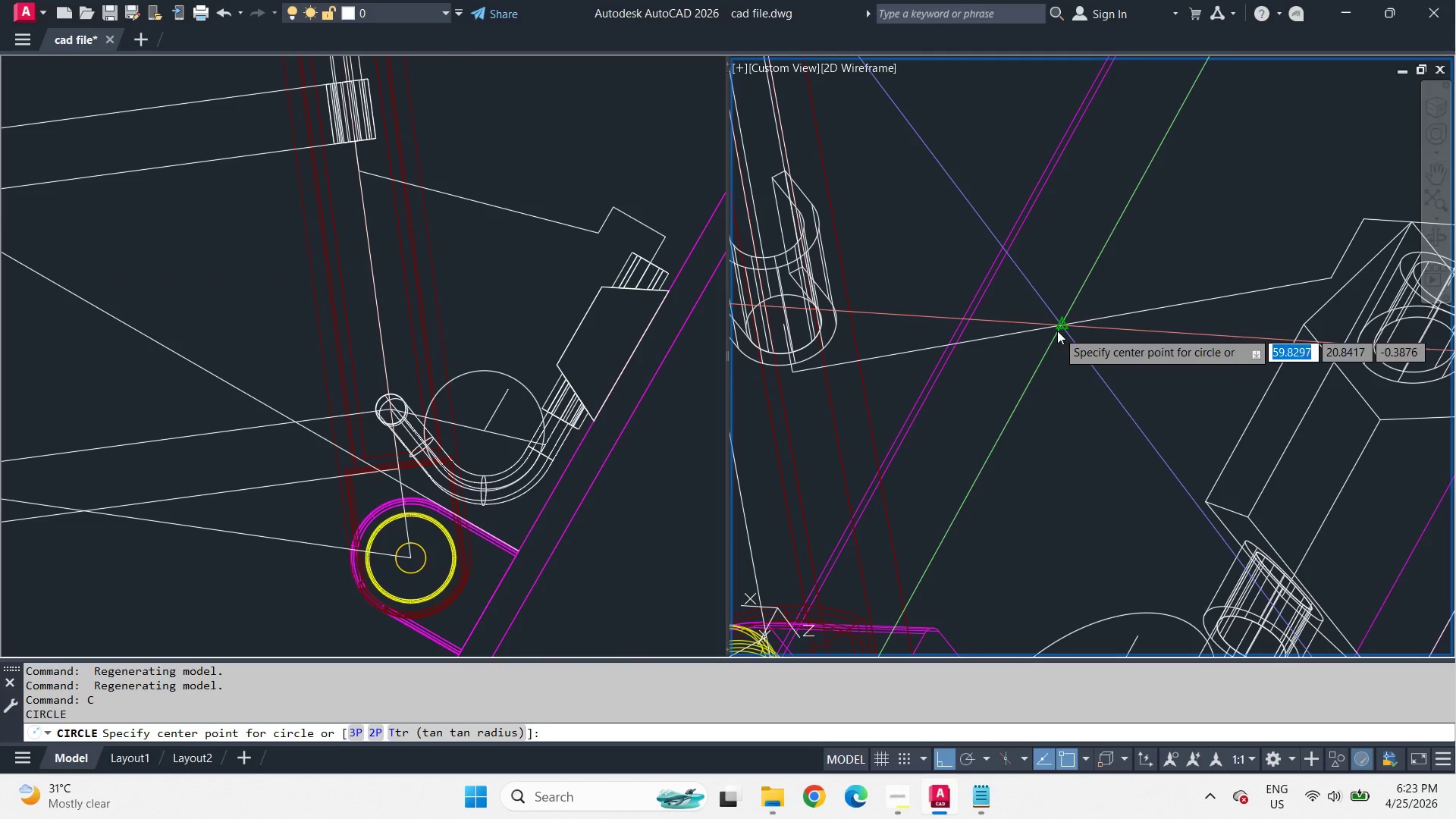 
left_click_drag(start_coordinate=[1057, 331], to_coordinate=[1063, 336])
 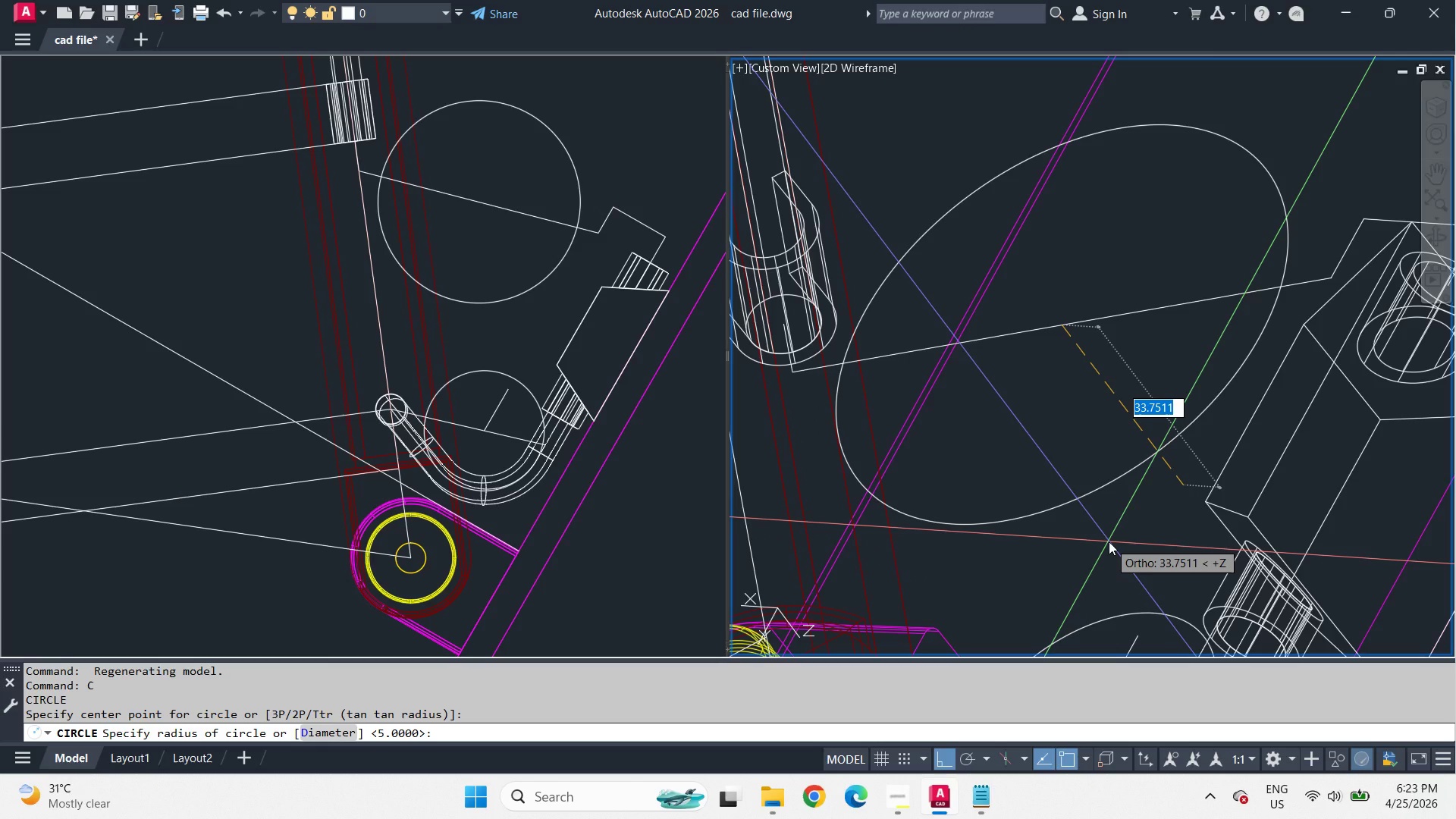 
wait(13.48)
 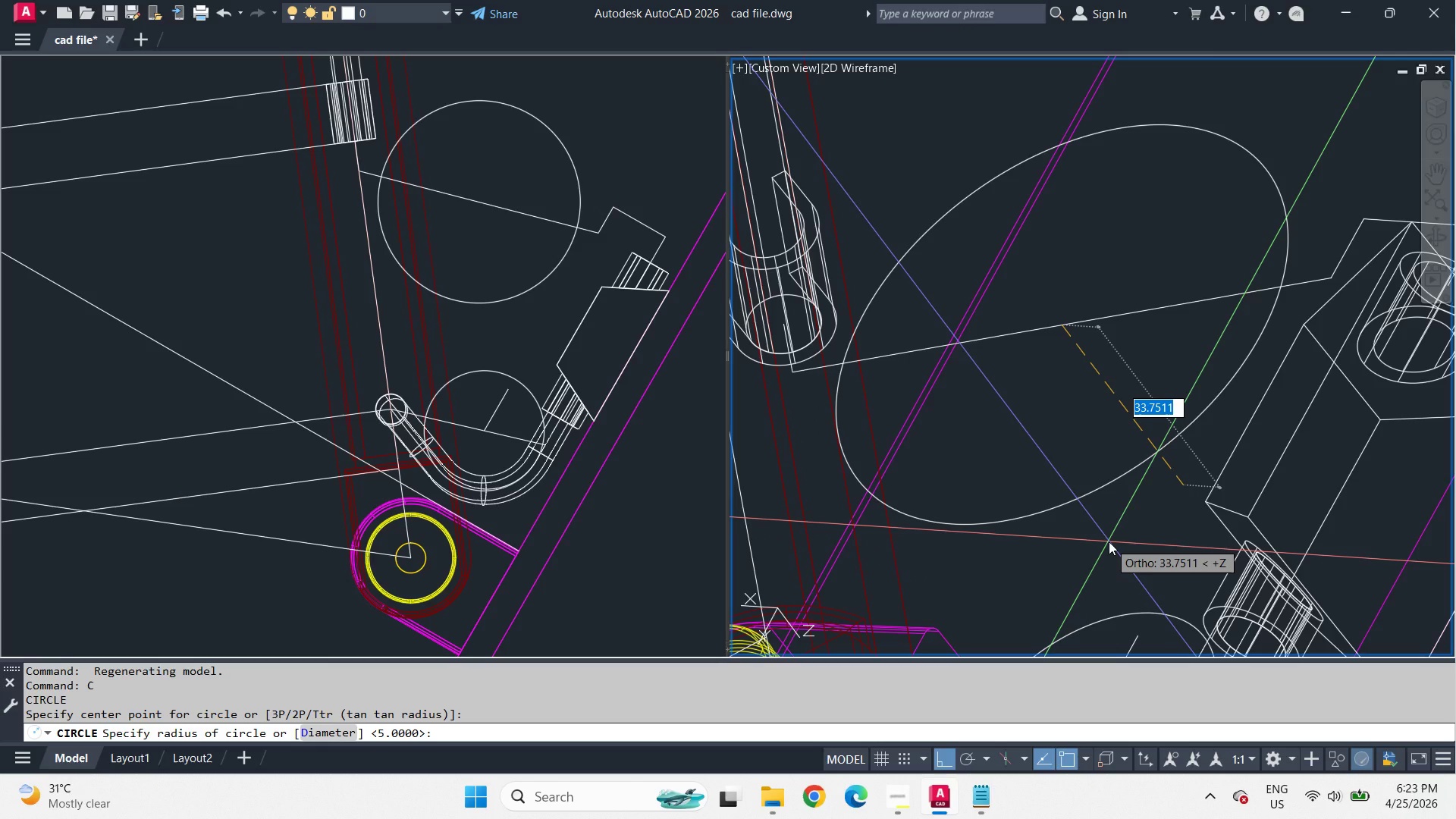 
key(Escape)
 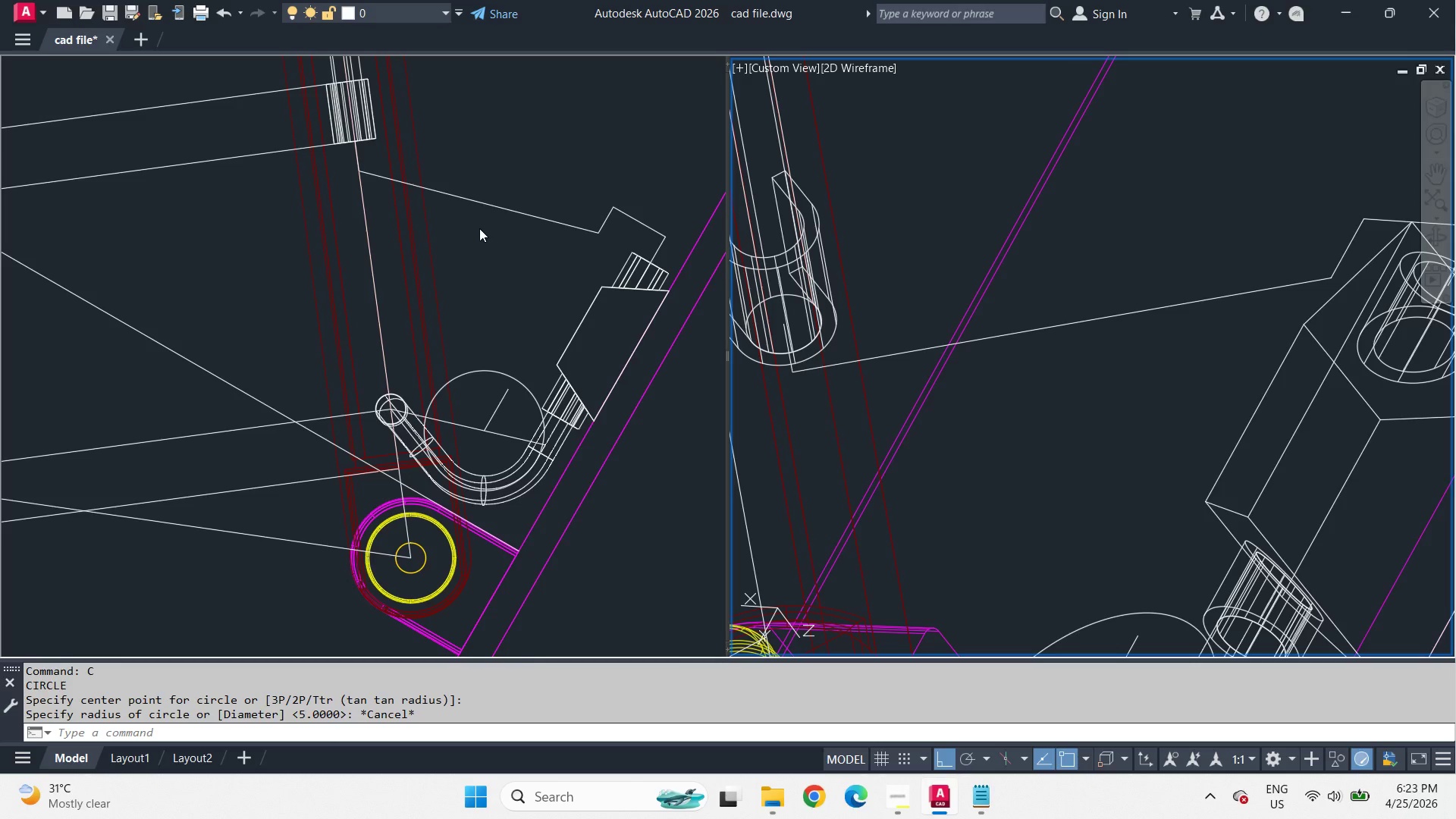 
left_click([479, 238])
 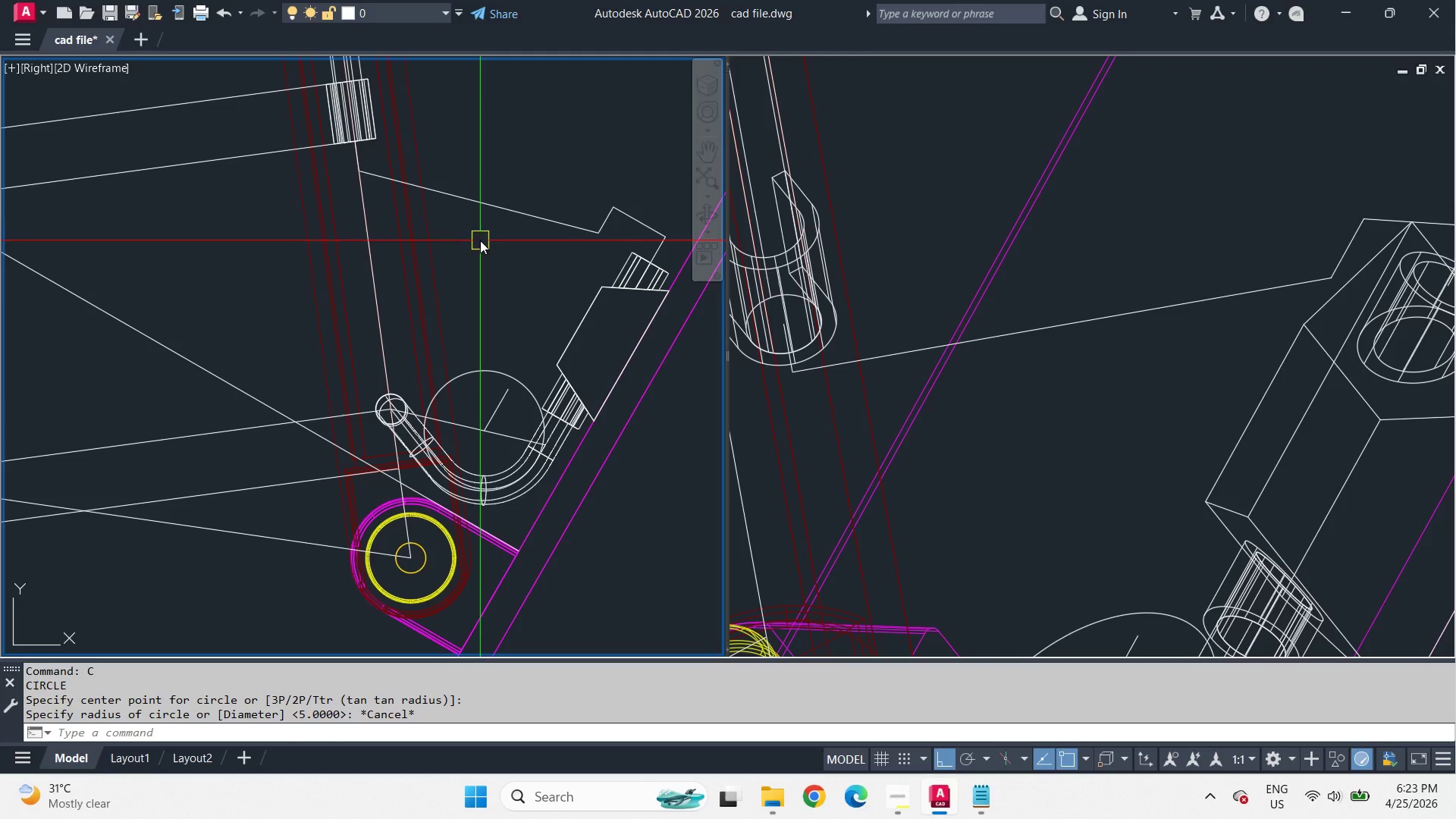 
key(C)
 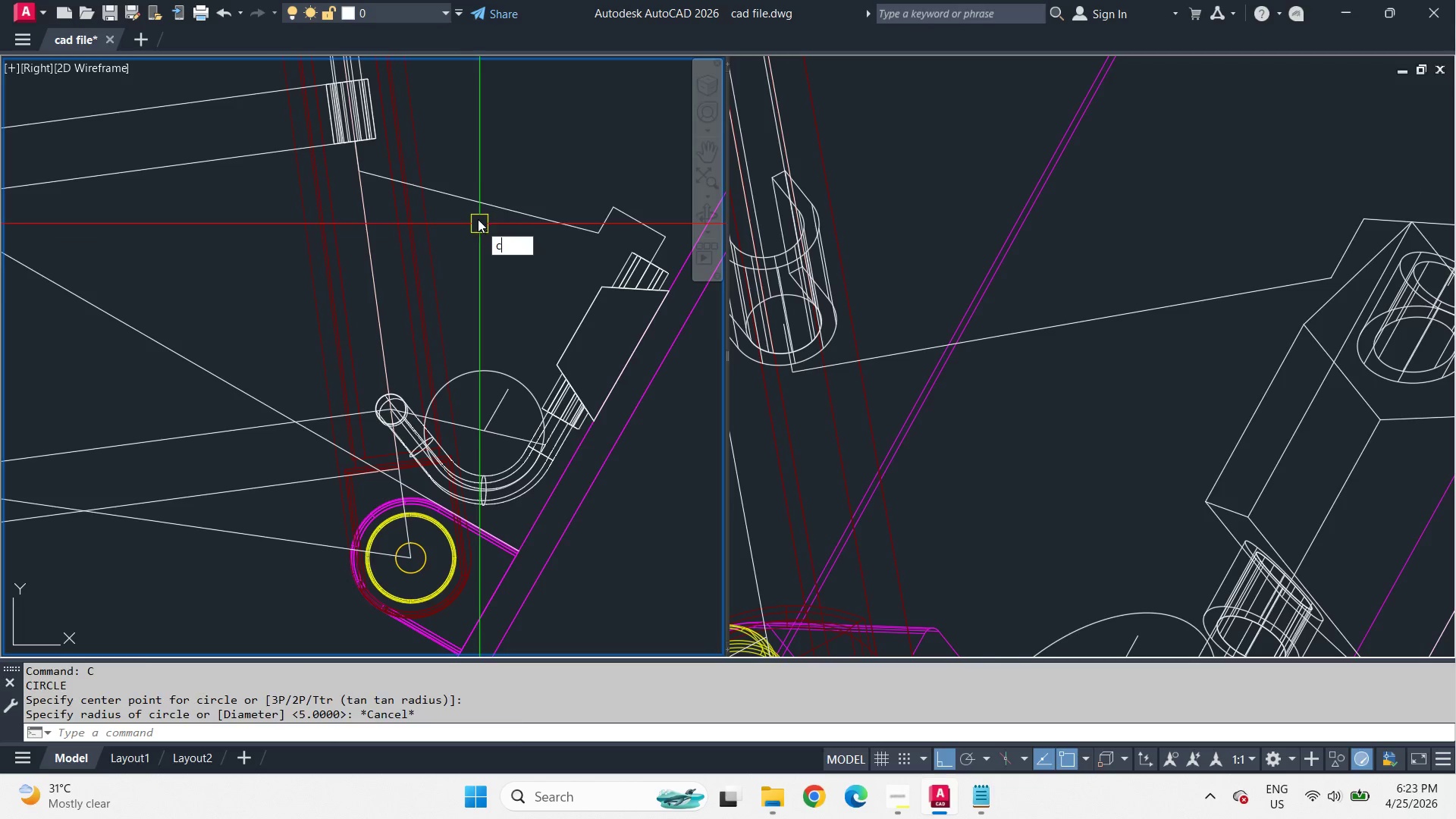 
key(Space)
 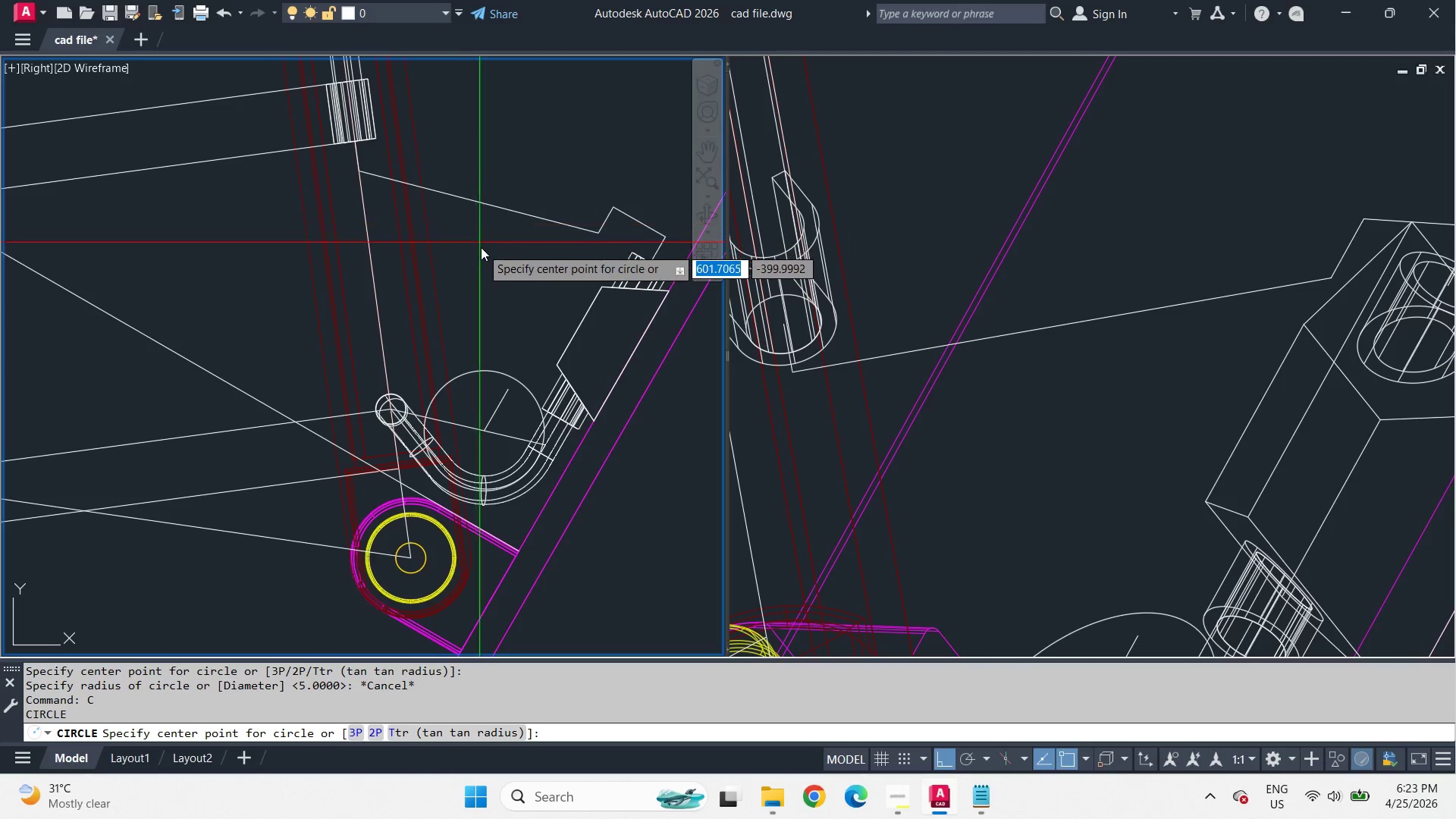 
scroll: coordinate [481, 248], scroll_direction: up, amount: 1.0
 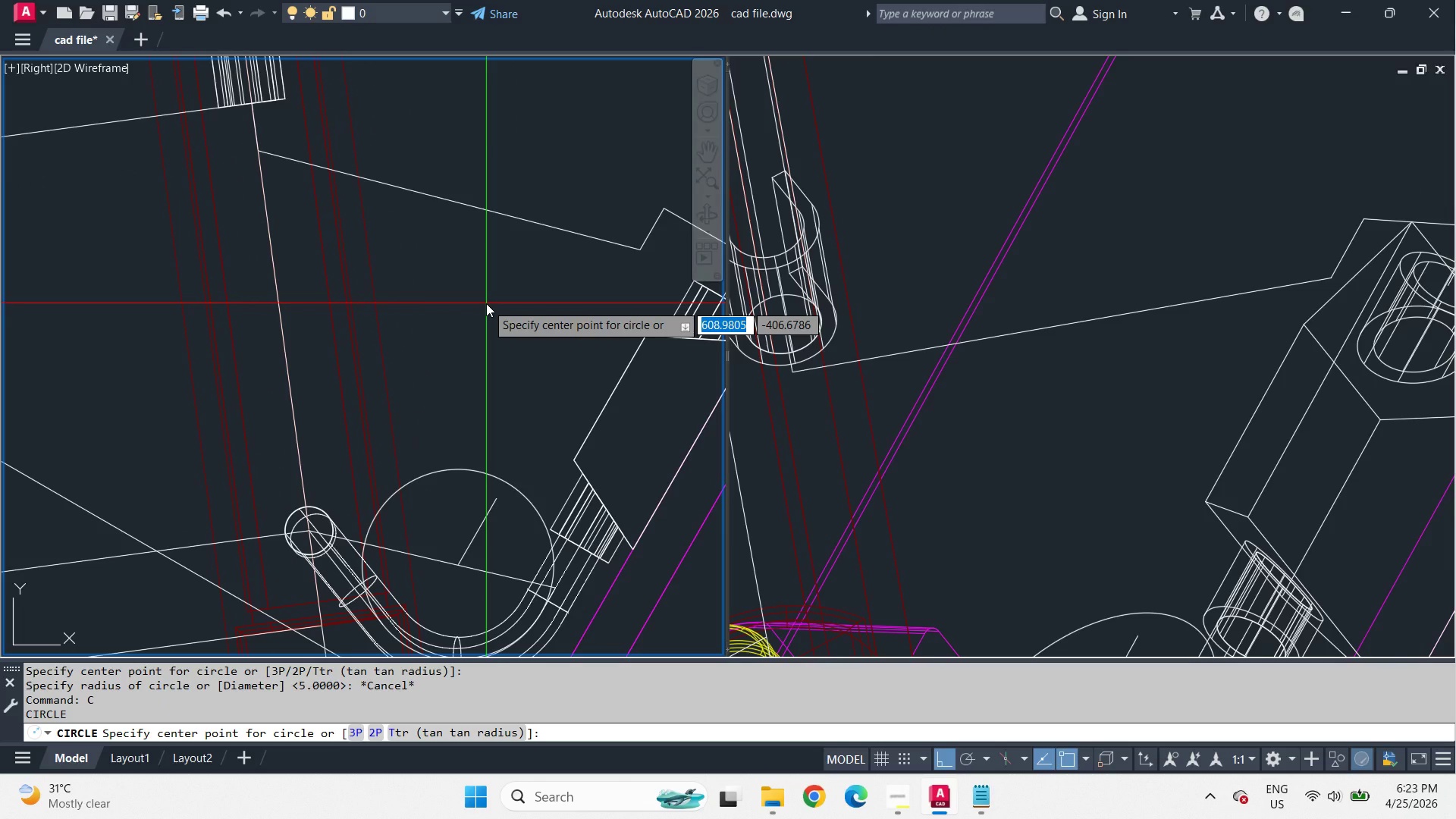 
wait(23.04)
 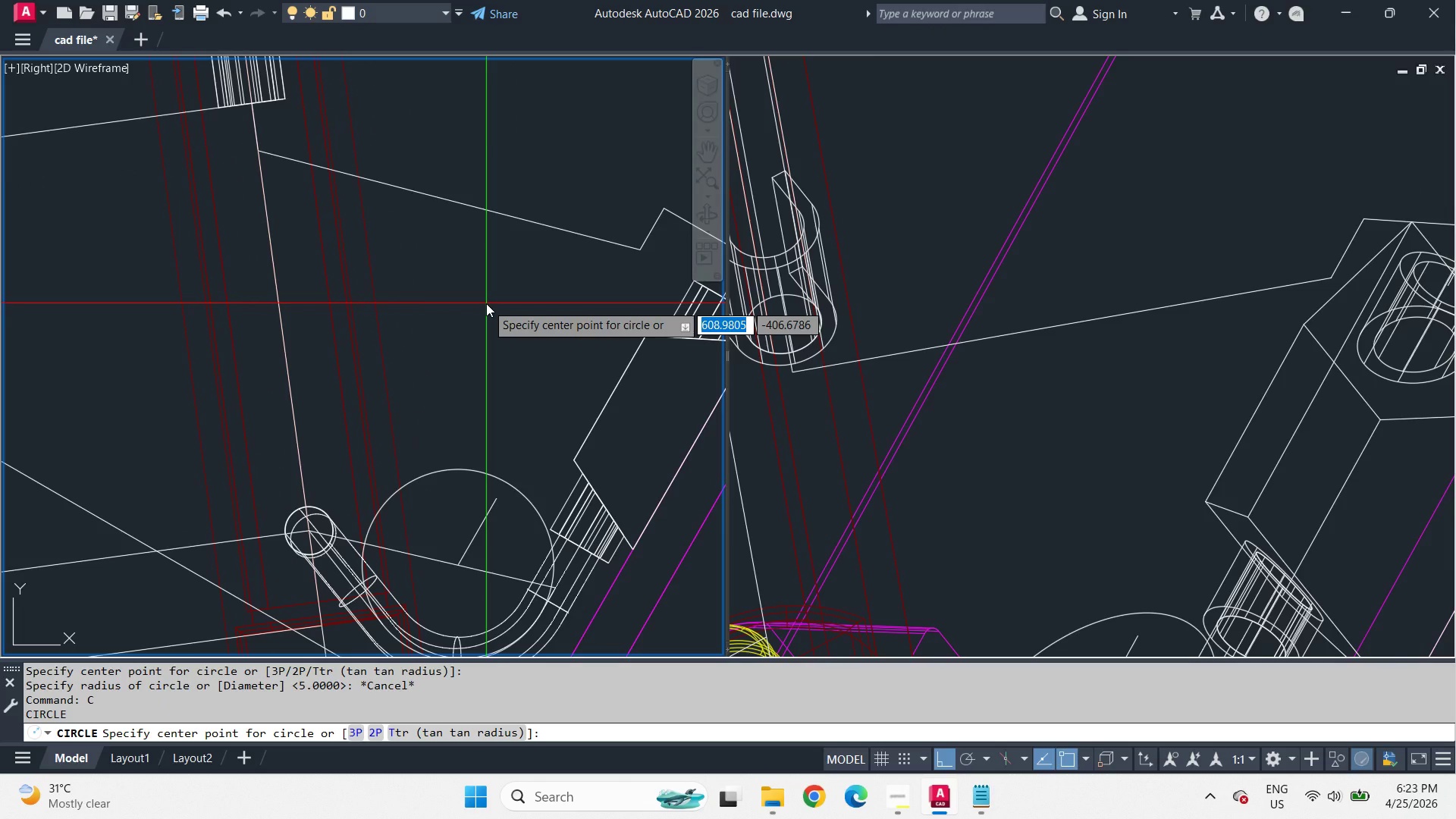 
key(Escape)
 